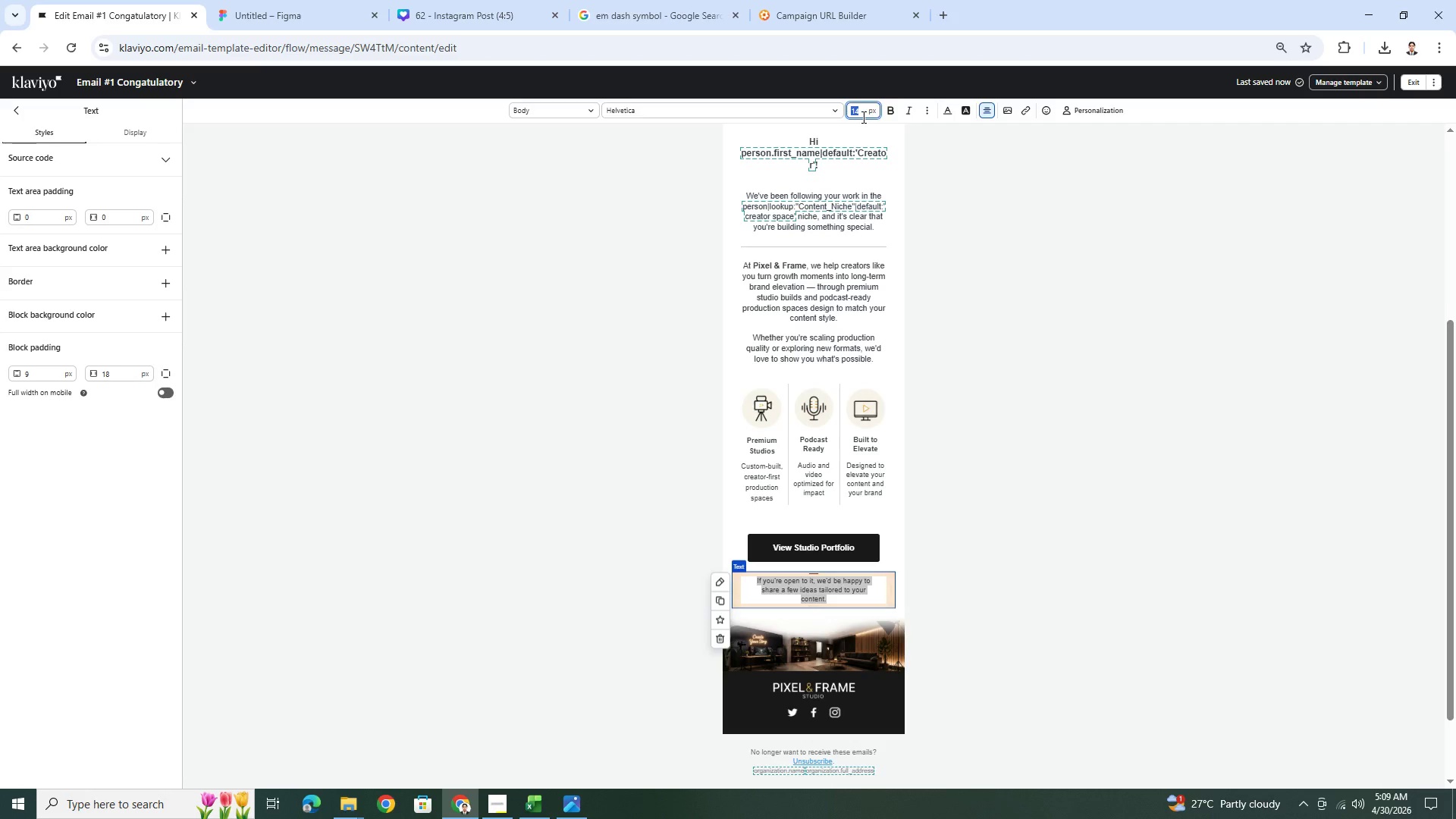 
key(Numpad1)
 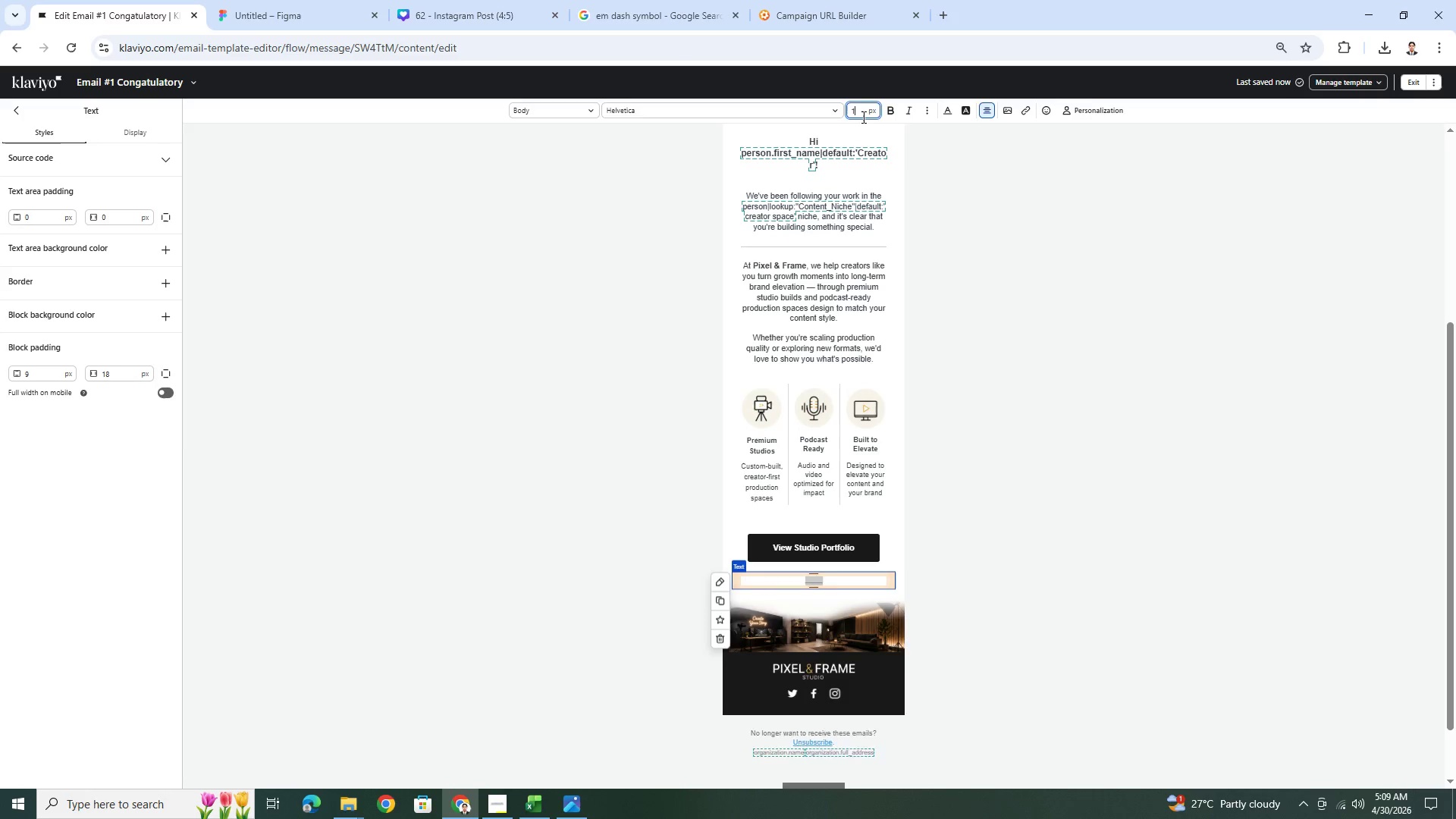 
key(Numpad6)
 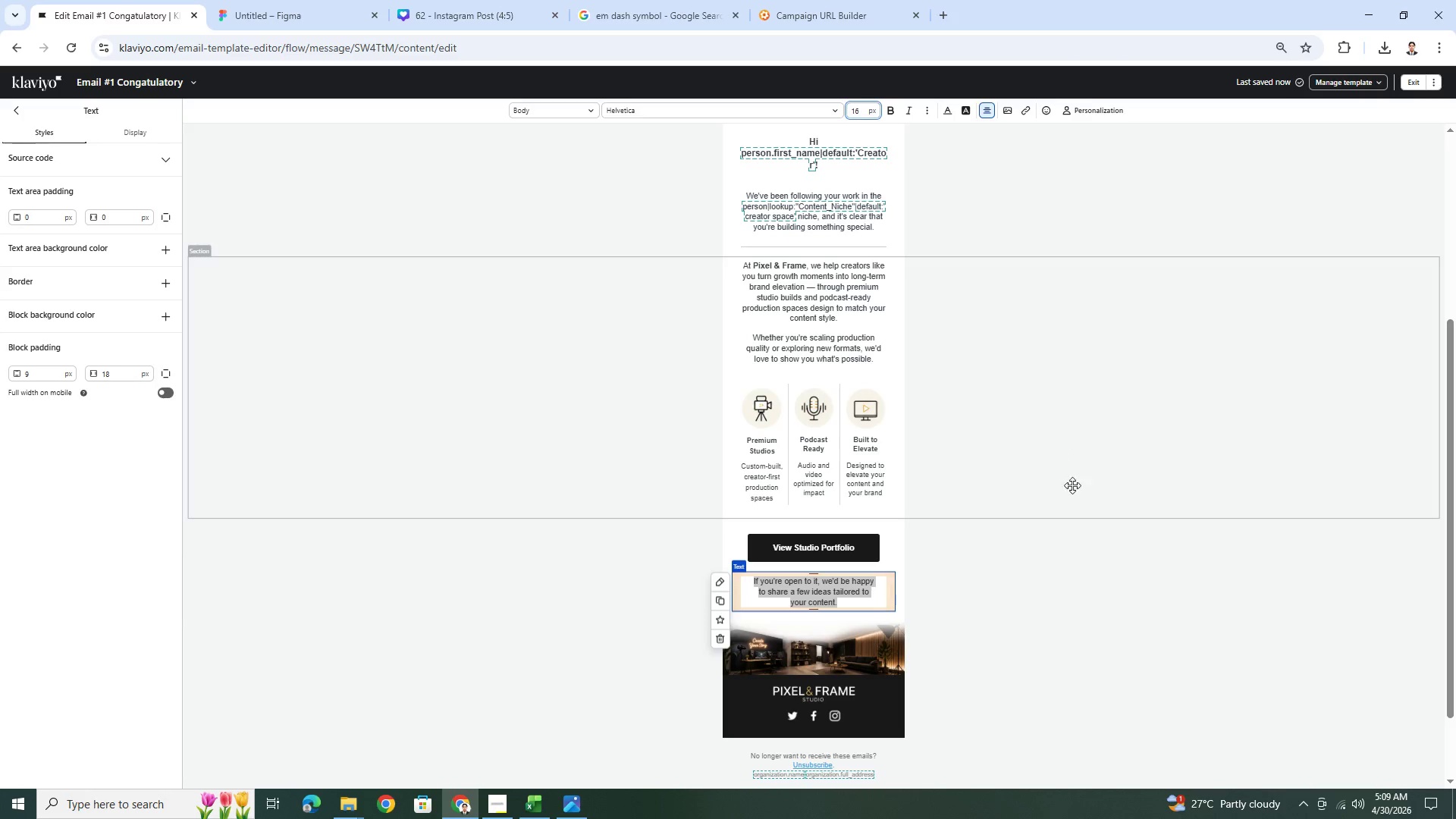 
left_click([1078, 598])
 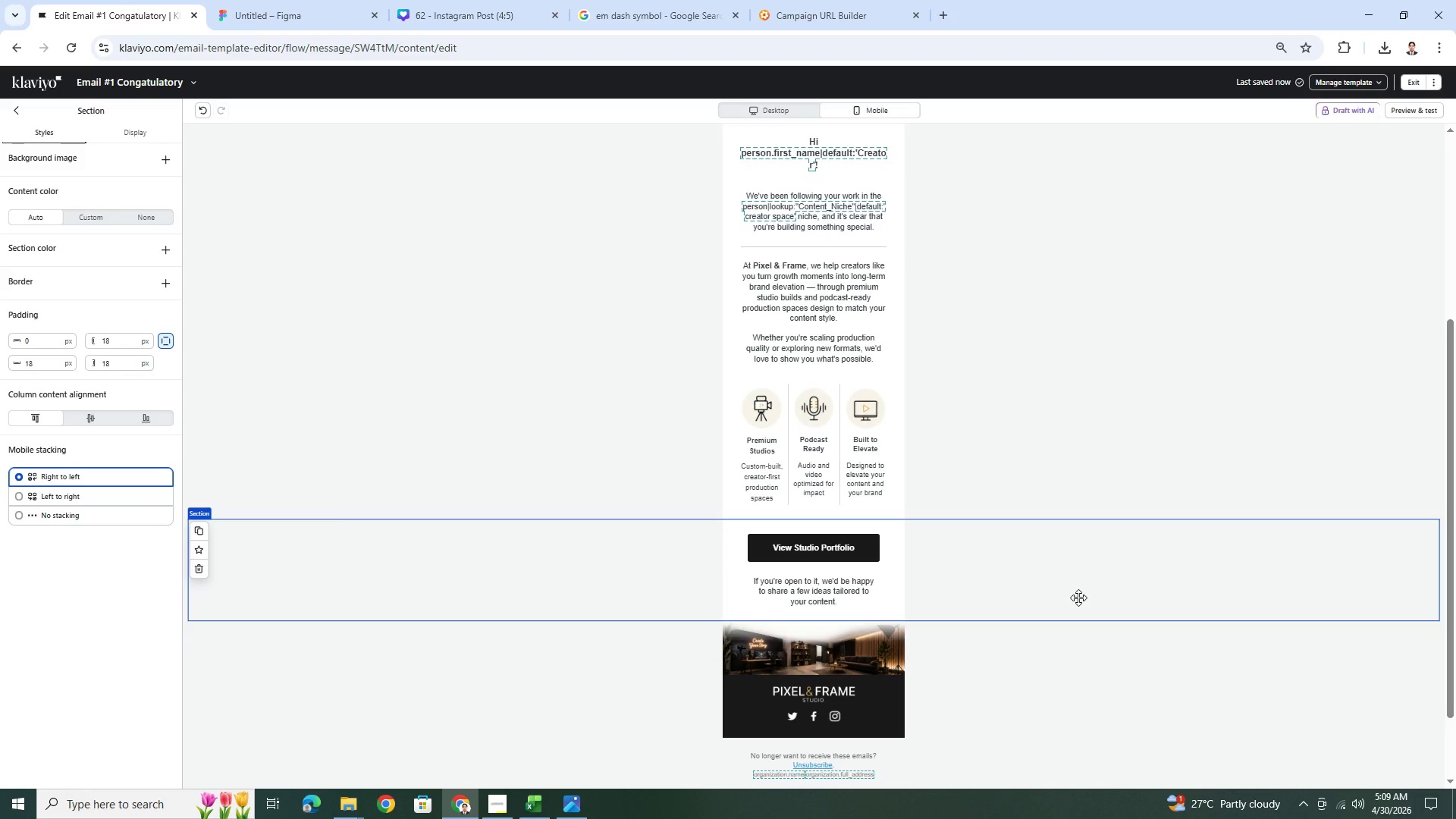 
wait(5.53)
 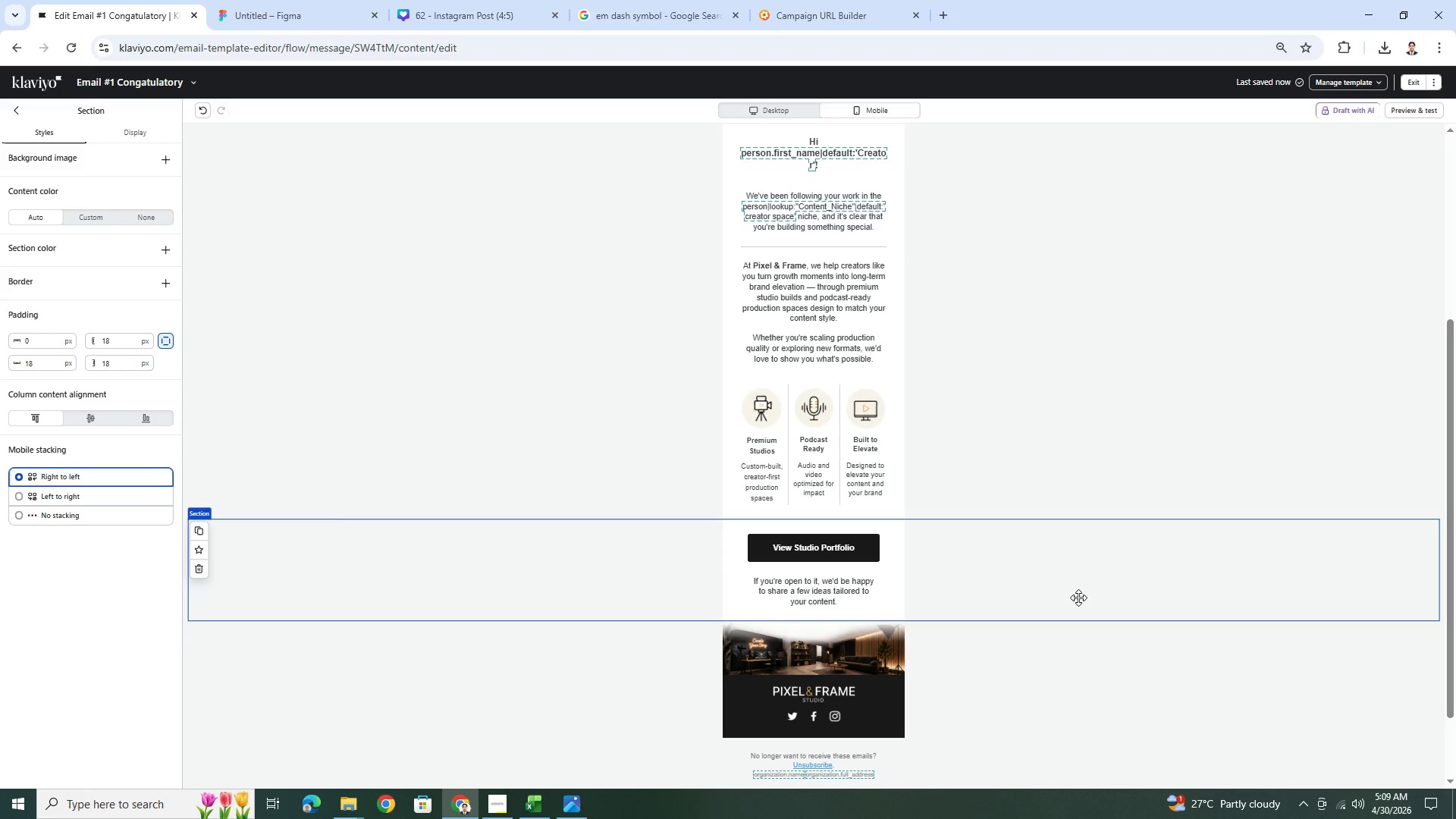 
left_click([840, 565])
 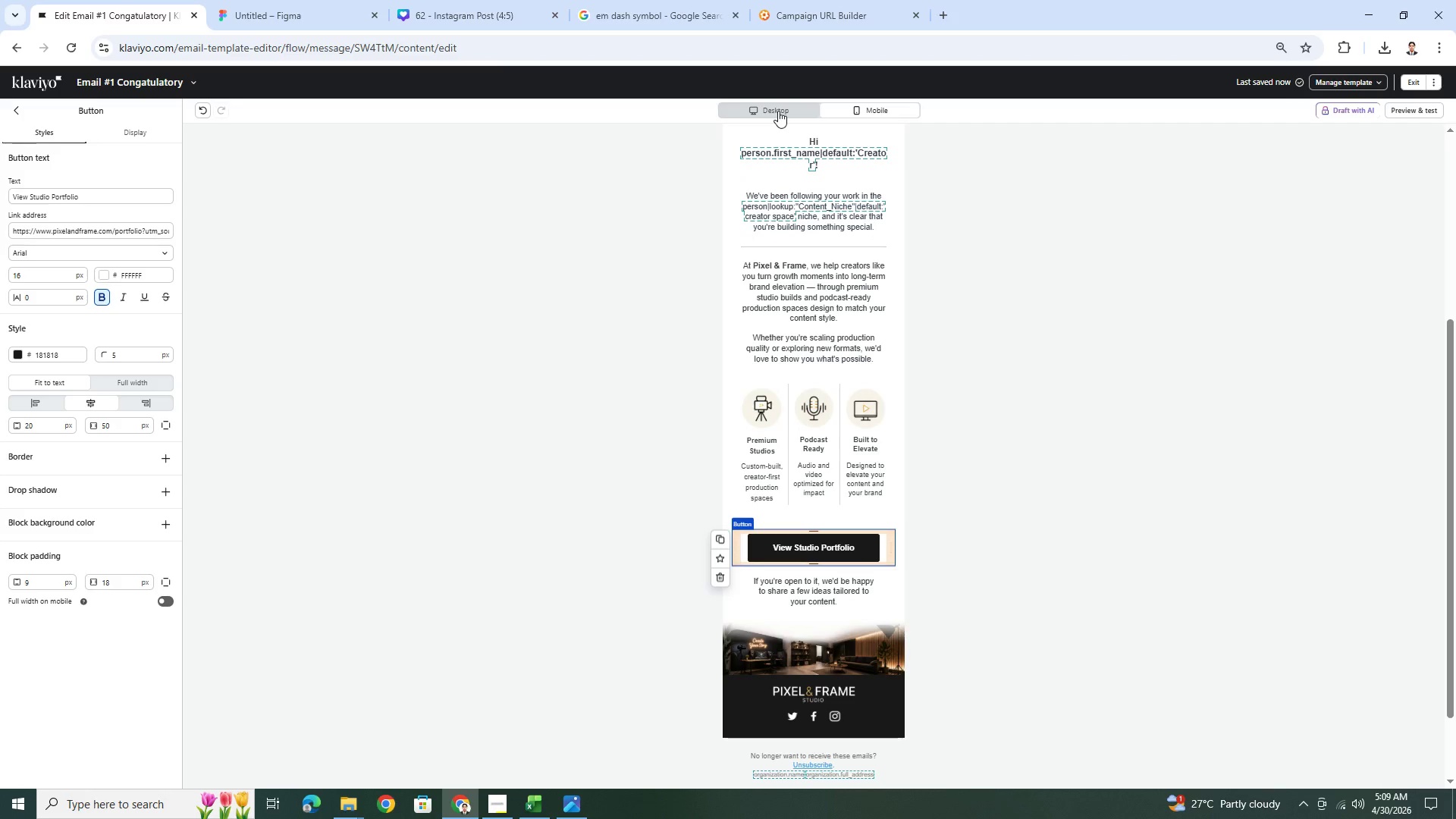 
left_click_drag(start_coordinate=[86, 231], to_coordinate=[259, 245])
 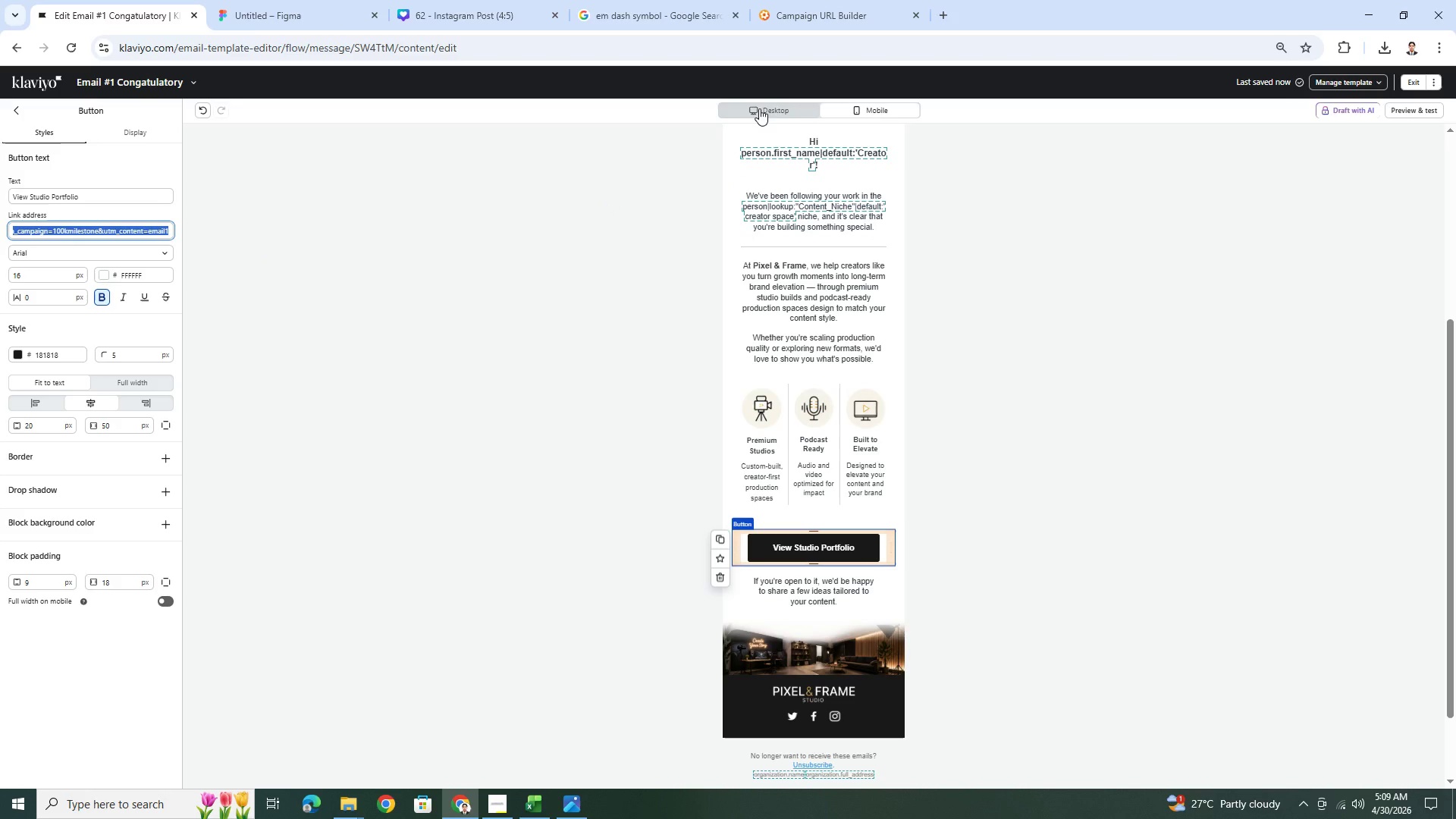 
left_click([759, 108])
 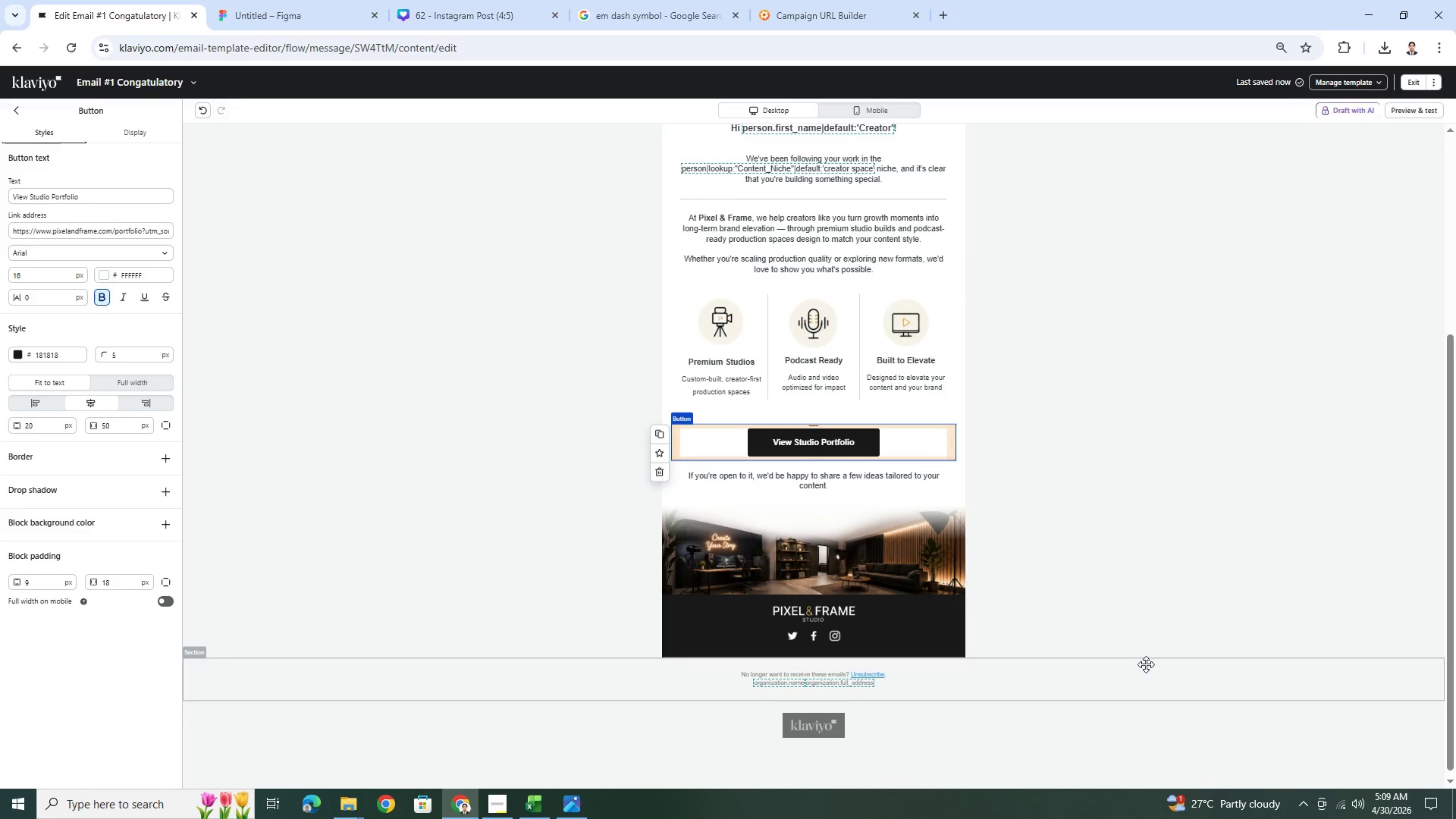 
left_click([1146, 664])
 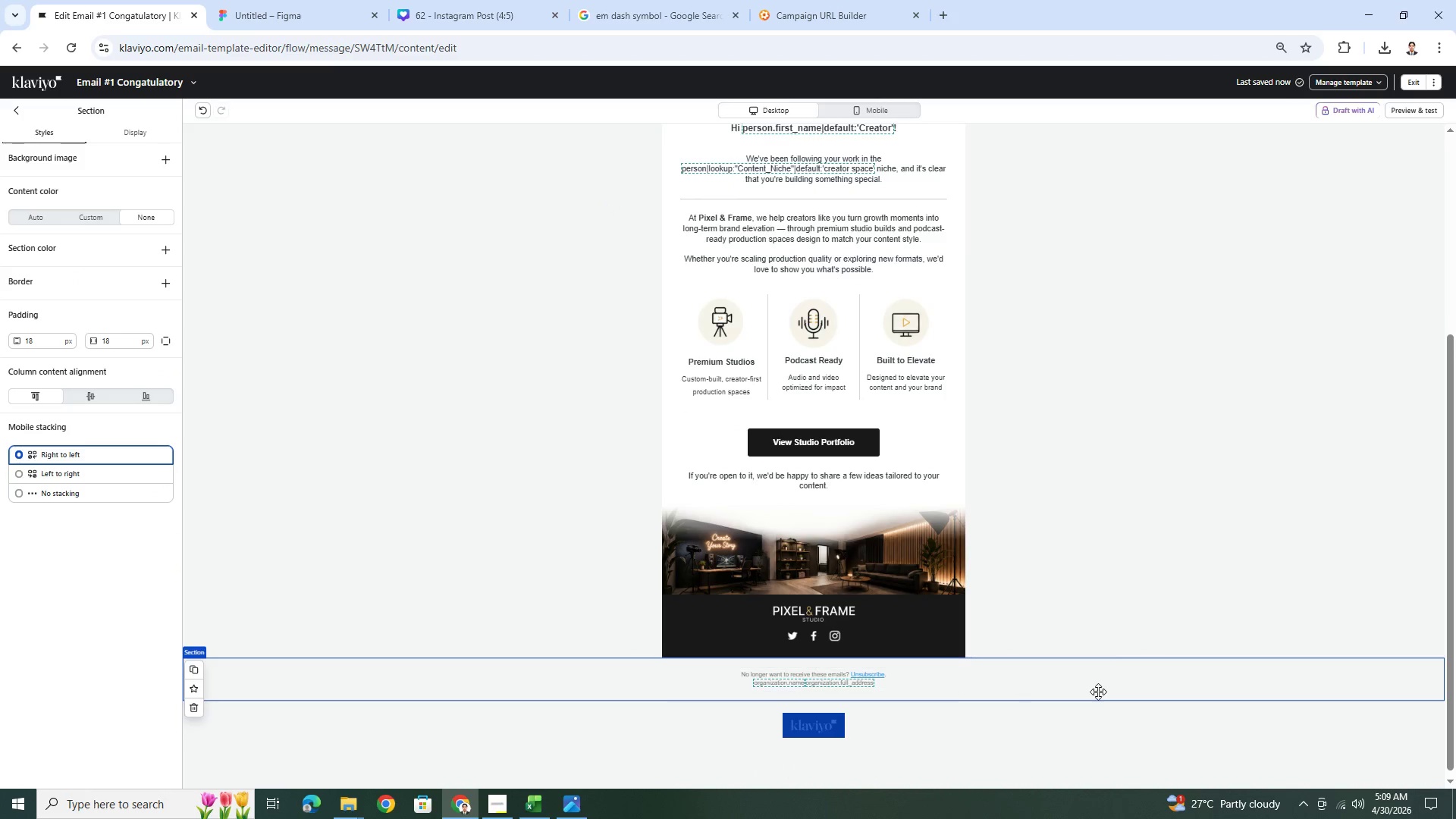 
scroll: coordinate [1098, 692], scroll_direction: down, amount: 3.0
 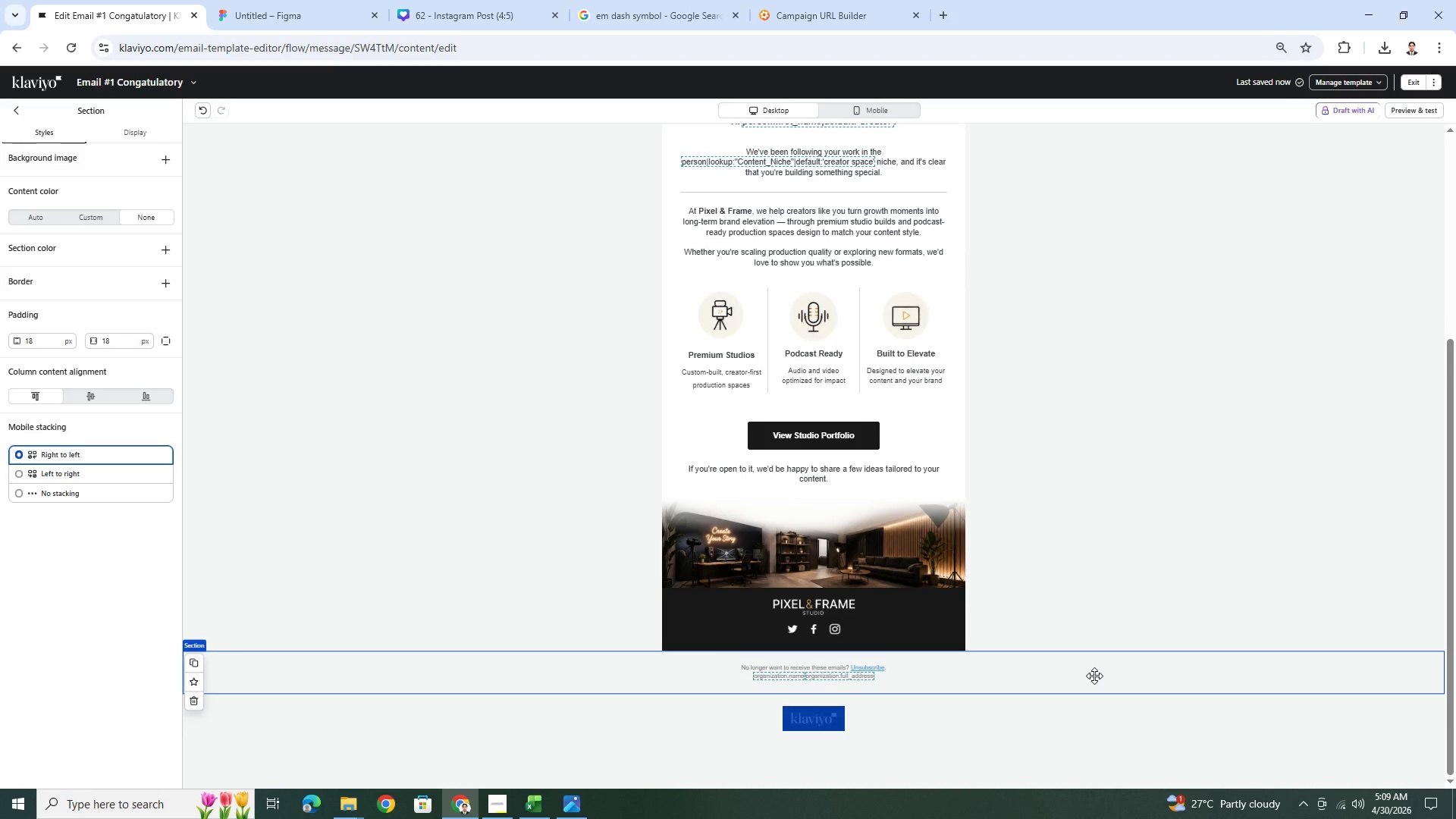 
wait(5.4)
 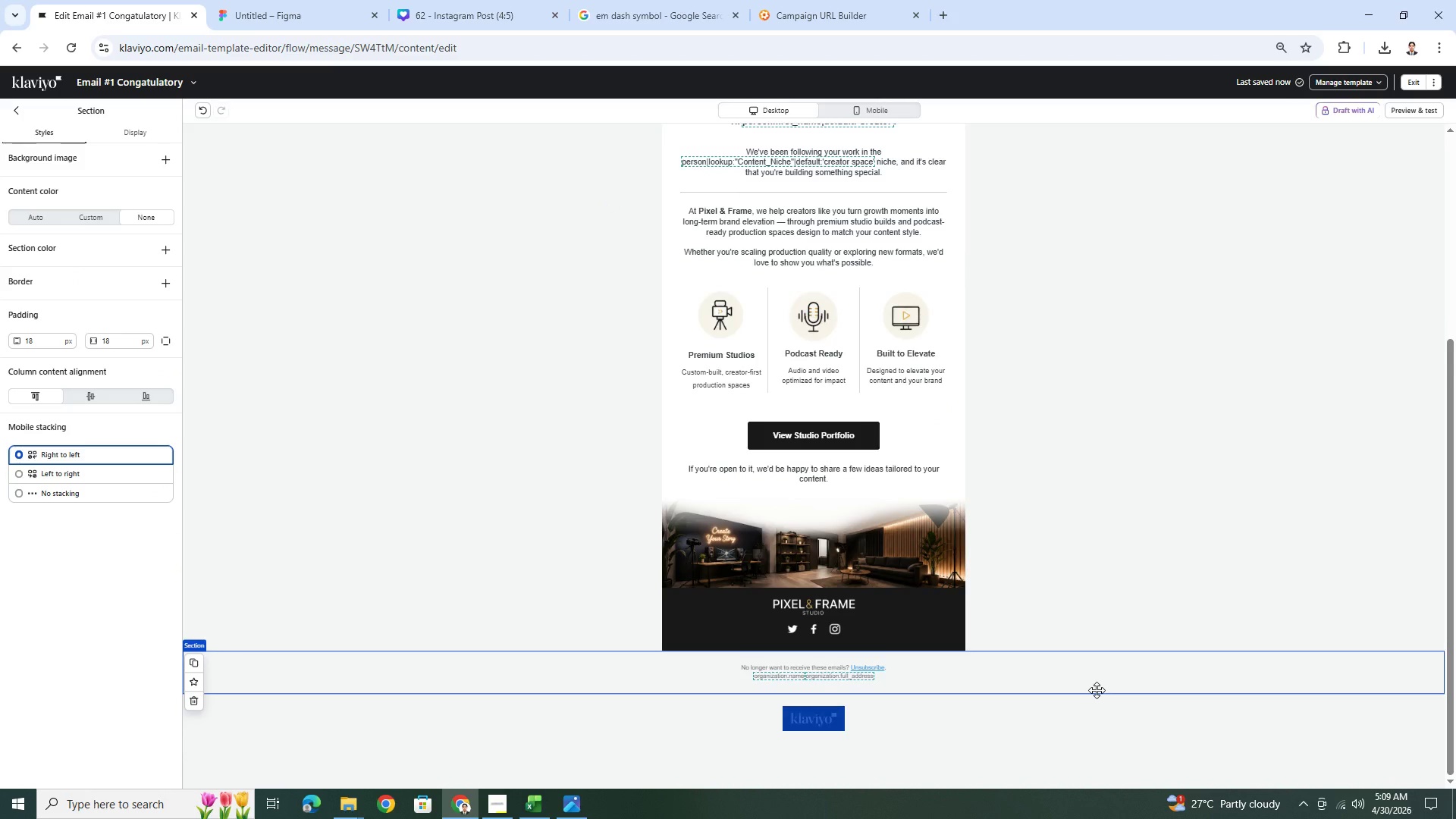 
scroll: coordinate [1027, 621], scroll_direction: up, amount: 4.0
 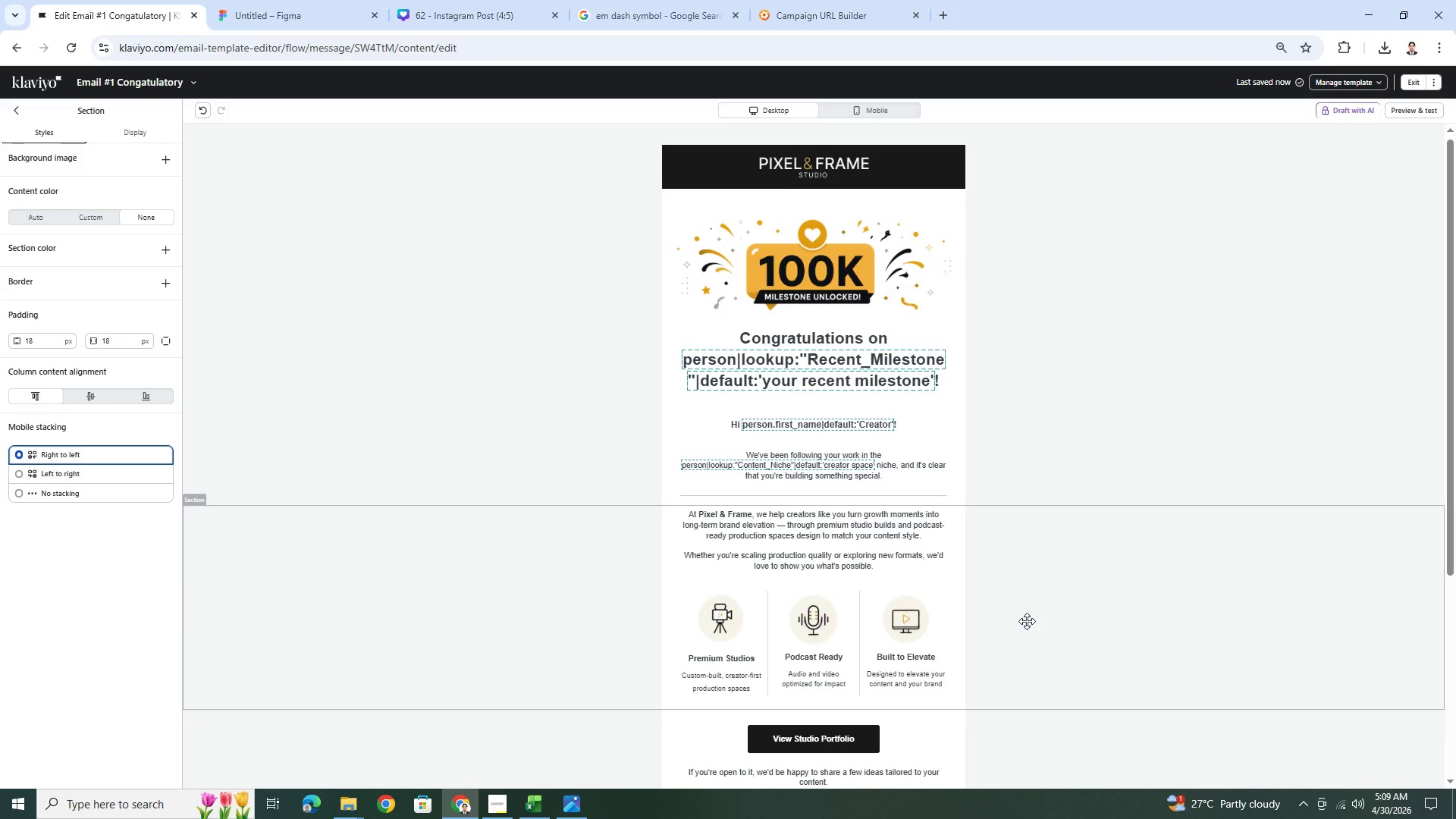 
scroll: coordinate [1027, 621], scroll_direction: down, amount: 4.0
 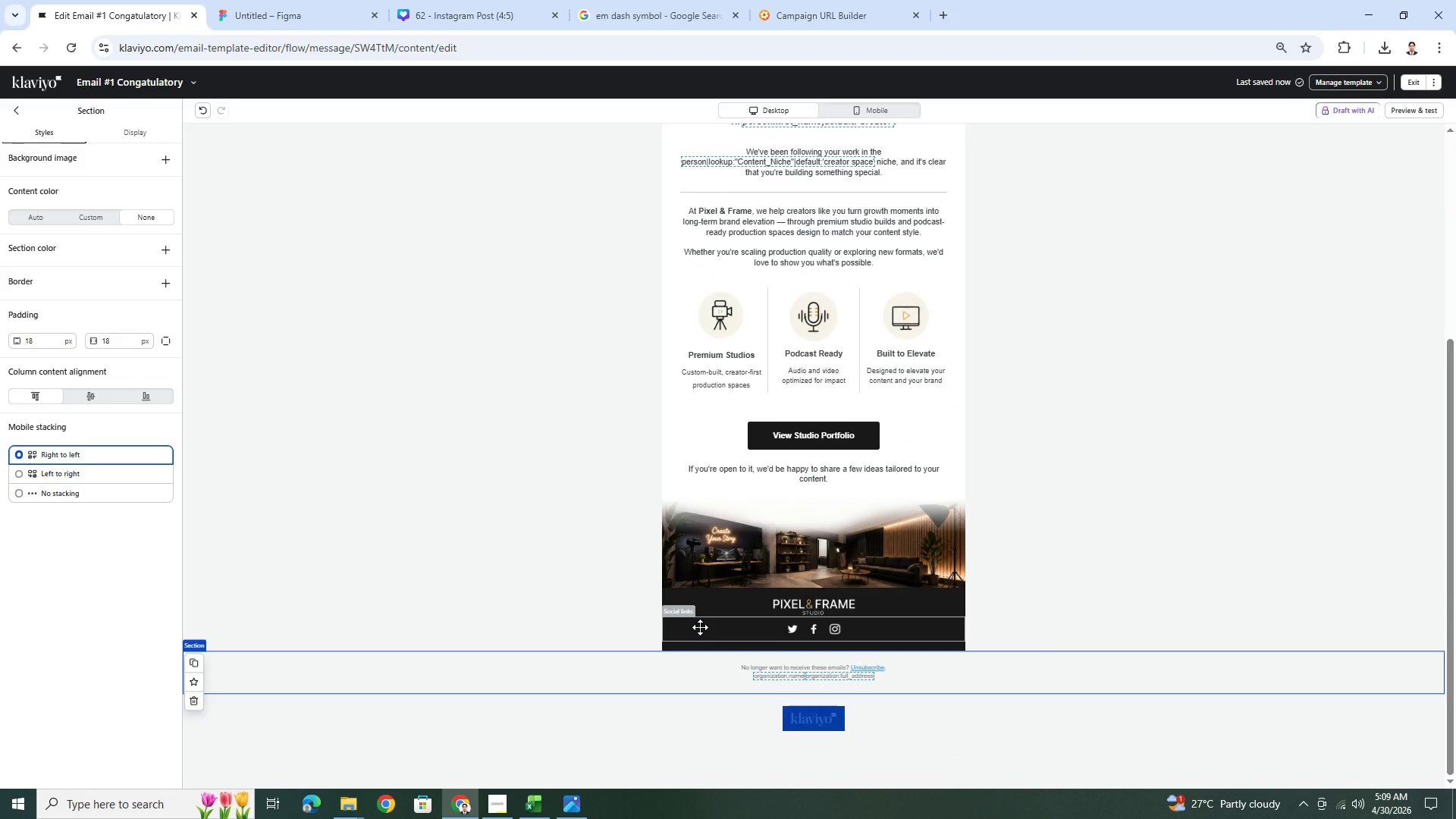 
wait(6.89)
 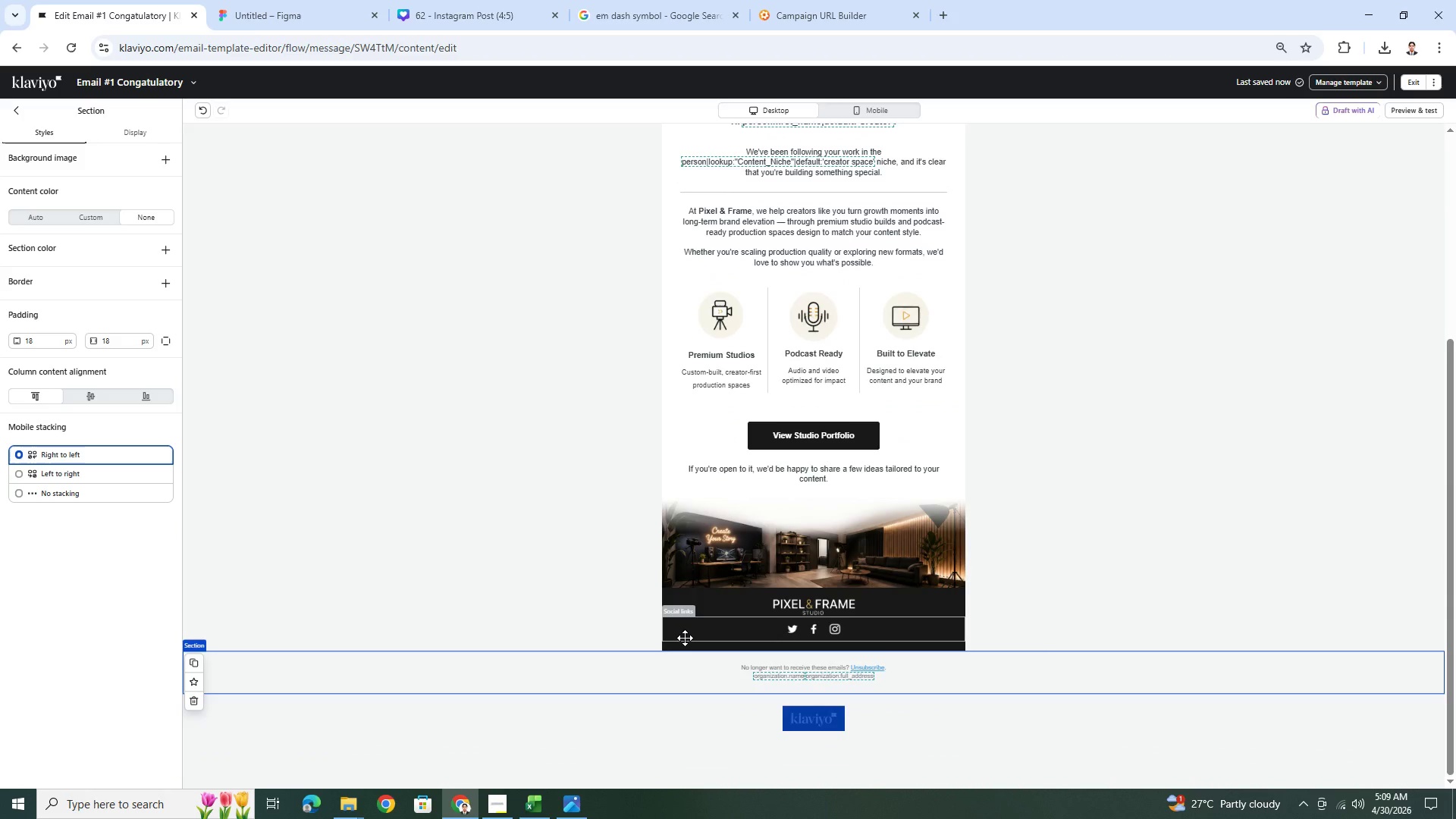 
scroll: coordinate [1108, 639], scroll_direction: up, amount: 3.0
 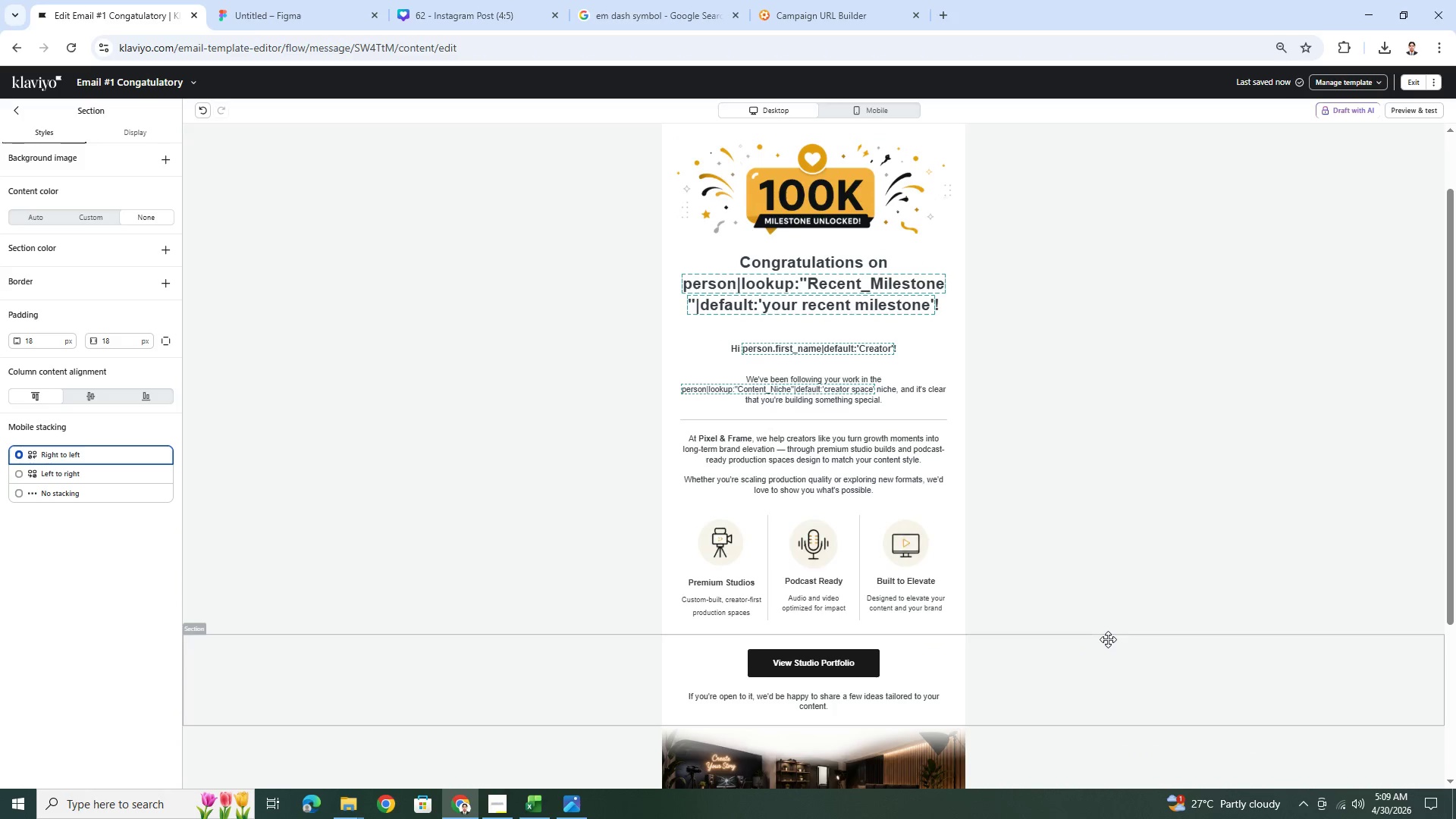 
scroll: coordinate [1109, 639], scroll_direction: down, amount: 2.0
 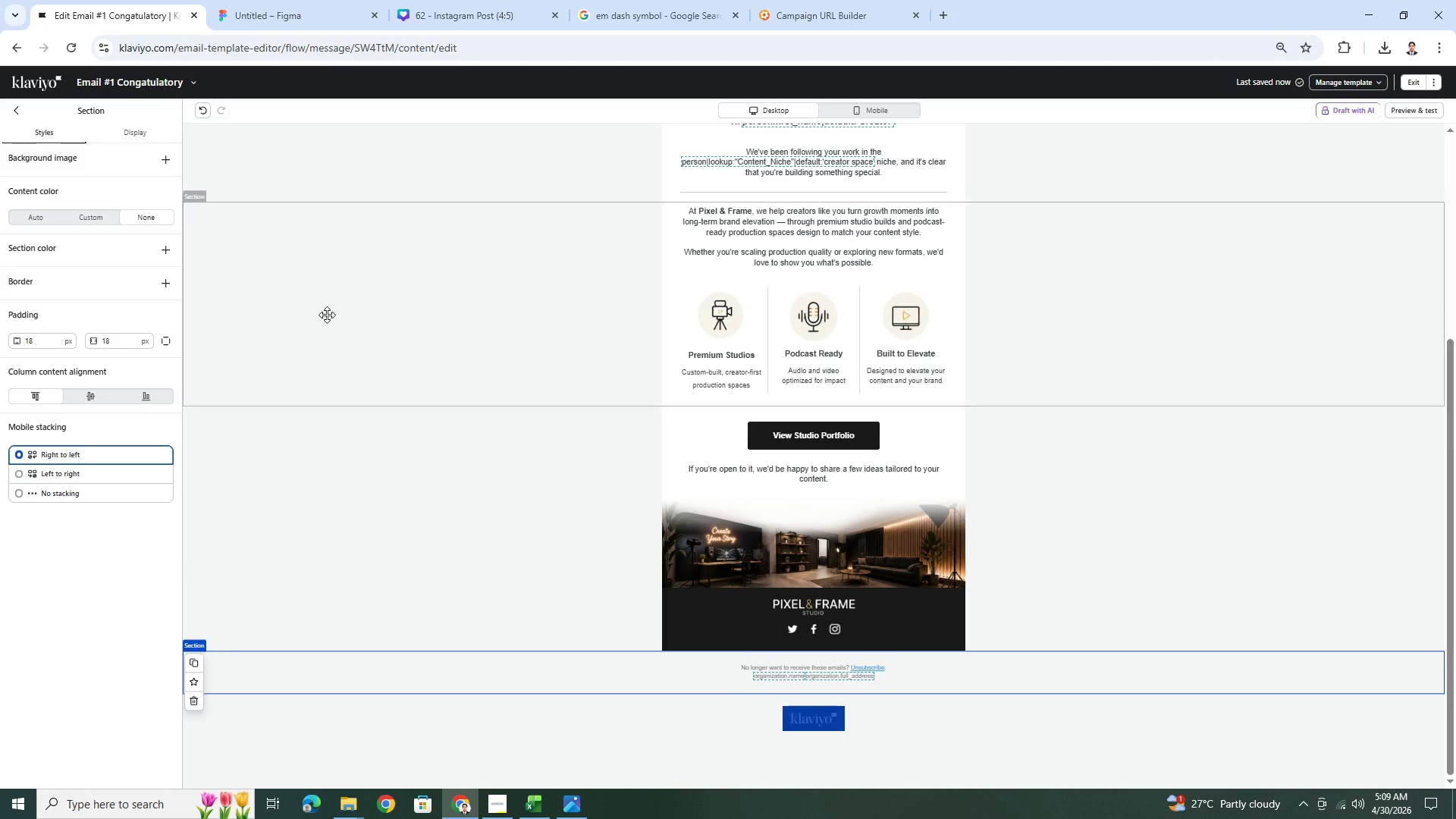 
left_click([24, 105])
 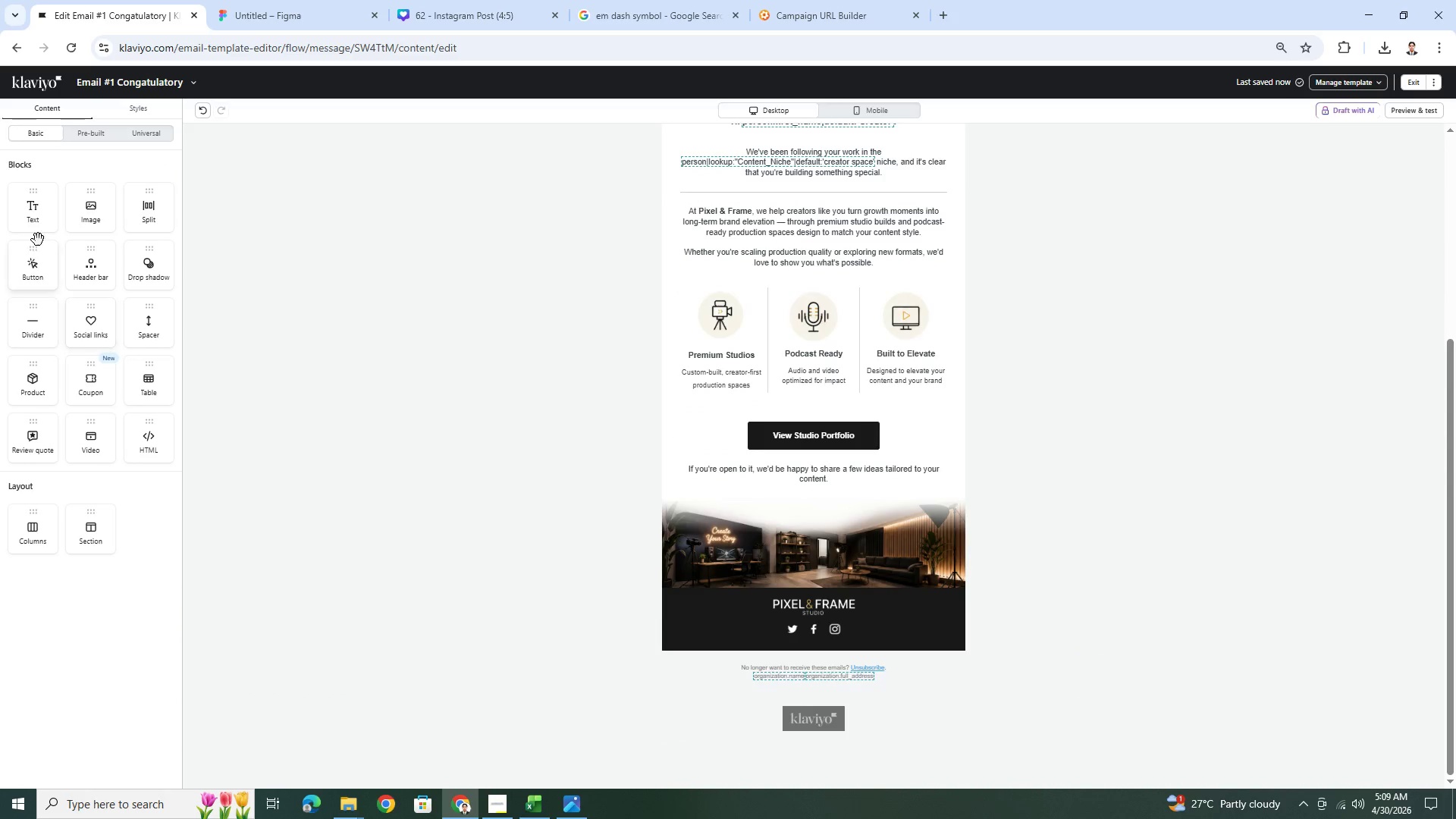 
left_click_drag(start_coordinate=[40, 213], to_coordinate=[850, 626])
 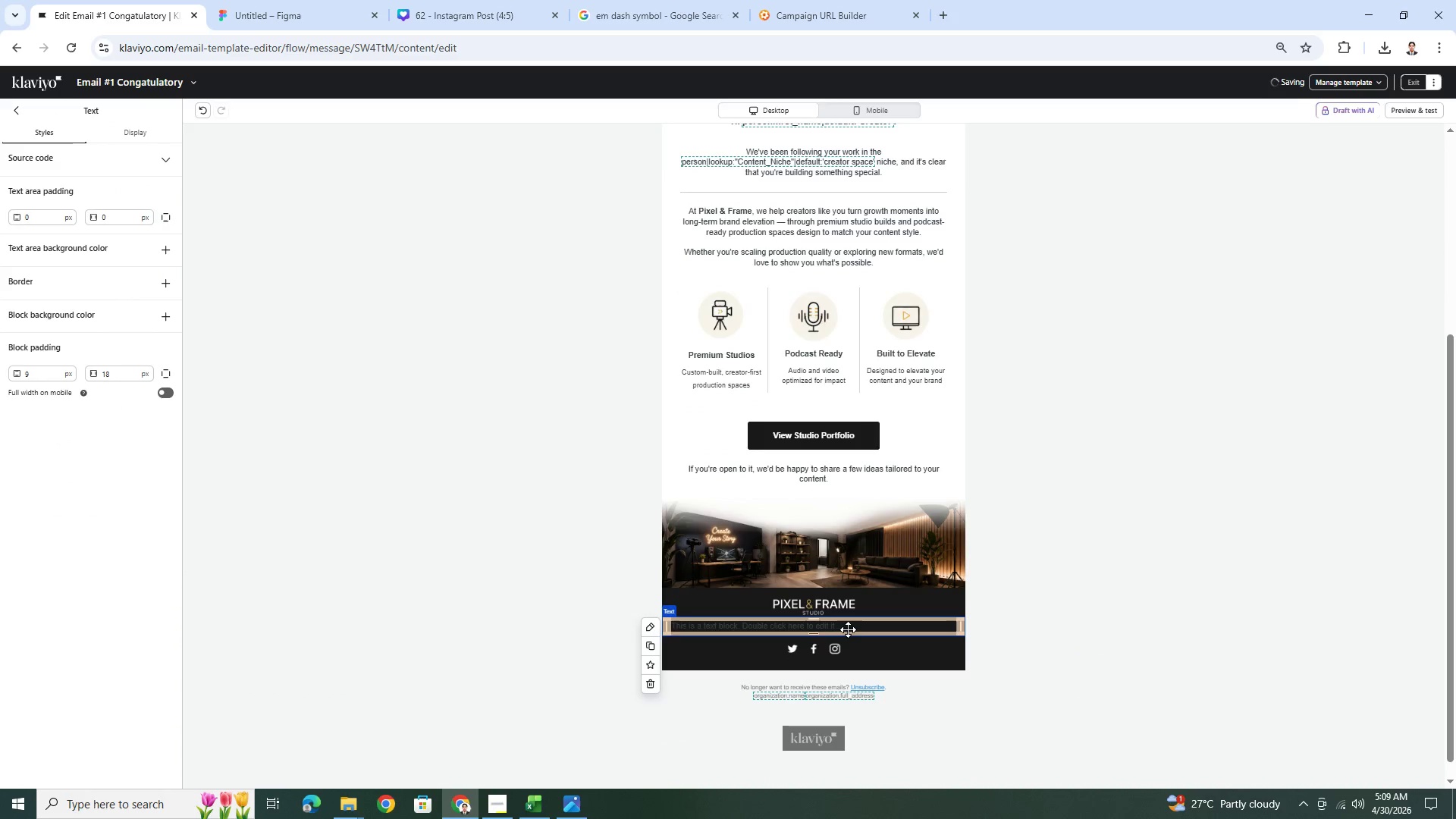 
double_click([846, 627])
 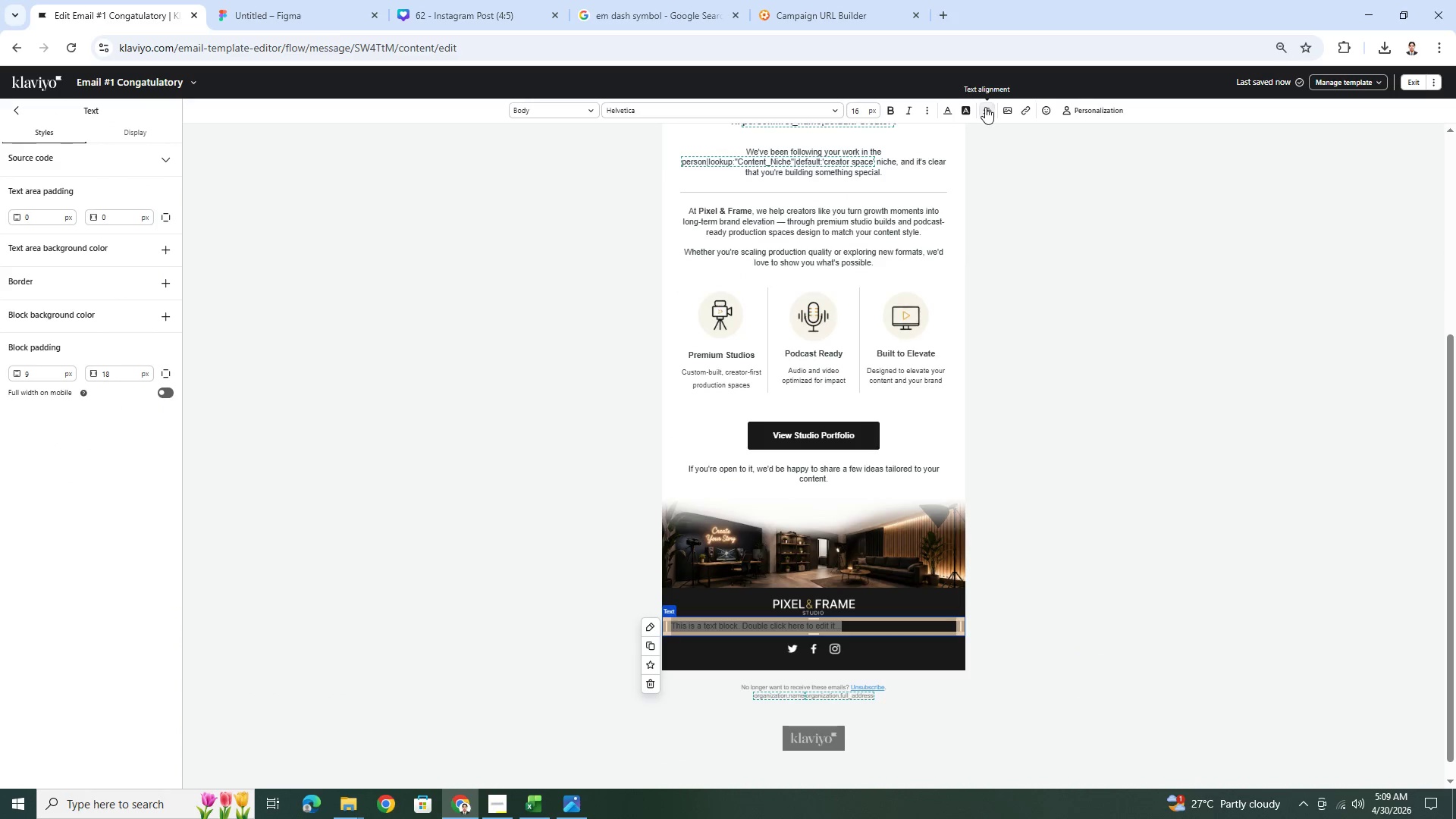 
left_click([1009, 131])
 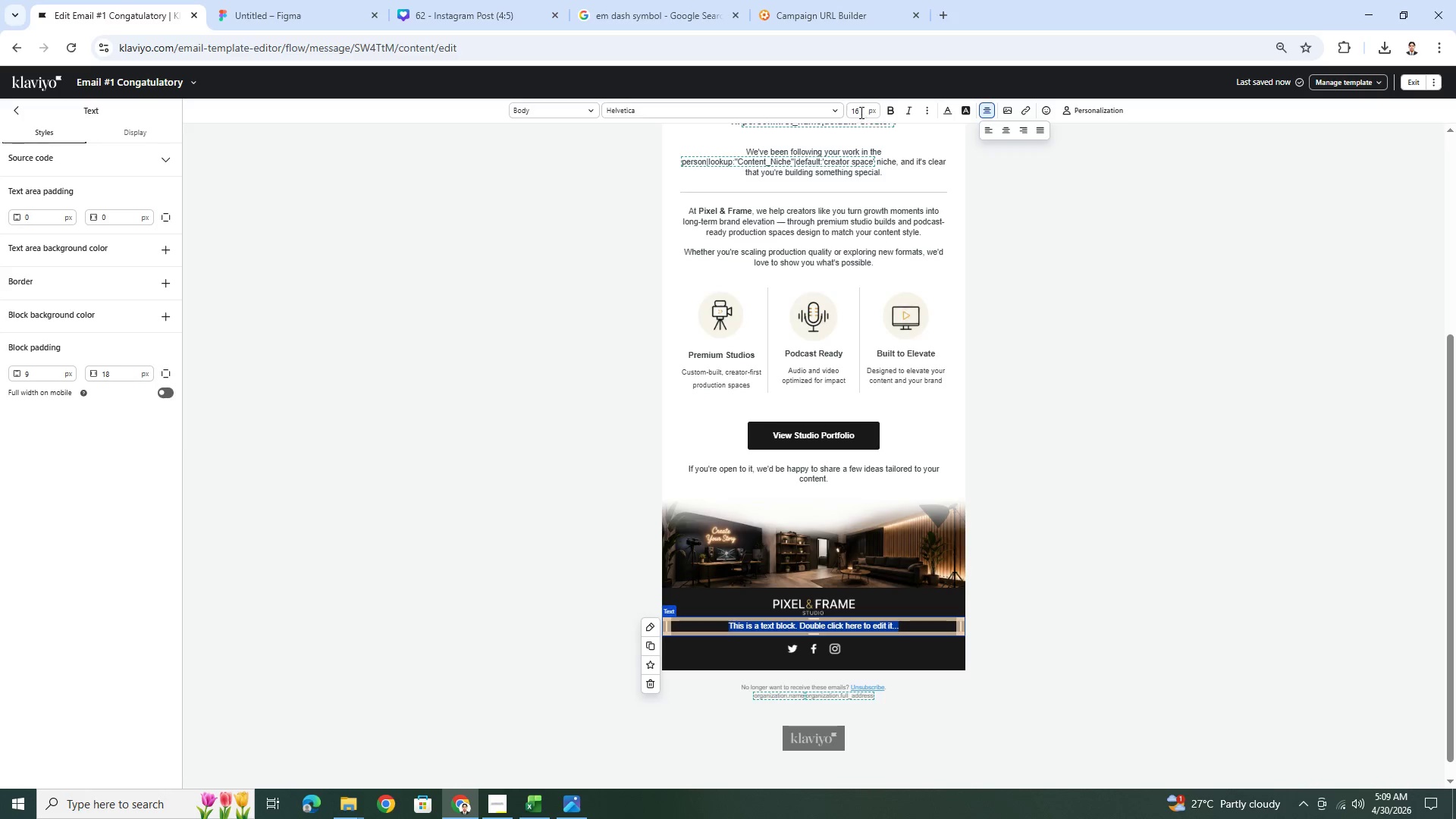 
double_click([860, 112])
 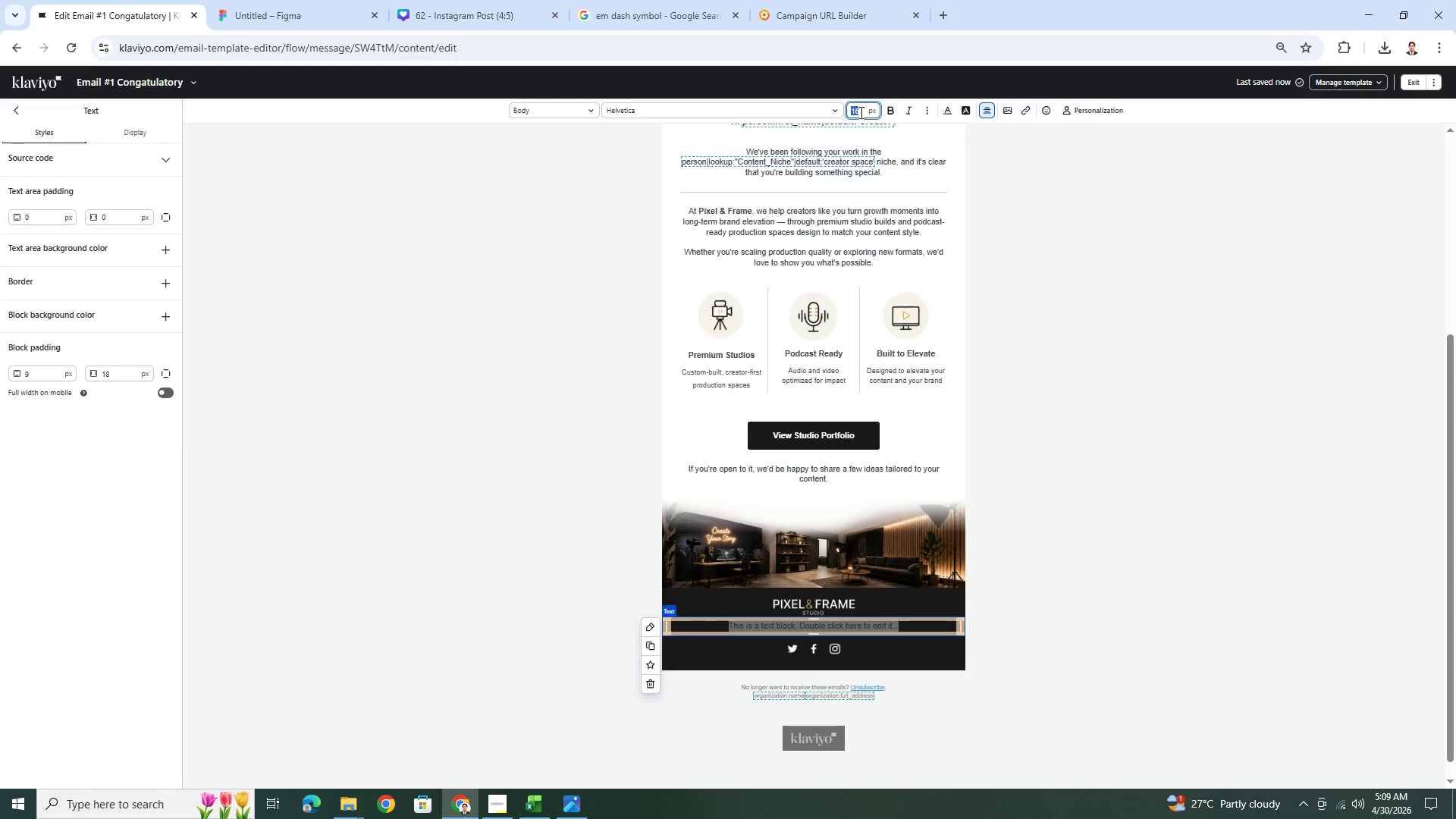 
key(Numpad1)
 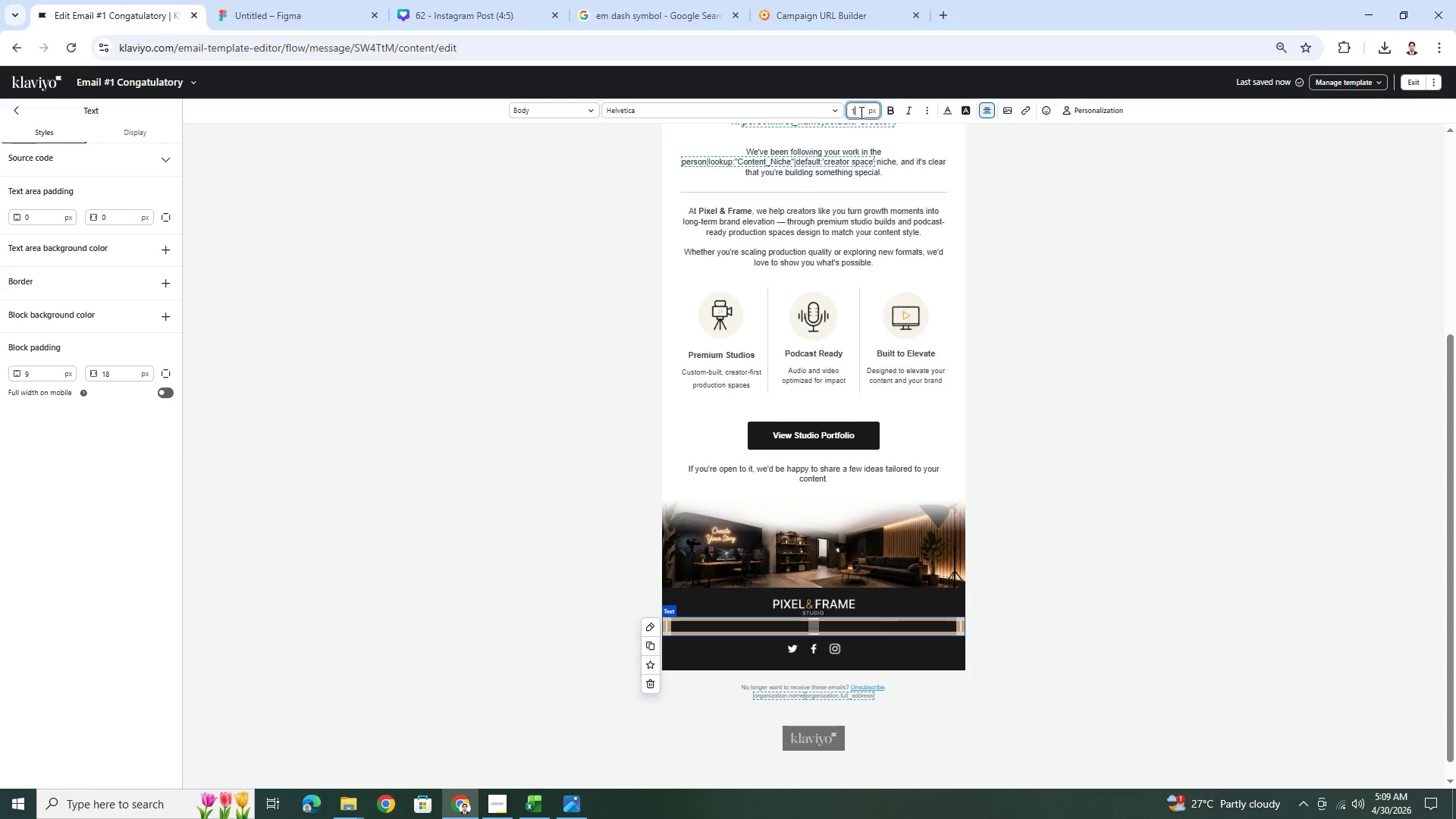 
key(Numpad4)
 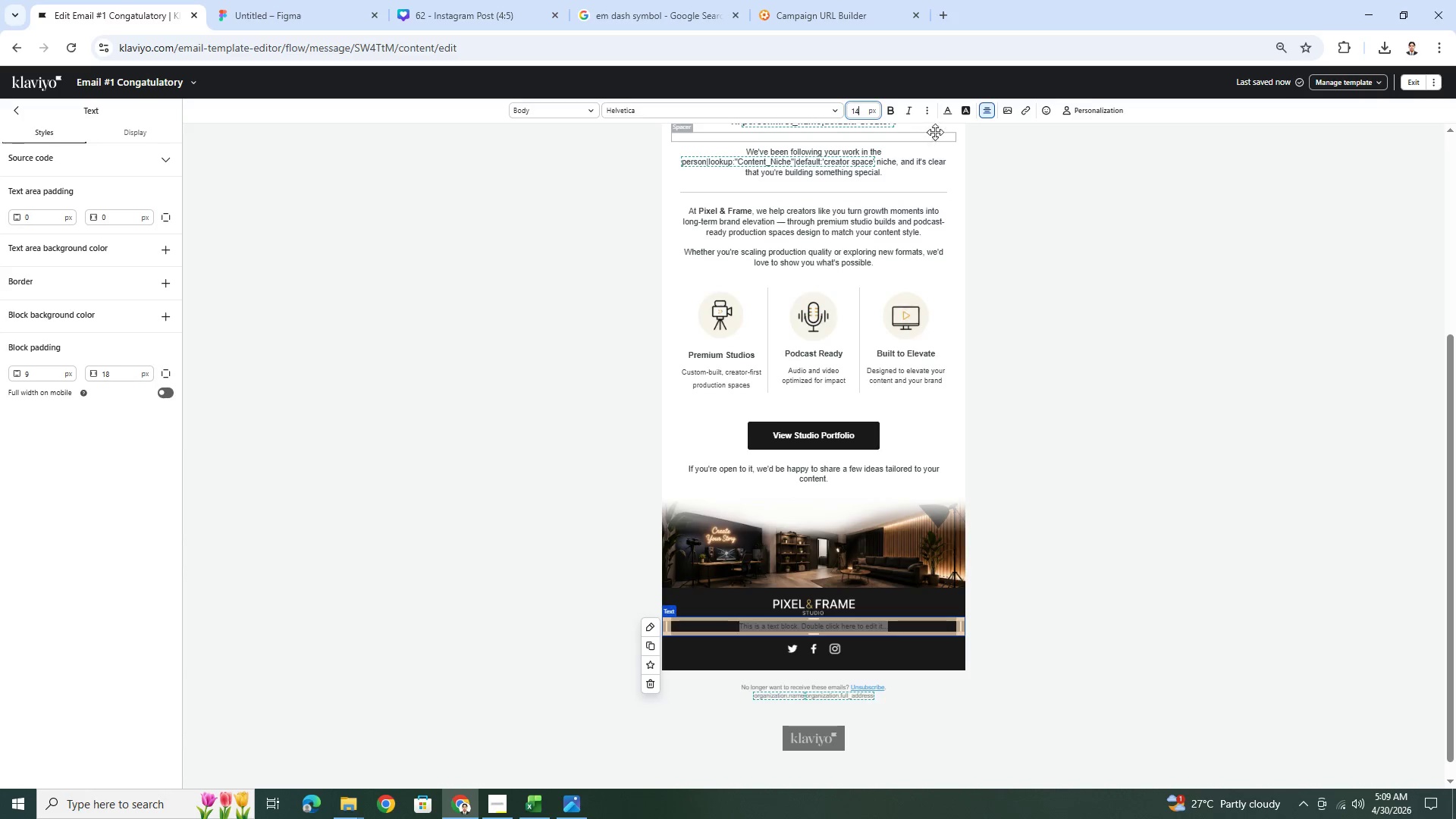 
left_click([949, 115])
 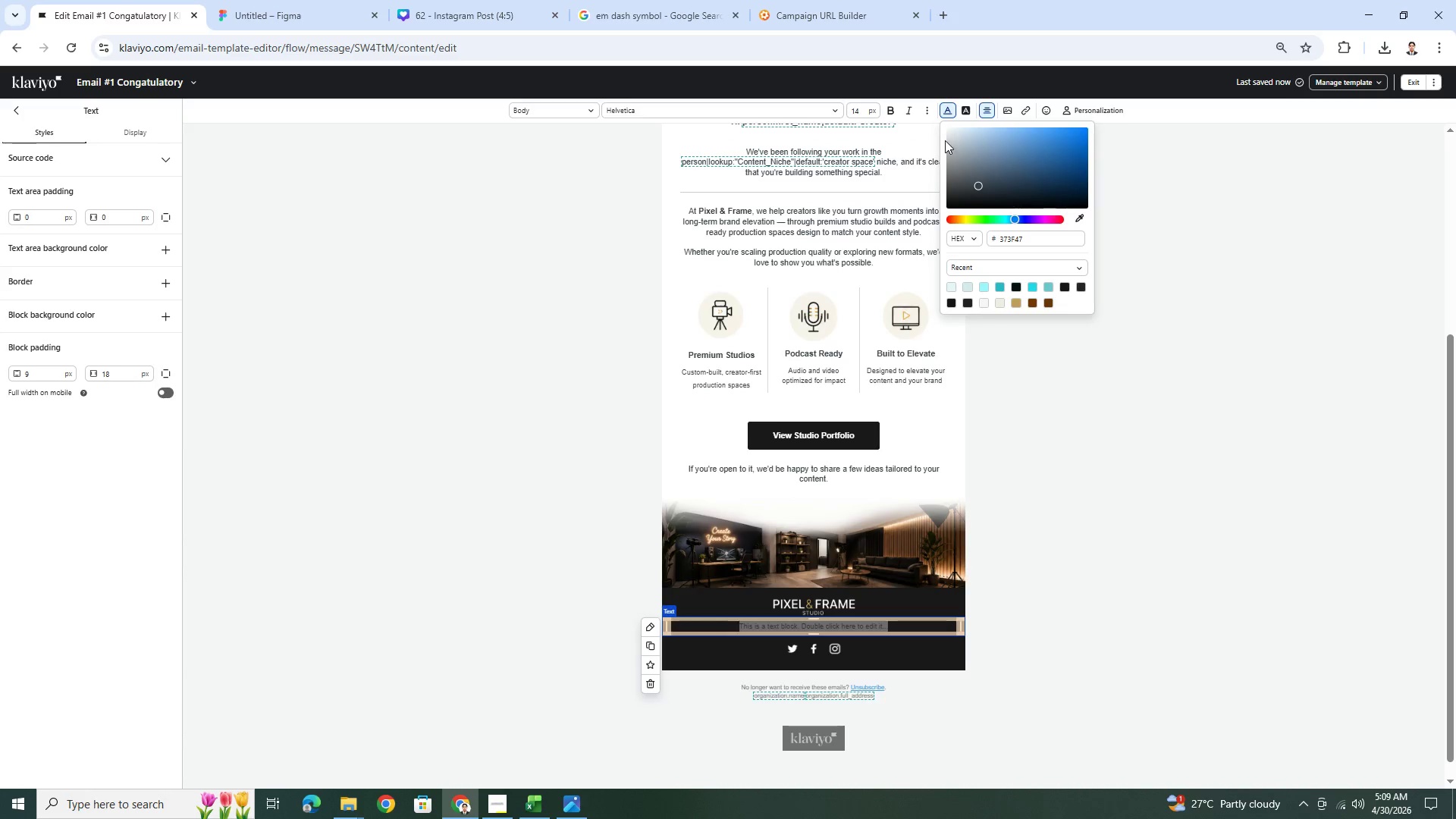 
left_click([949, 129])
 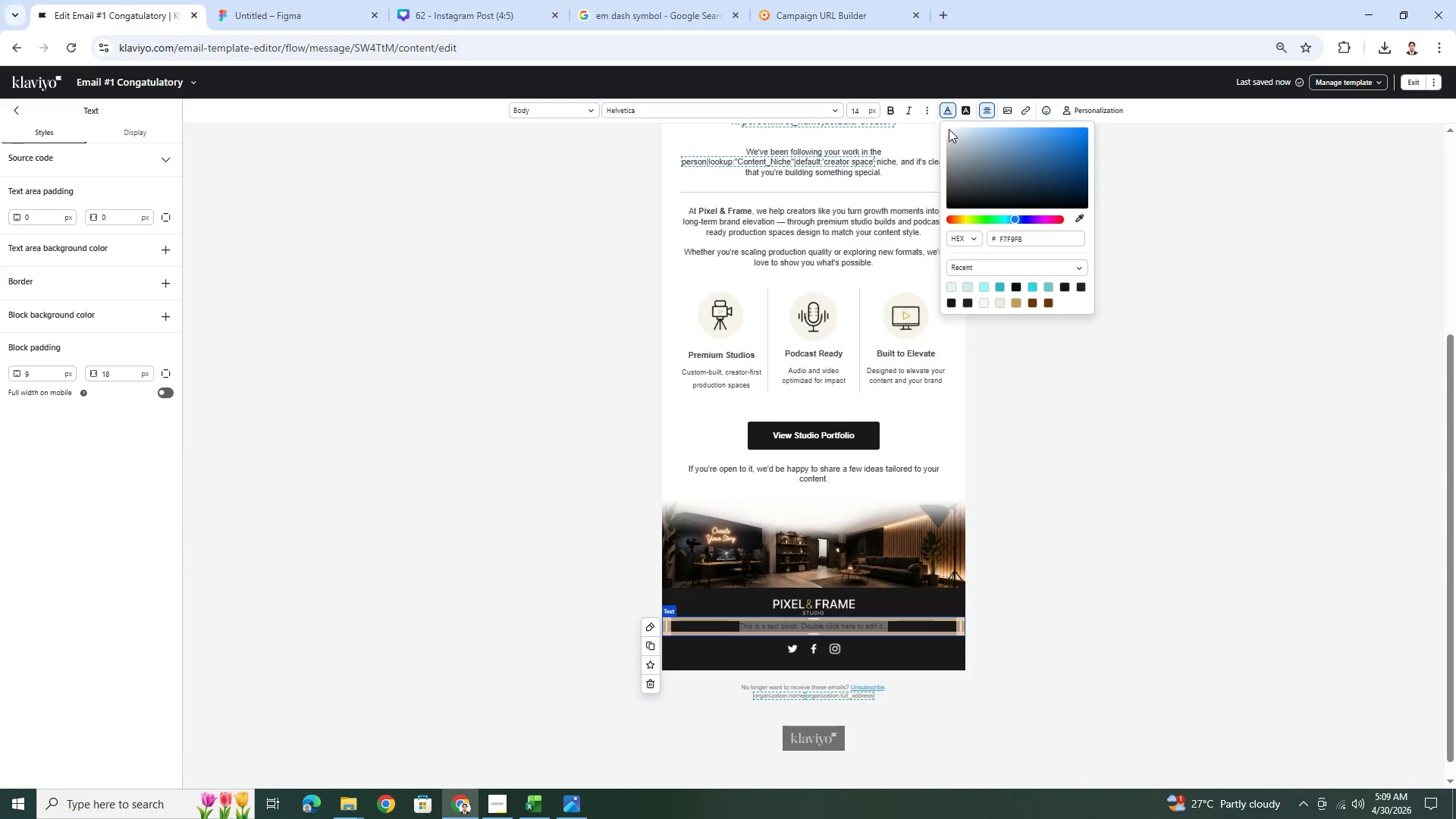 
left_click_drag(start_coordinate=[949, 129], to_coordinate=[929, 123])
 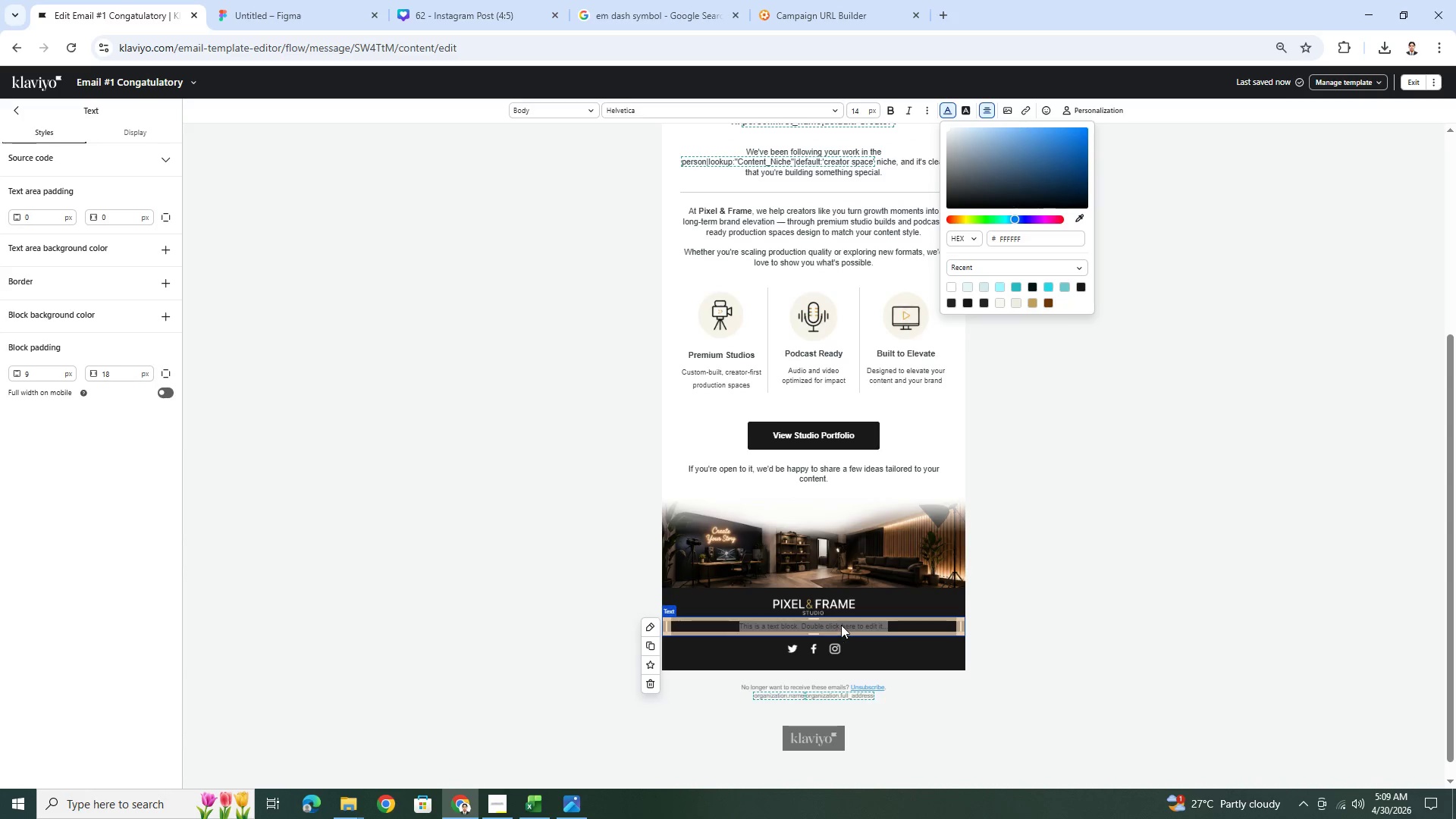 
left_click([846, 624])
 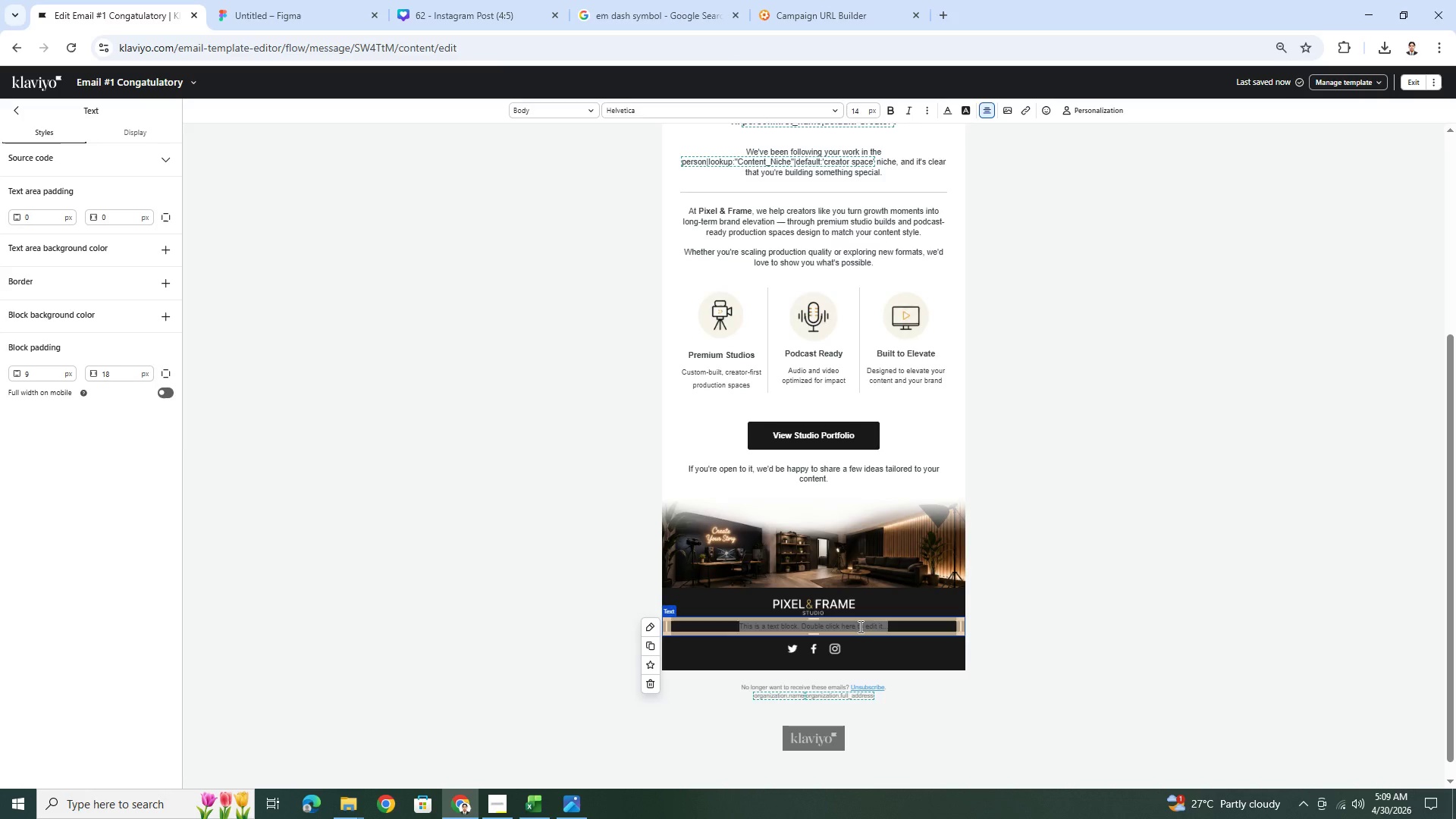 
type(Let)
 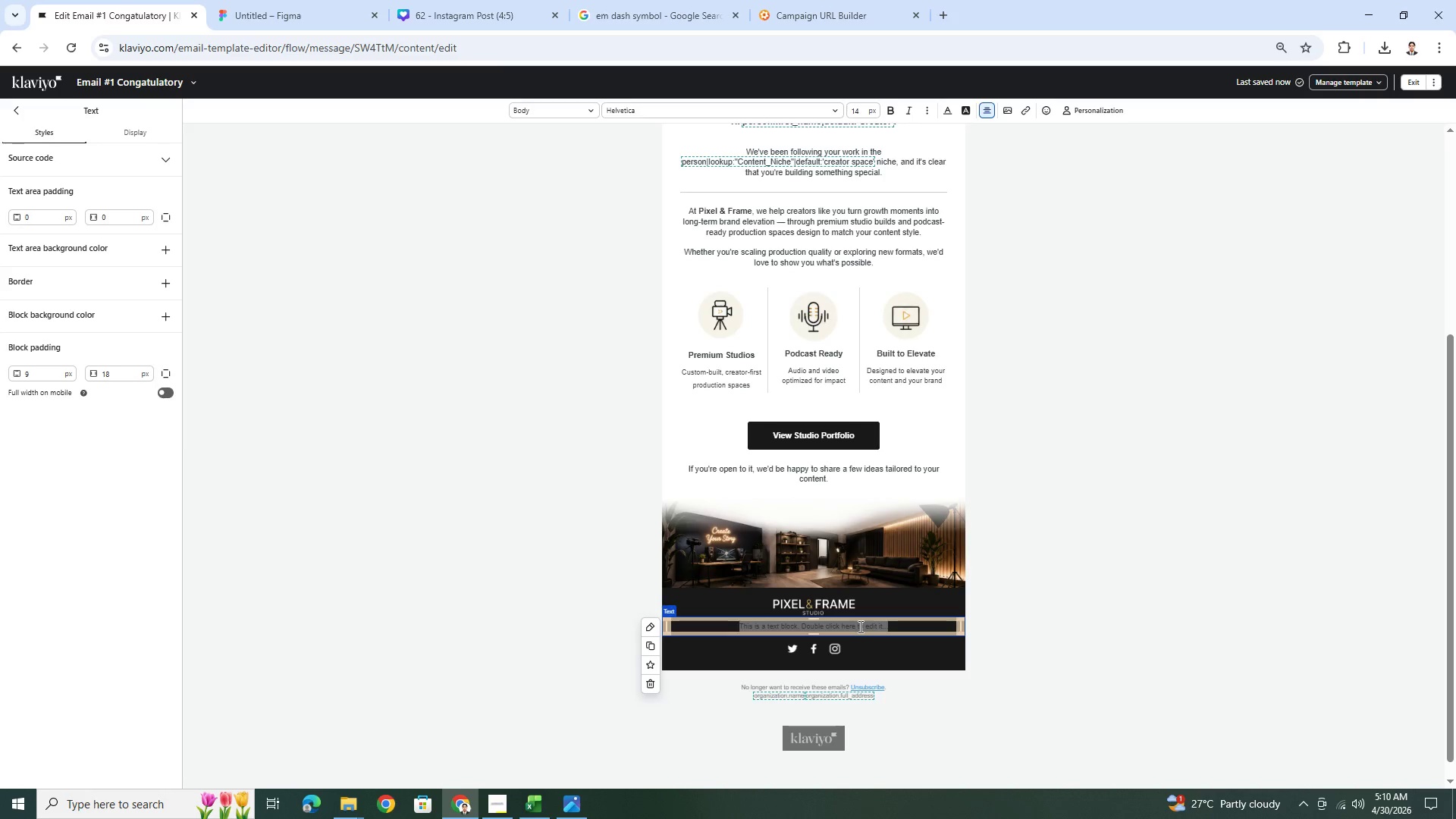 
double_click([859, 626])
 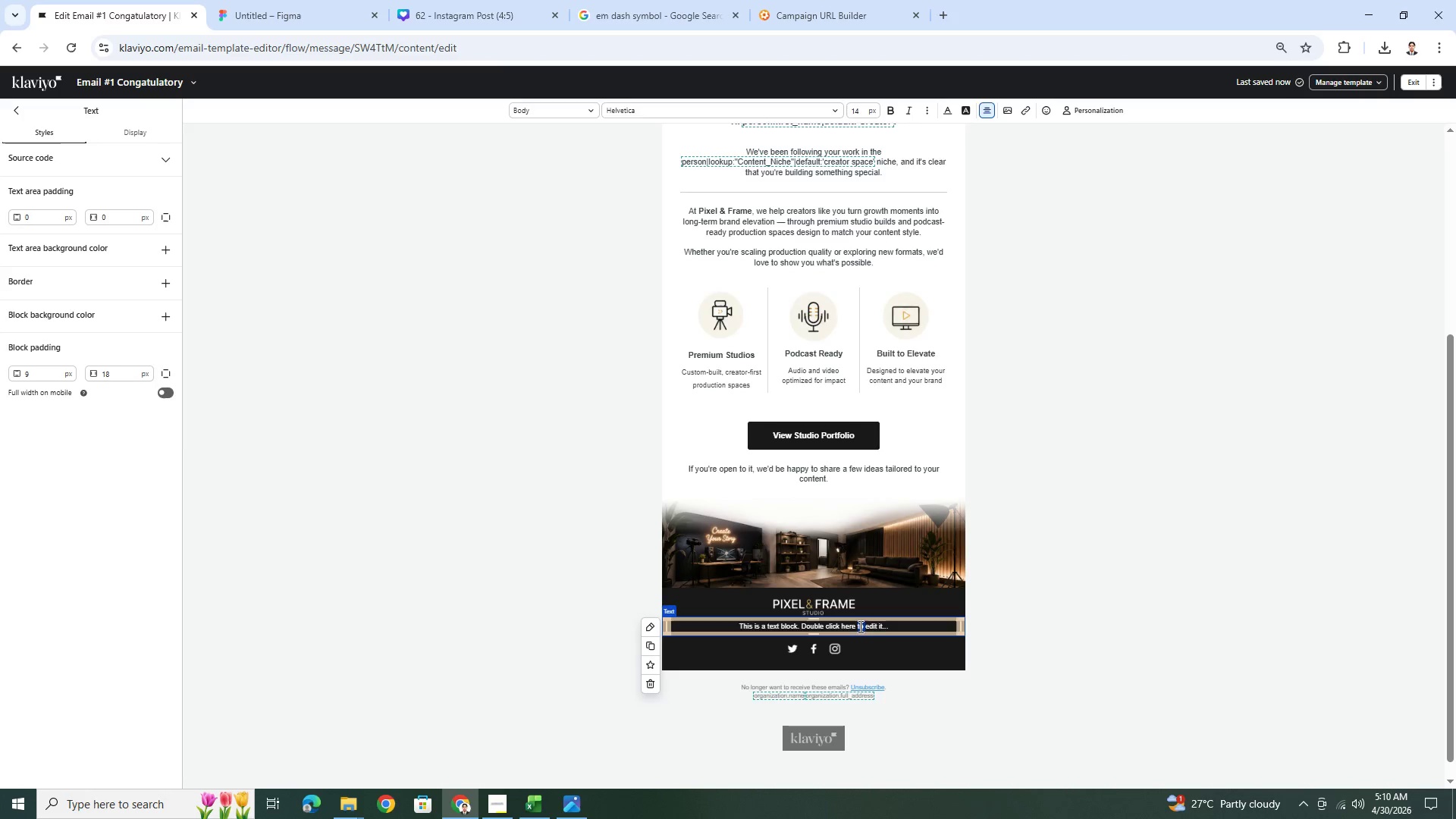 
triple_click([859, 626])
 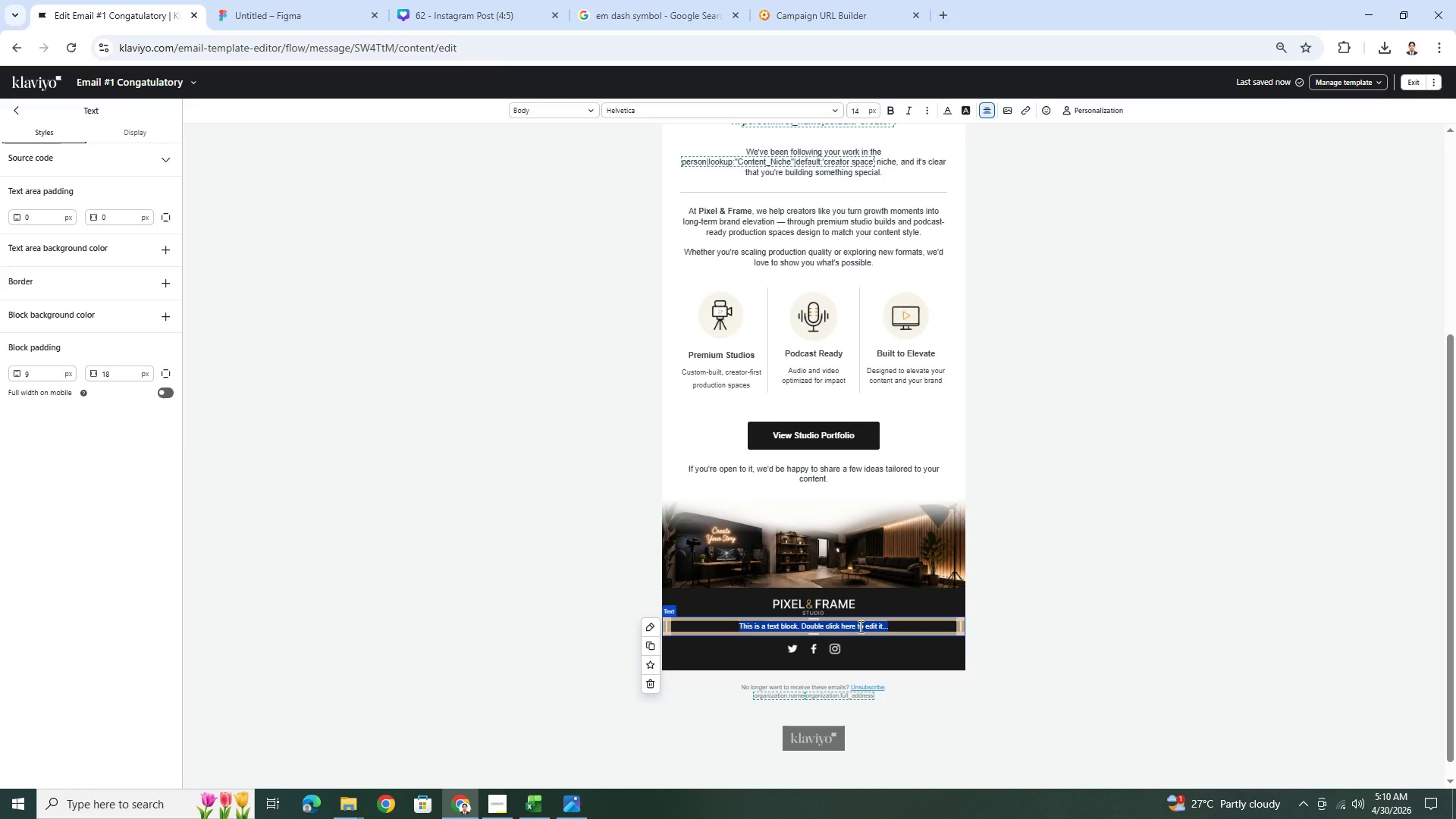 
triple_click([859, 626])
 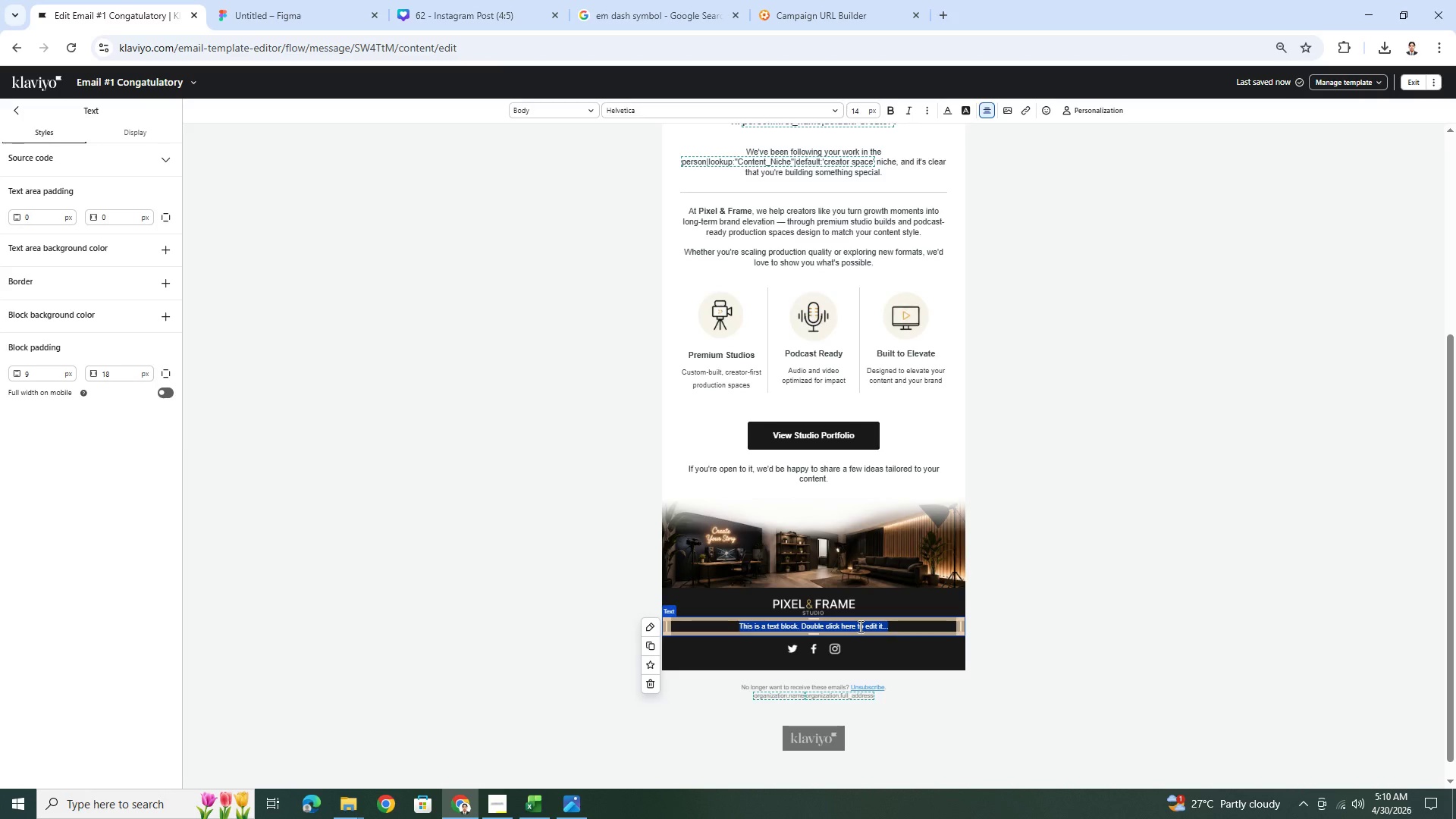 
type(Lets)
key(Backspace)
type('s build something that grows wqith )
key(Backspace)
key(Backspace)
key(Backspace)
key(Backspace)
key(Backspace)
type(iy)
key(Backspace)
type(th oyu.=)
key(Backspace)
key(Backspace)
key(Backspace)
key(Backspace)
key(Backspace)
type(you.)
 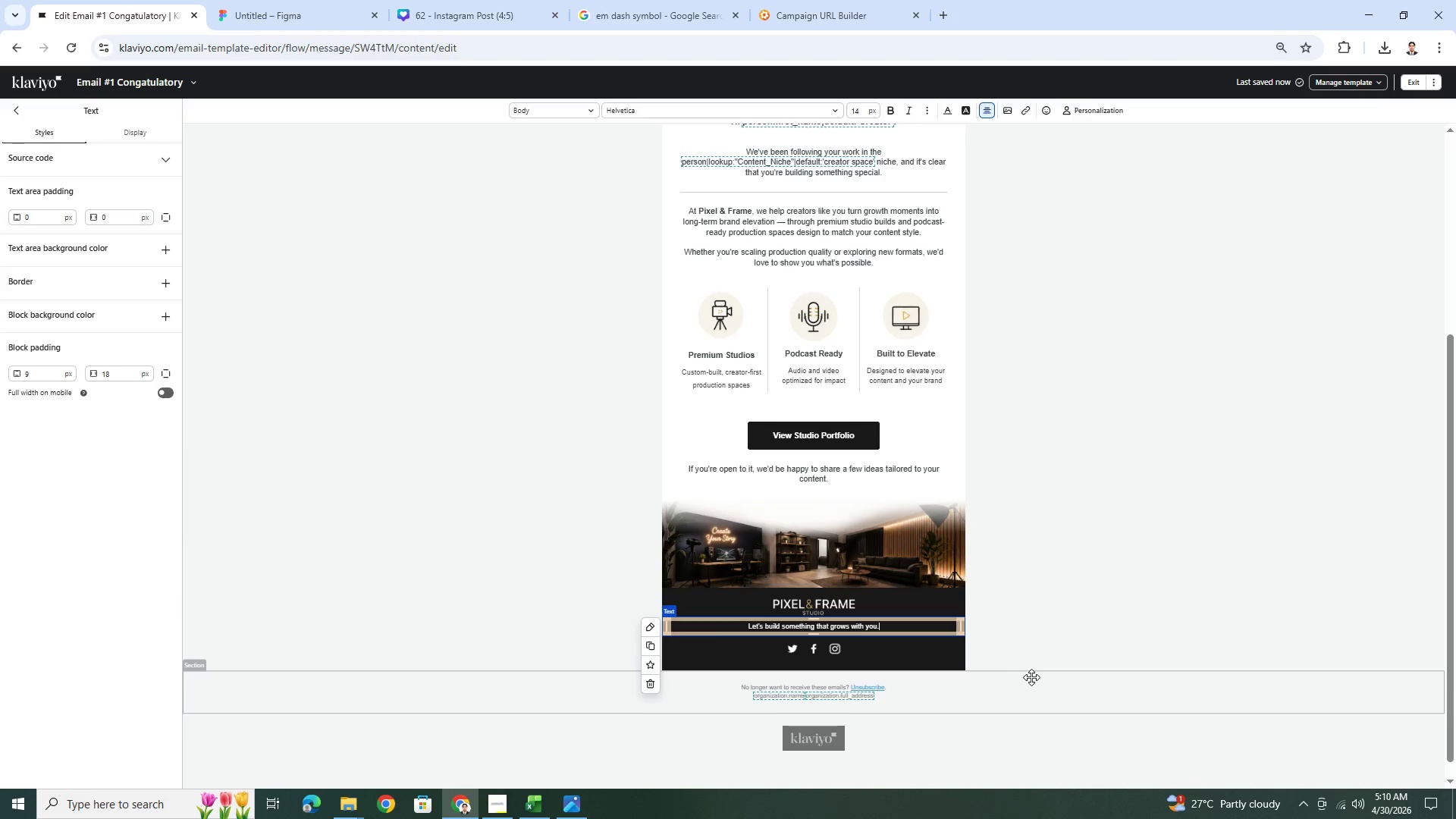 
left_click([1034, 685])
 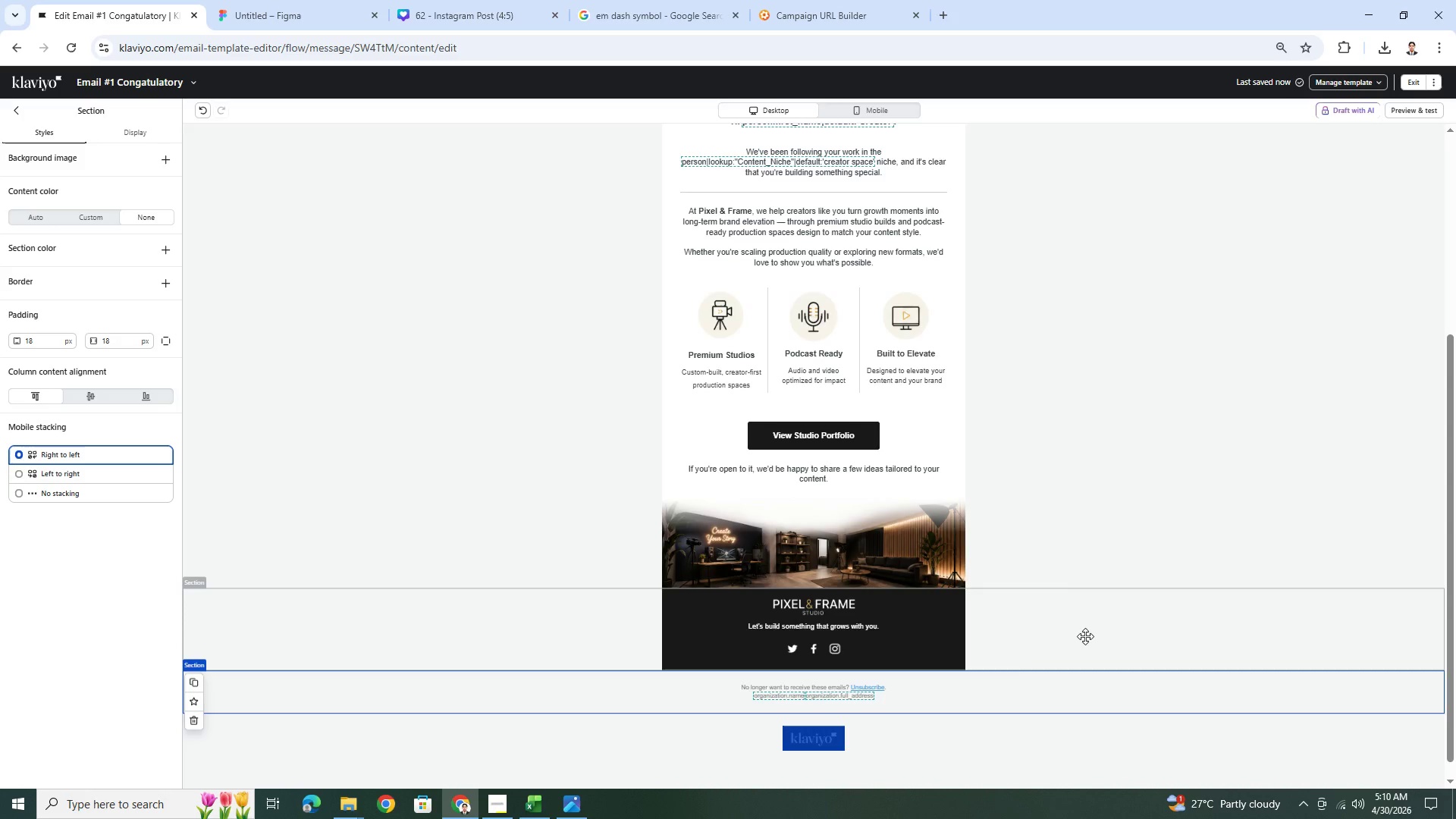 
wait(17.28)
 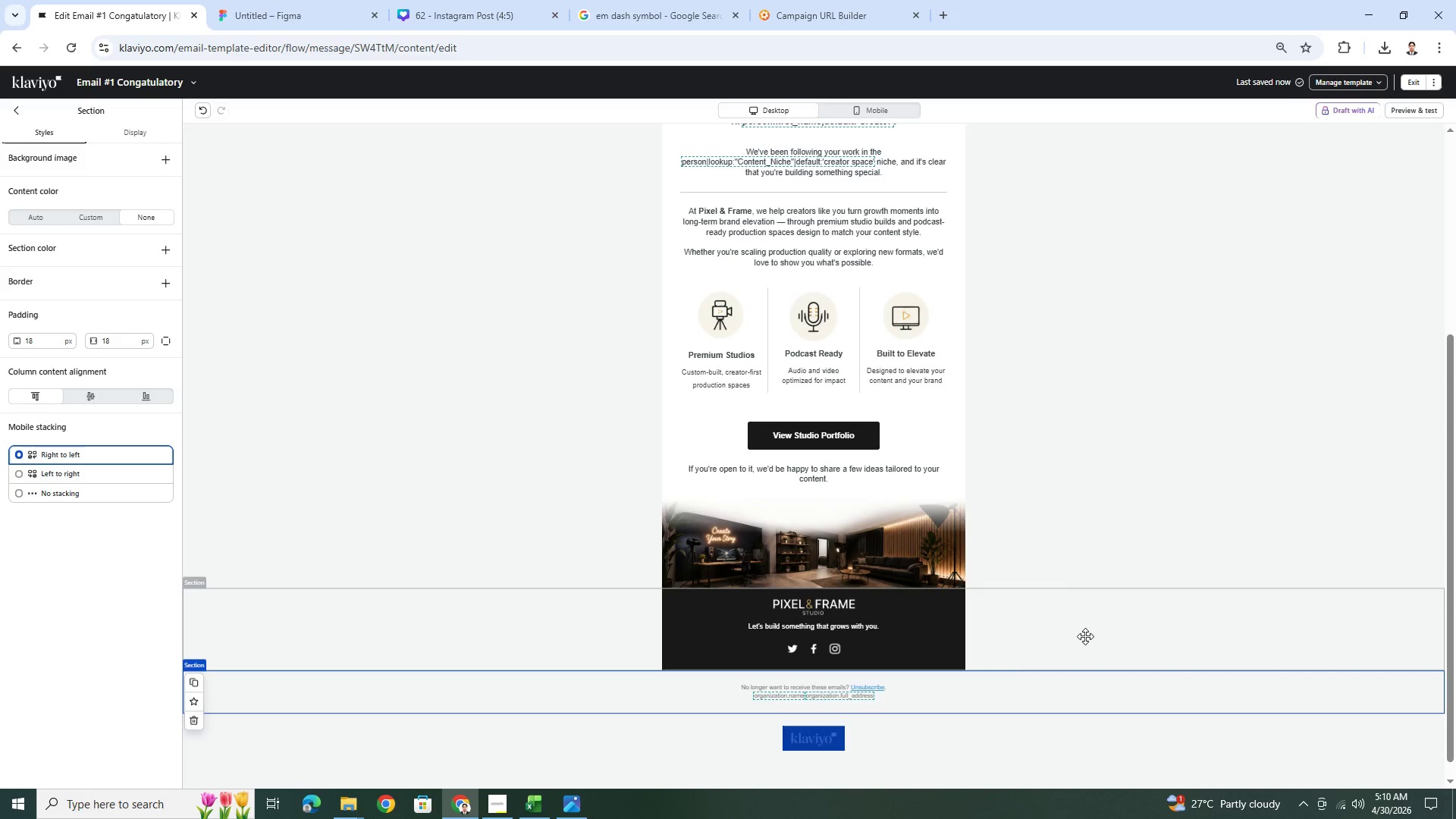 
left_click([873, 610])
 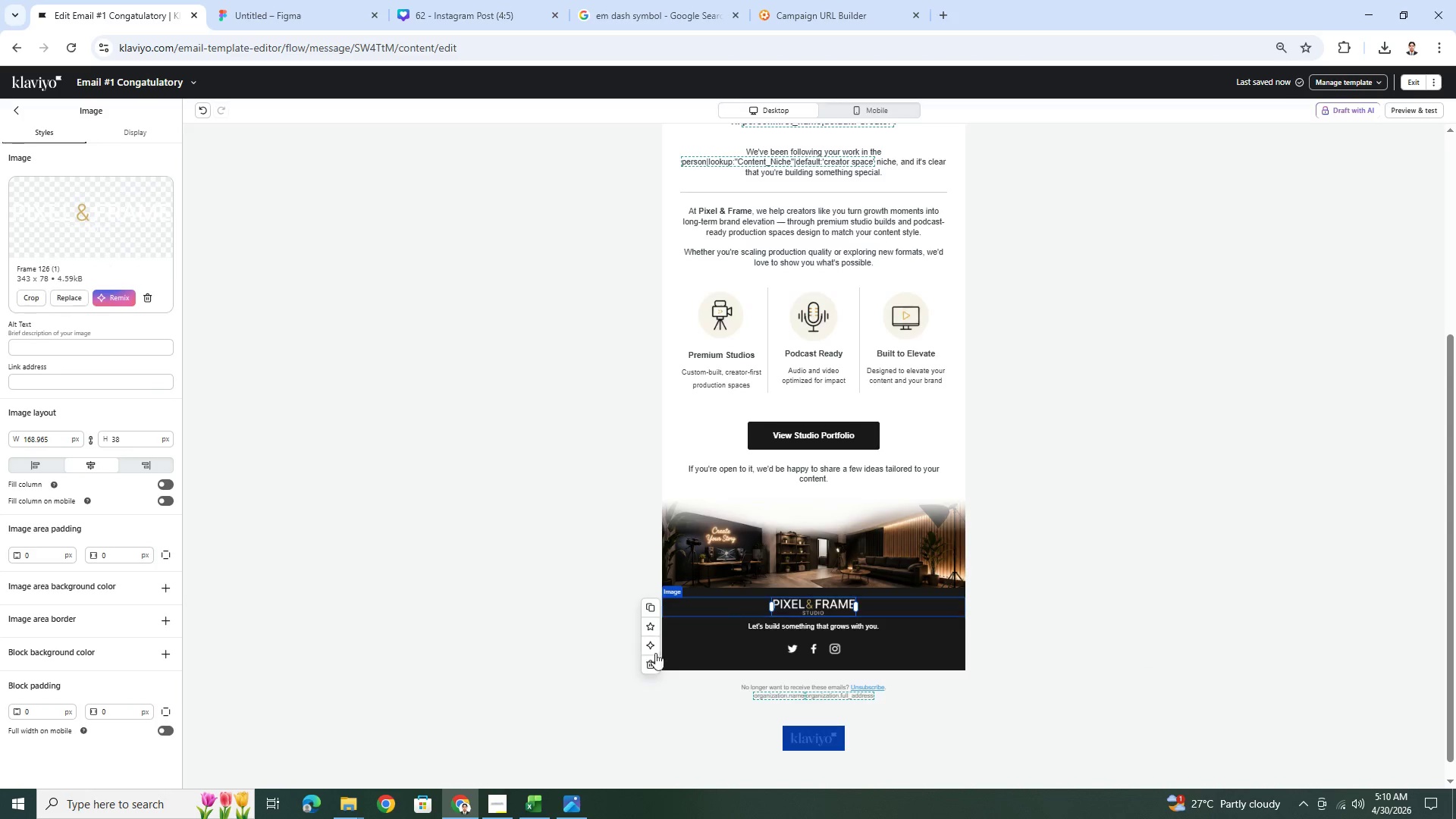 
left_click([653, 663])
 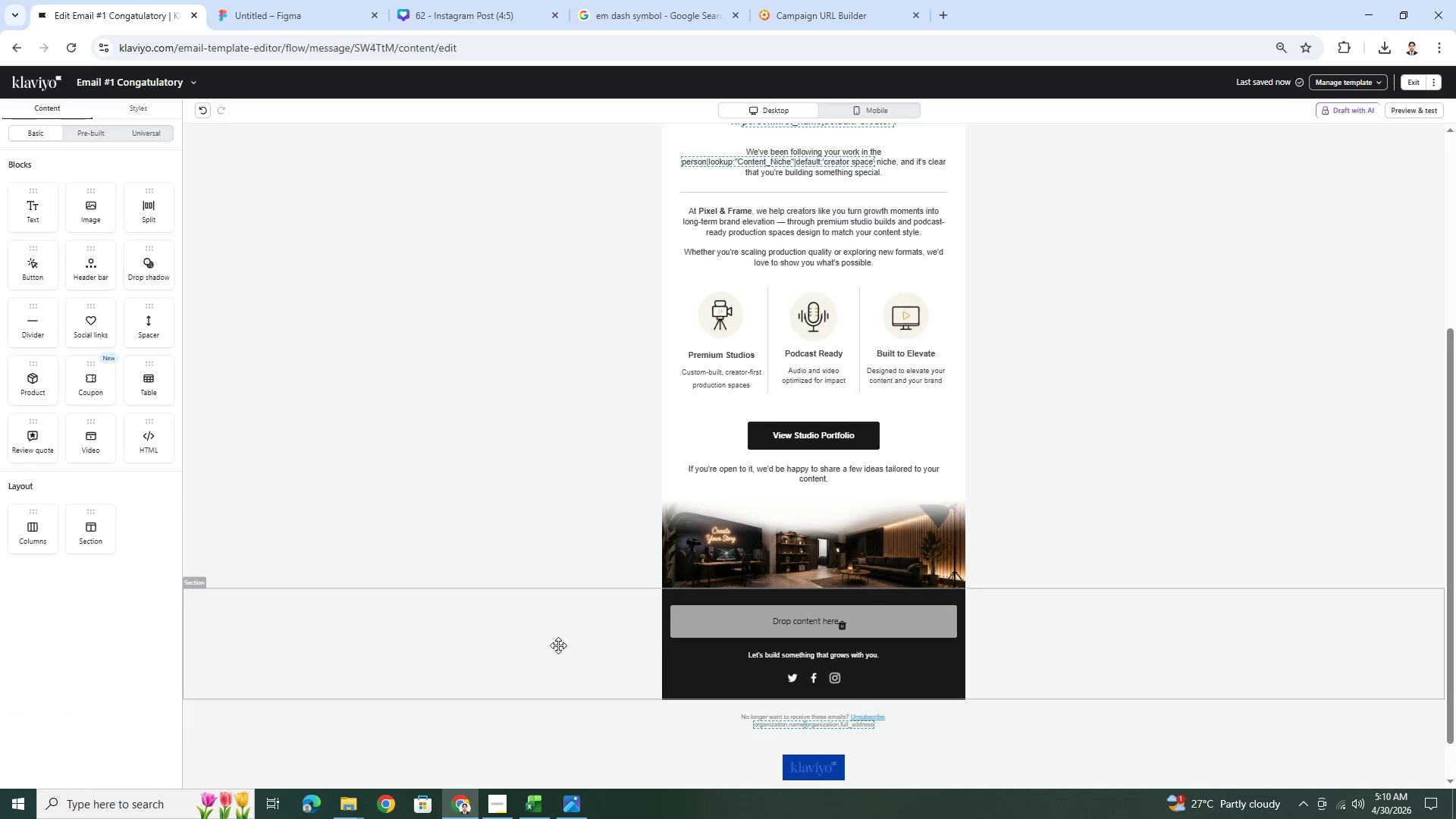 
left_click_drag(start_coordinate=[837, 659], to_coordinate=[843, 626])
 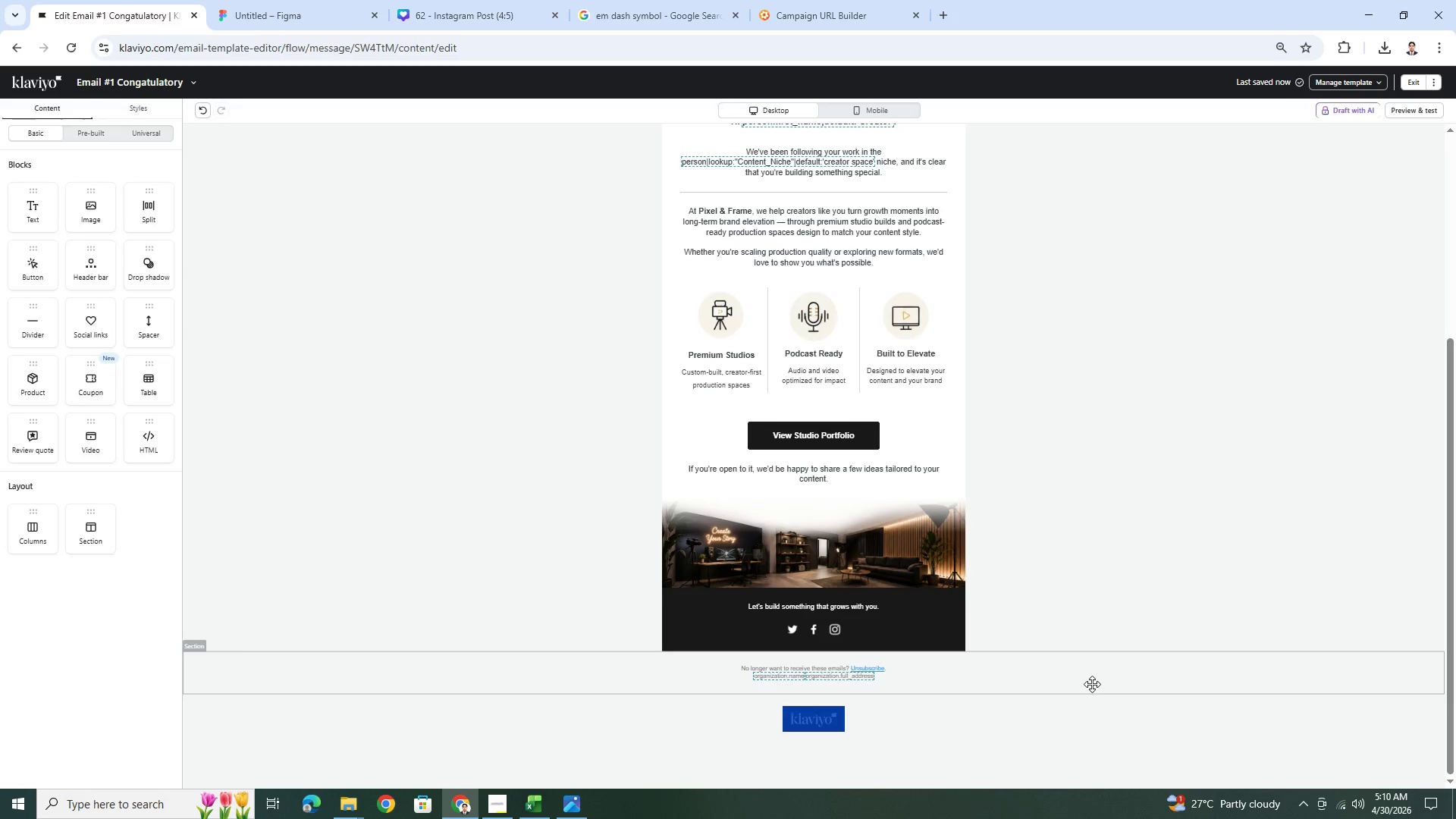 
scroll: coordinate [1094, 683], scroll_direction: up, amount: 2.0
 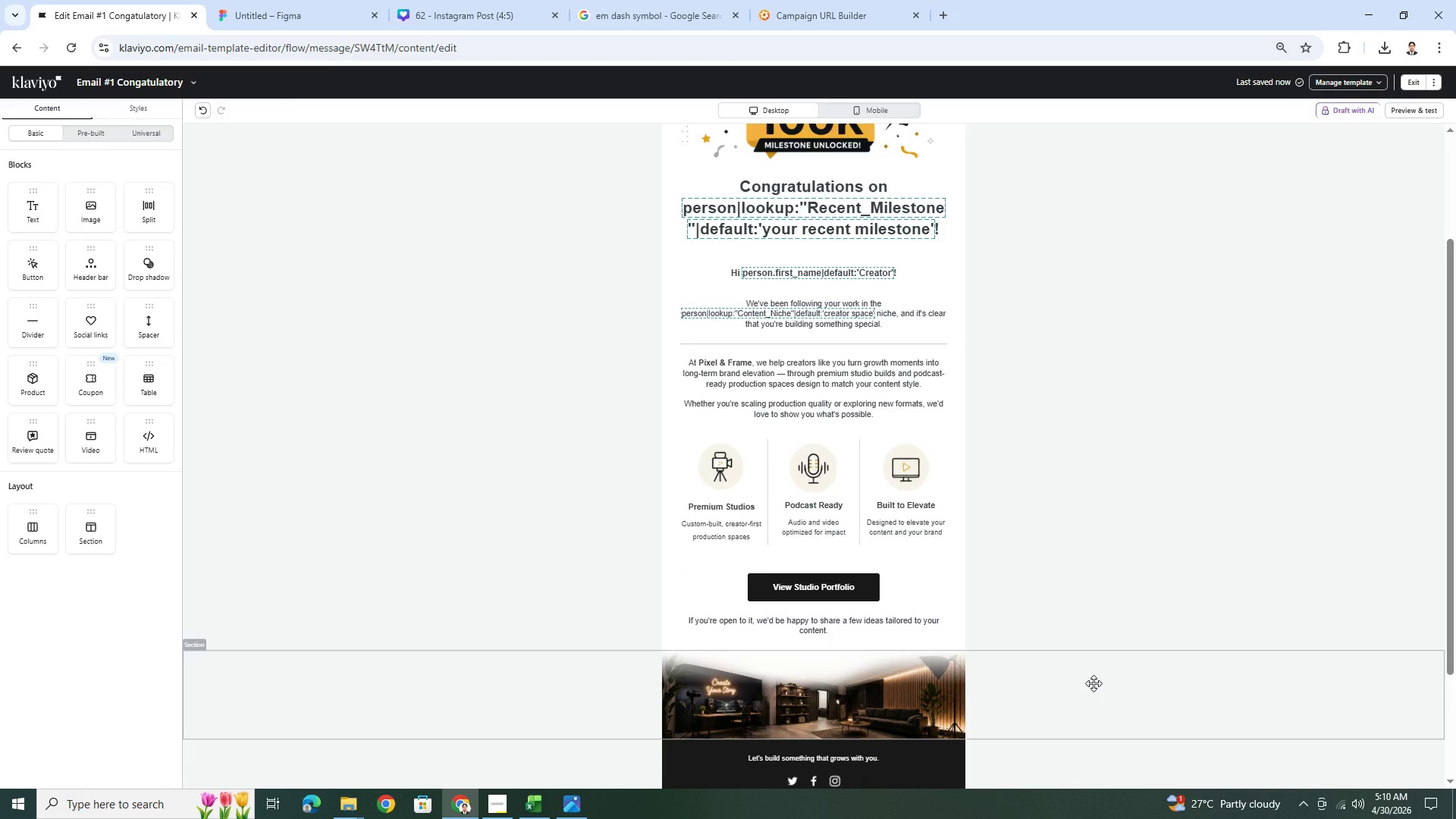 
scroll: coordinate [1094, 683], scroll_direction: down, amount: 2.0
 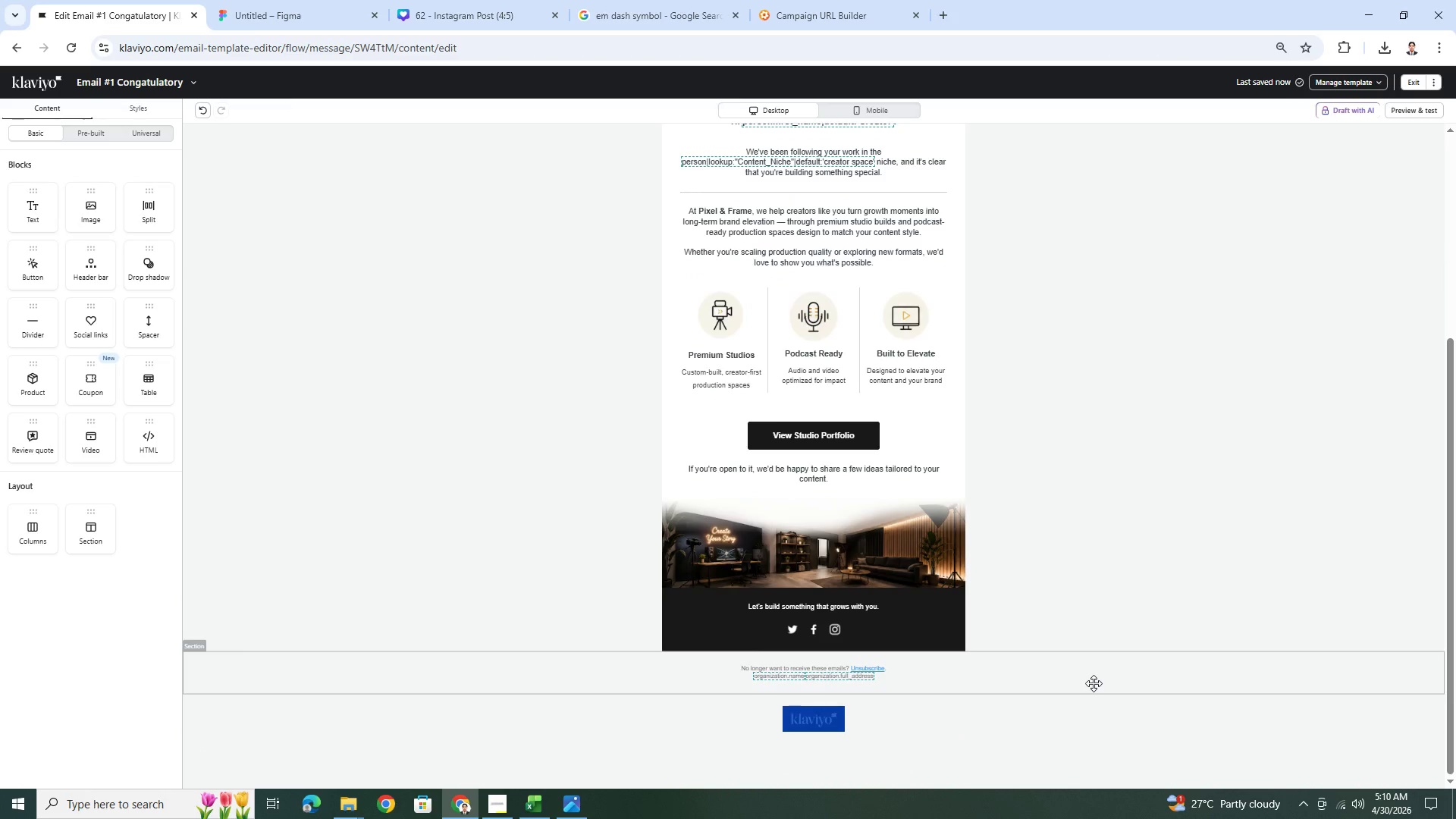 
scroll: coordinate [1094, 683], scroll_direction: up, amount: 1.0
 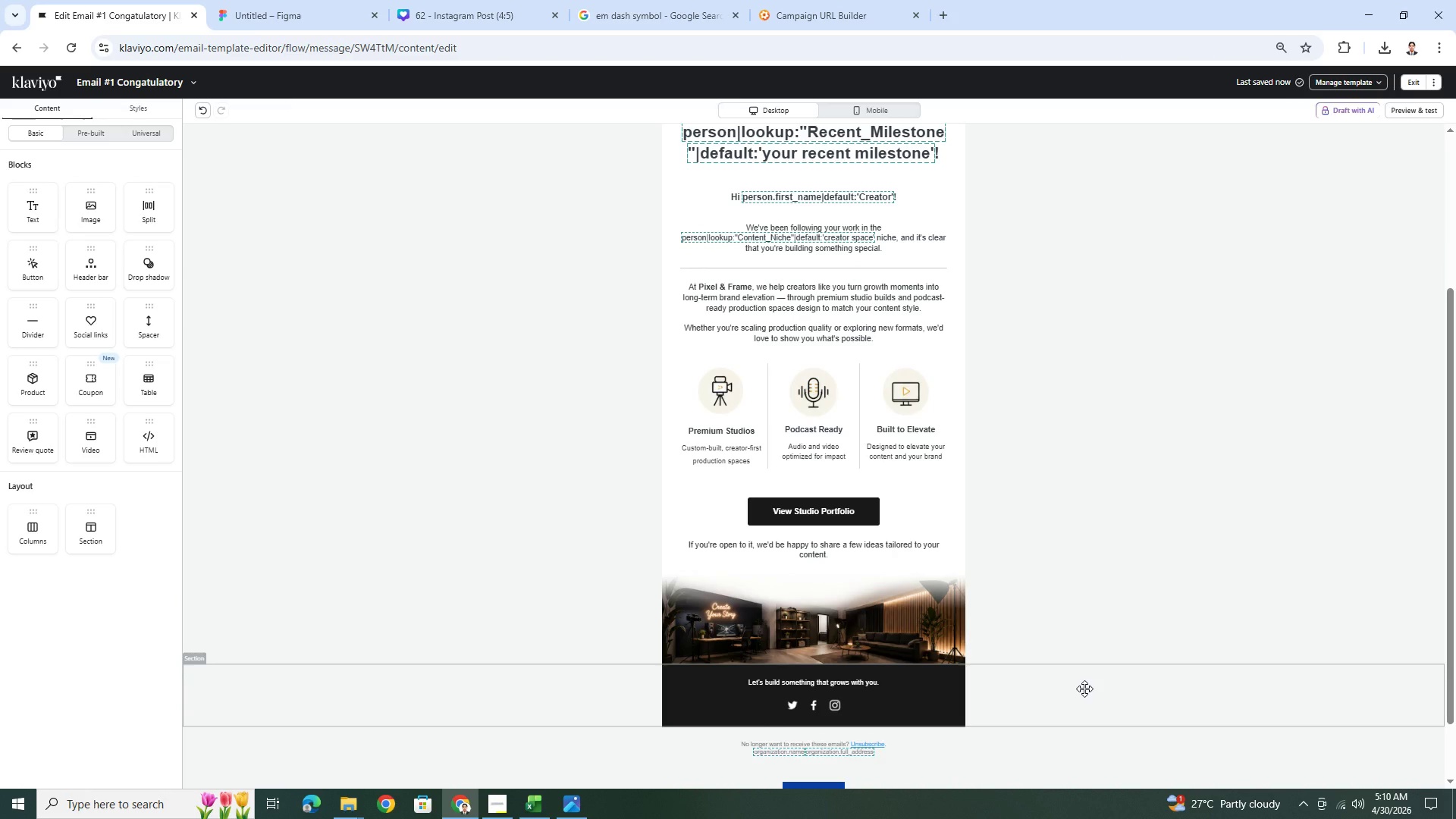 
wait(10.91)
 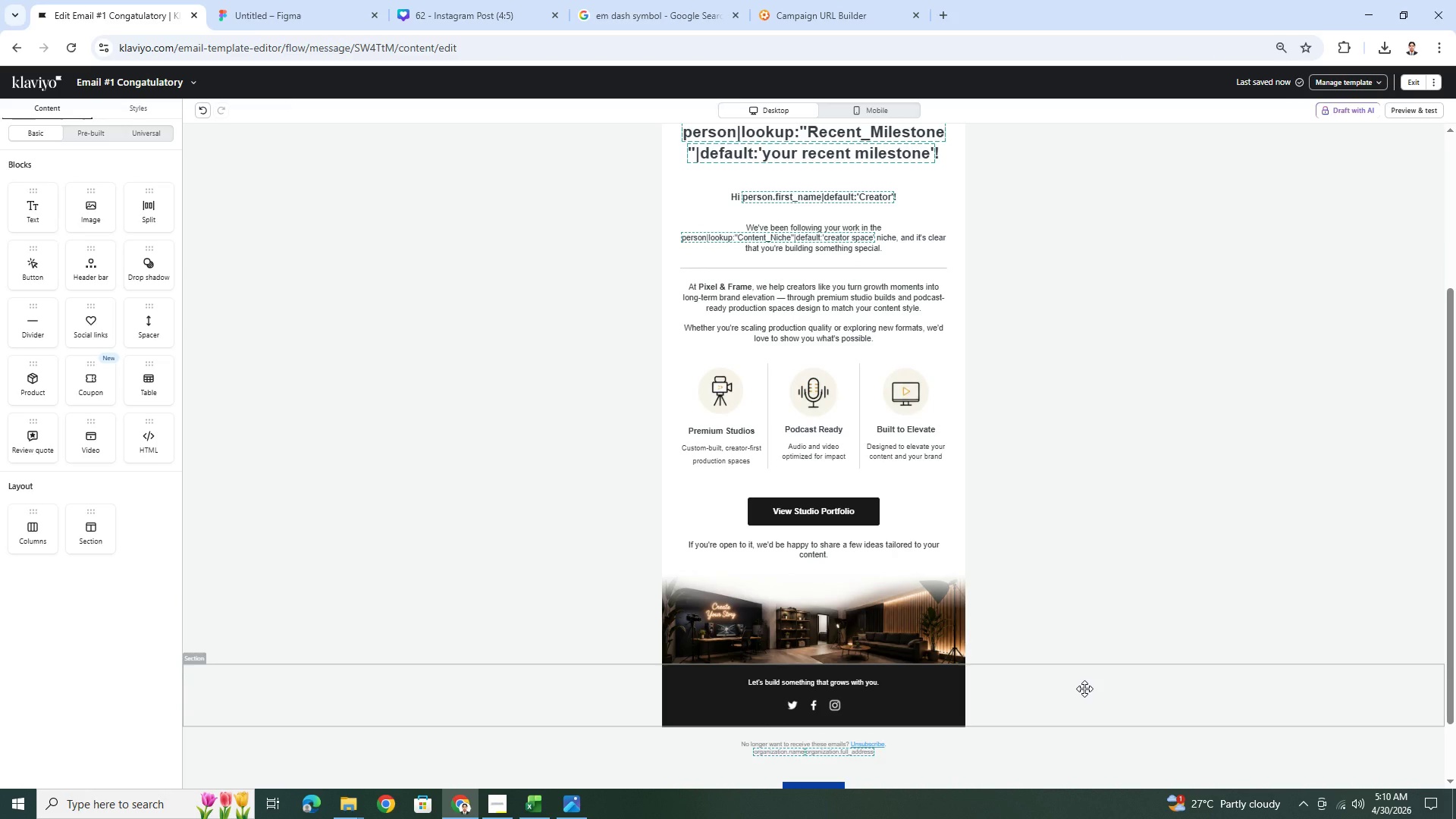 
left_click([843, 710])
 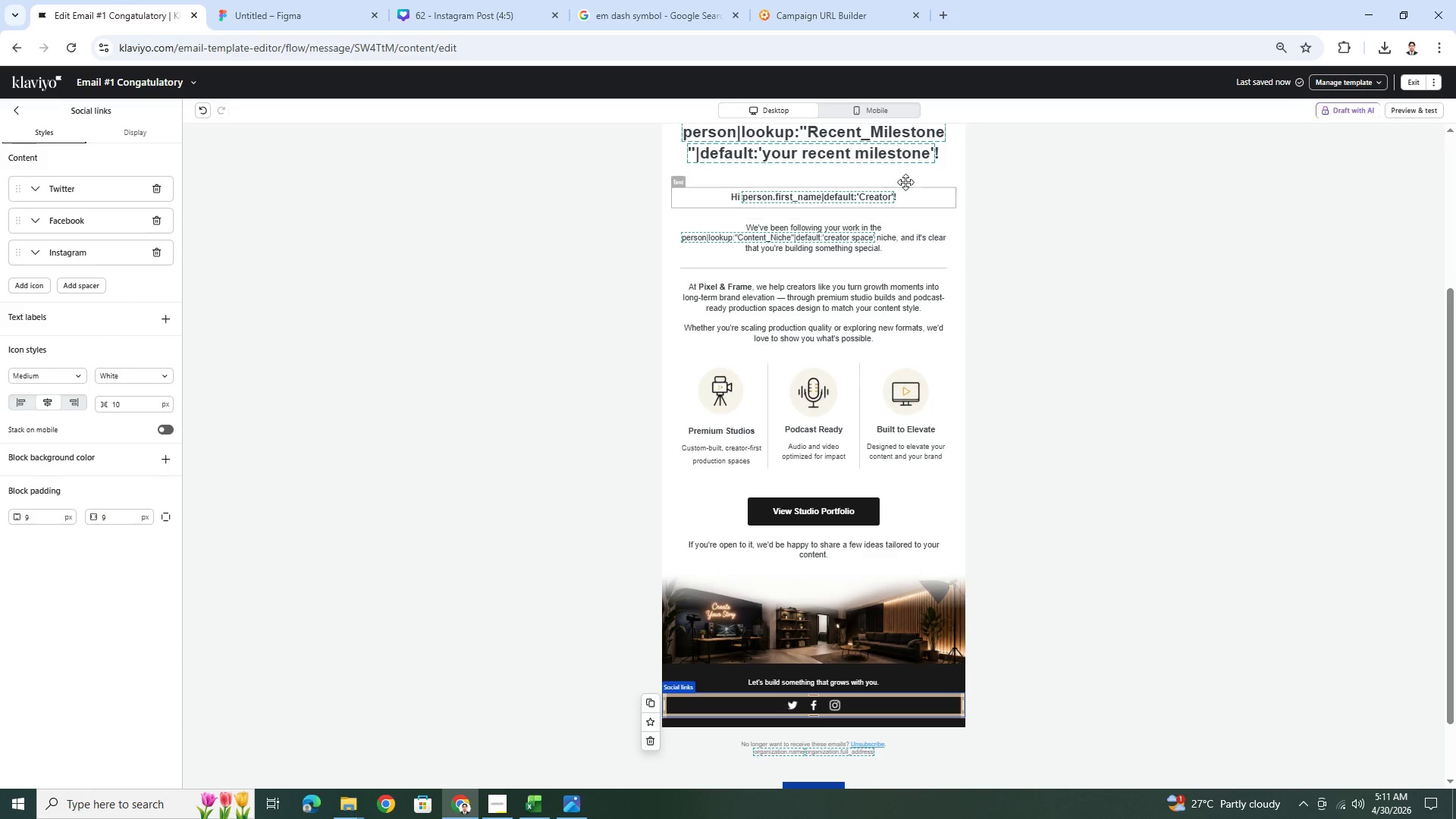 
left_click([896, 109])
 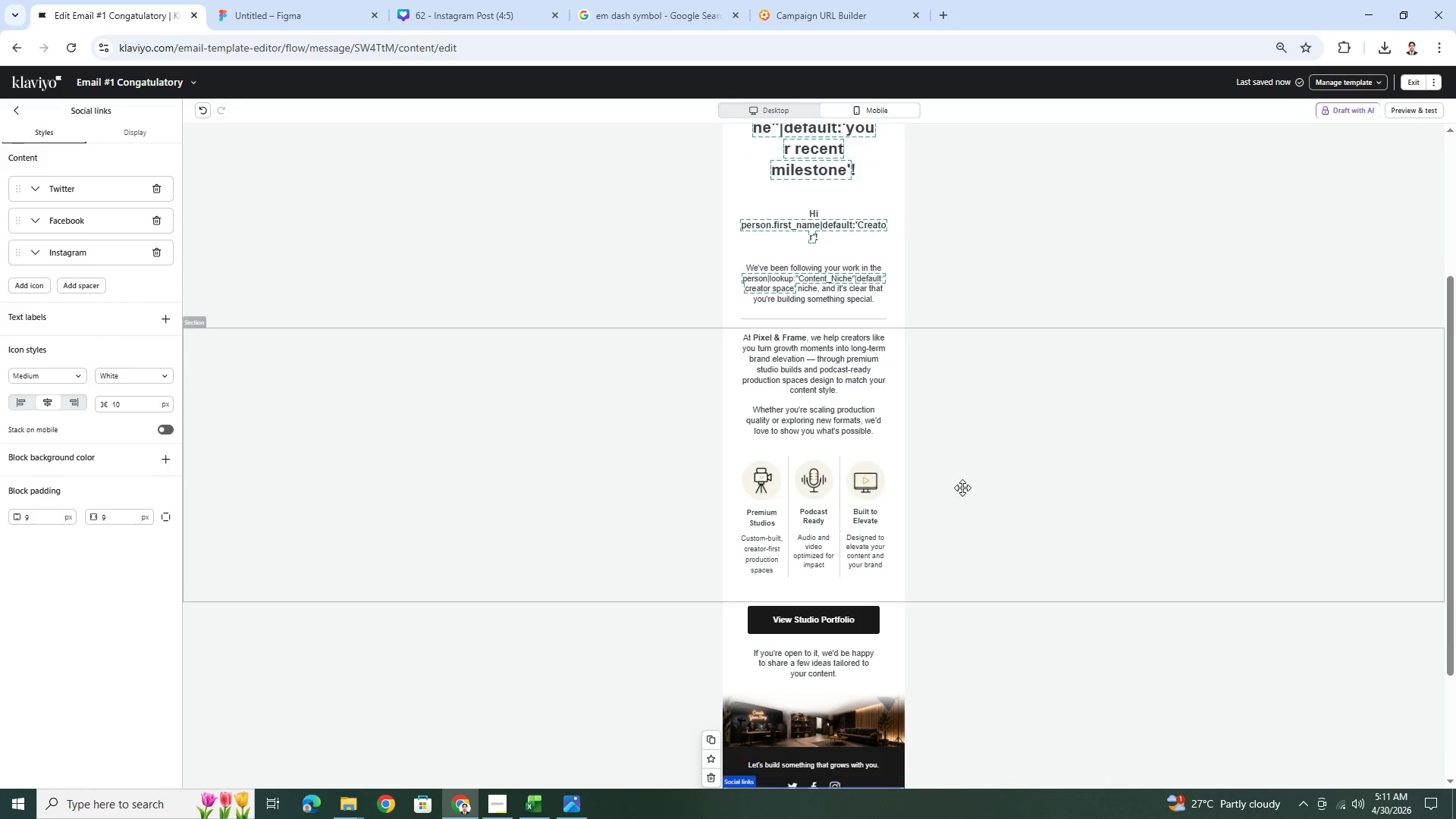 
scroll: coordinate [963, 518], scroll_direction: down, amount: 4.0
 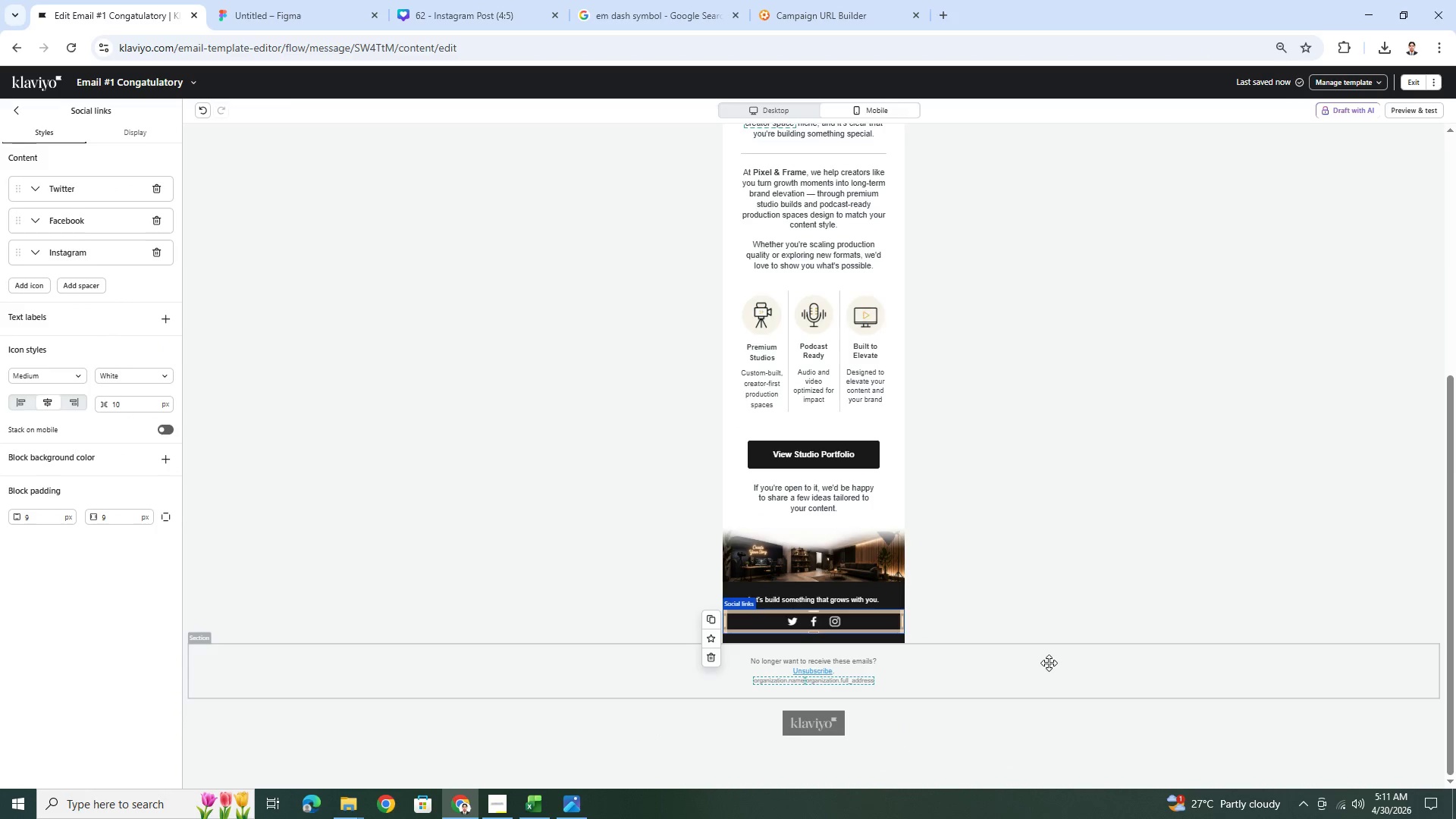 
scroll: coordinate [1050, 663], scroll_direction: up, amount: 7.0
 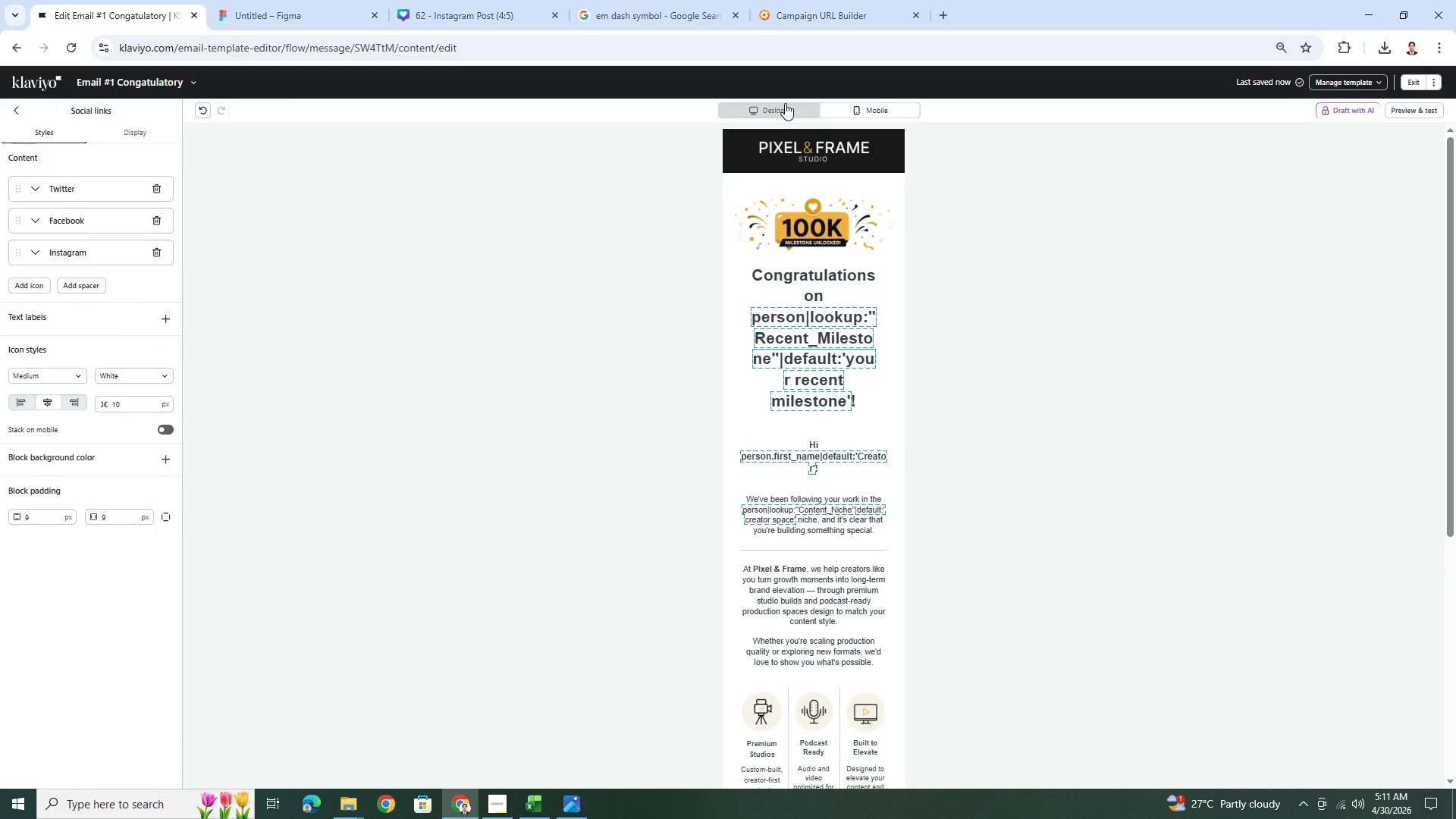 
left_click([786, 108])
 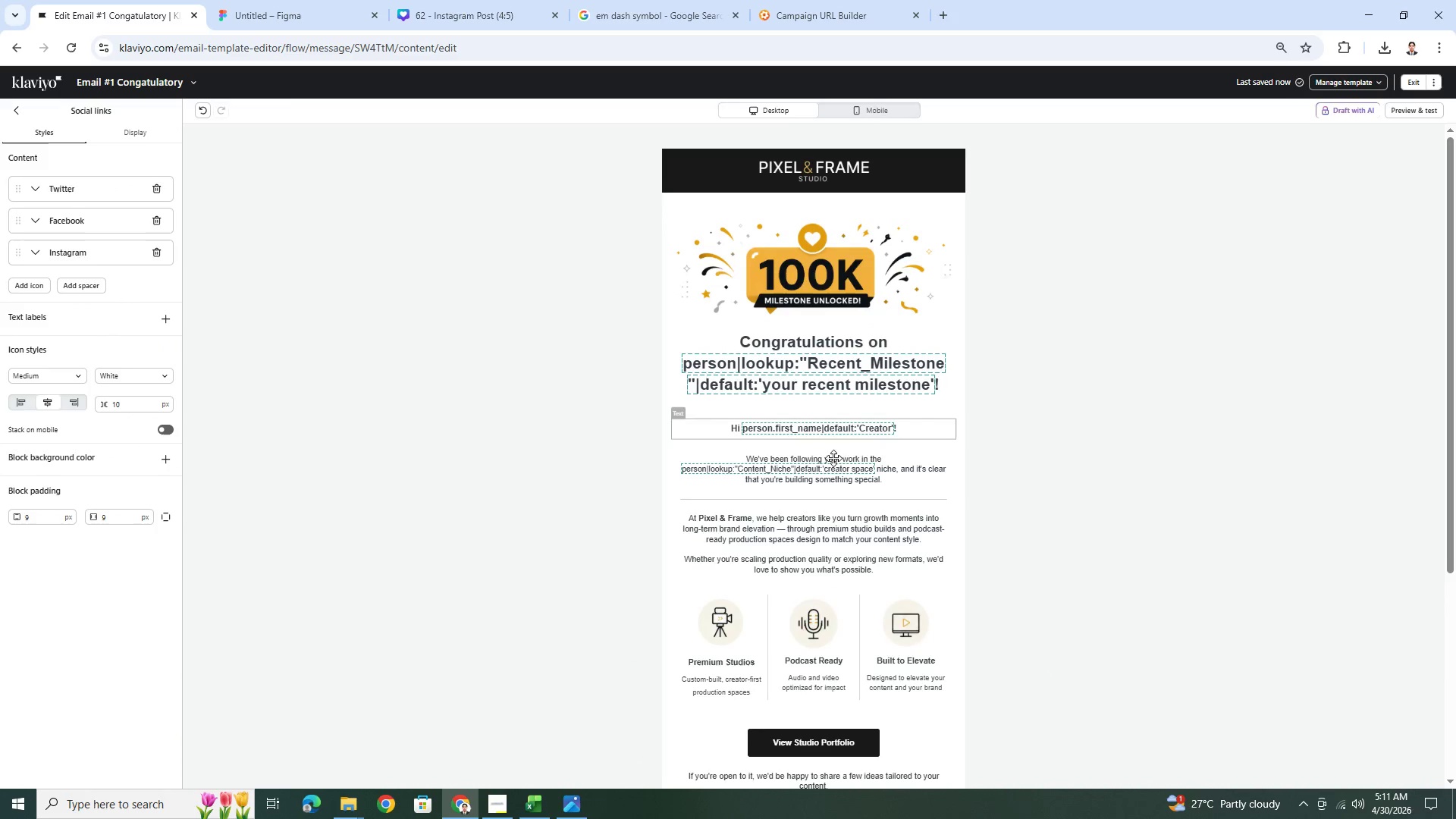 
scroll: coordinate [850, 497], scroll_direction: down, amount: 8.0
 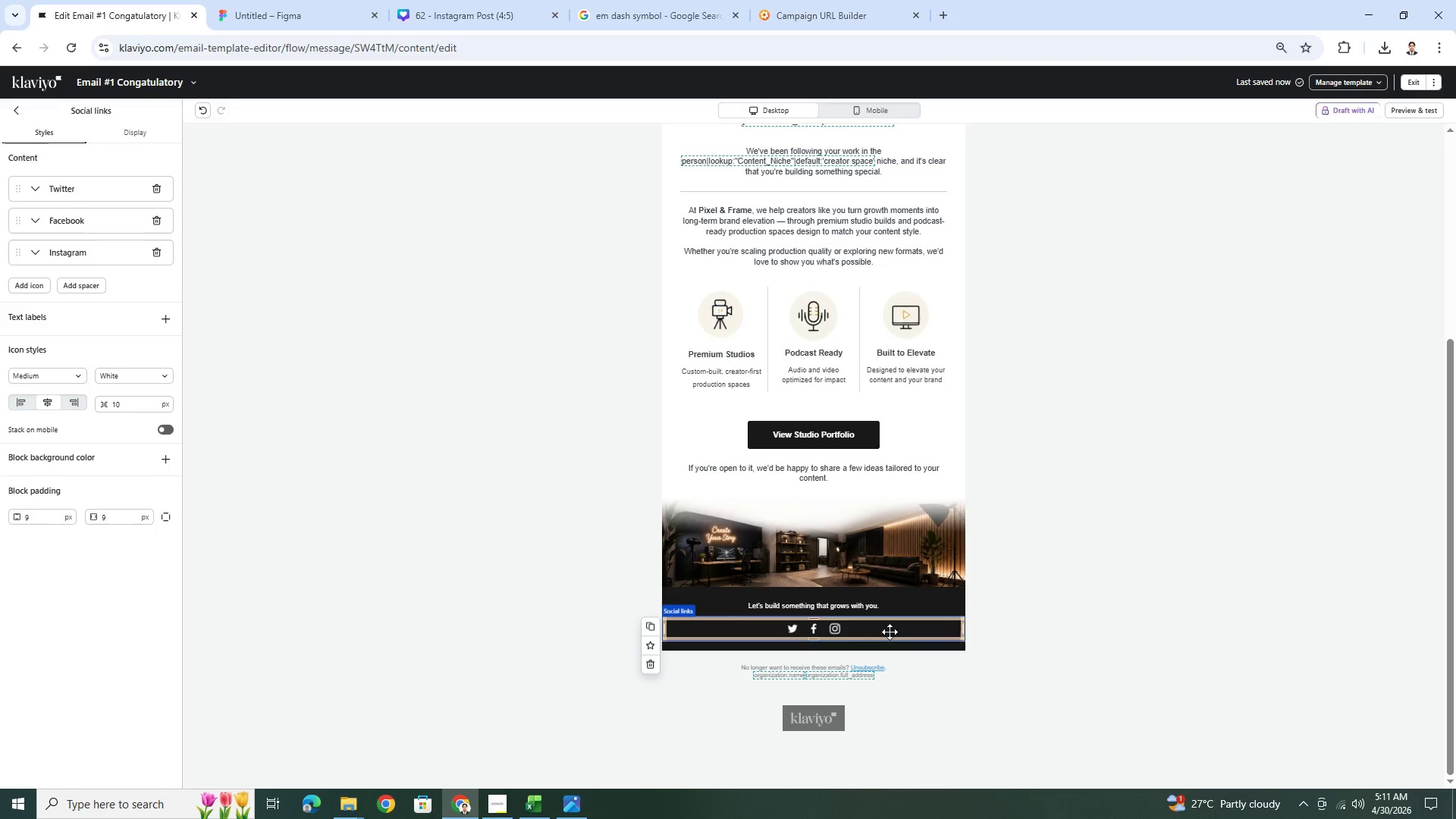 
left_click([874, 629])
 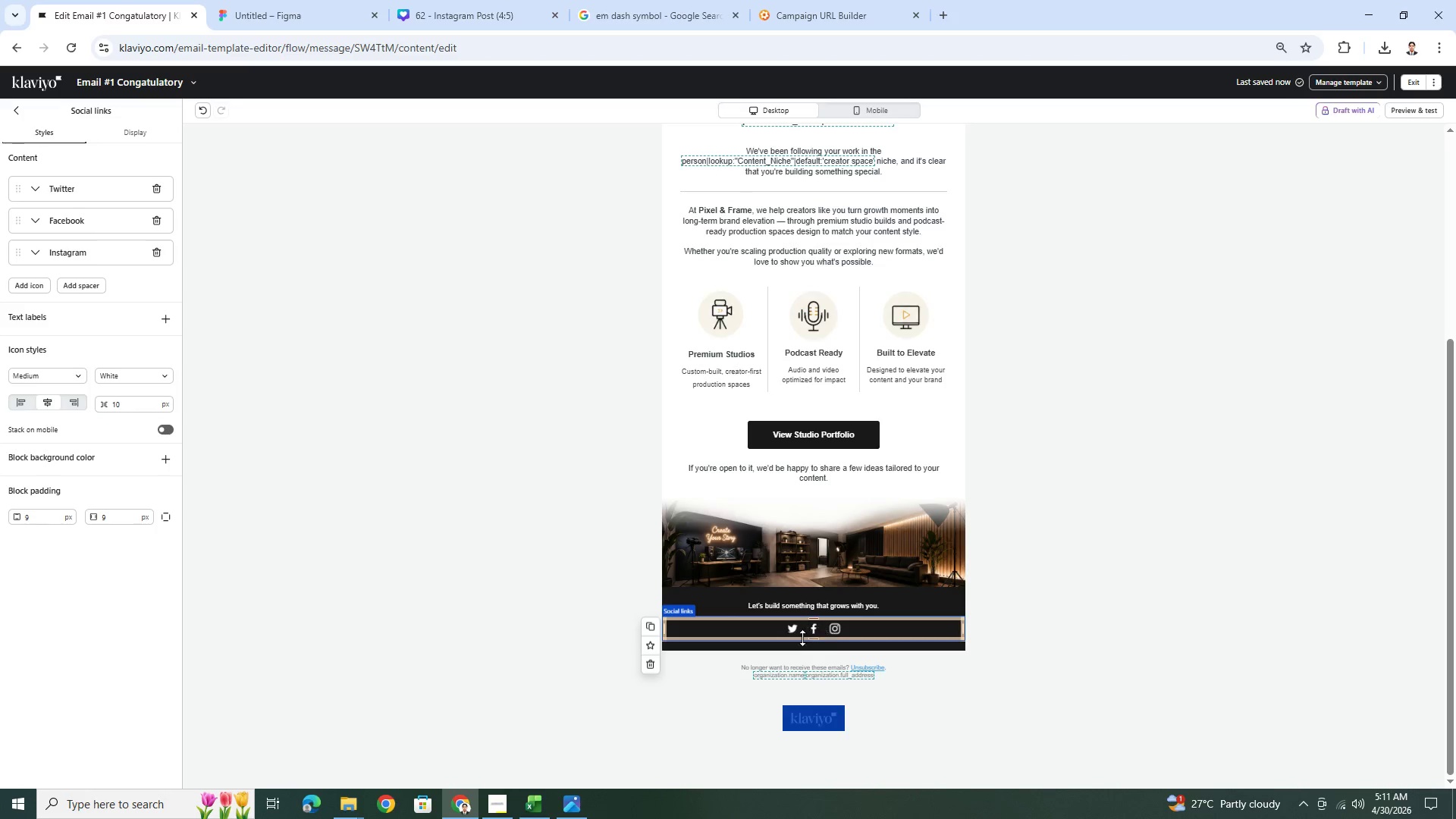 
left_click([948, 693])
 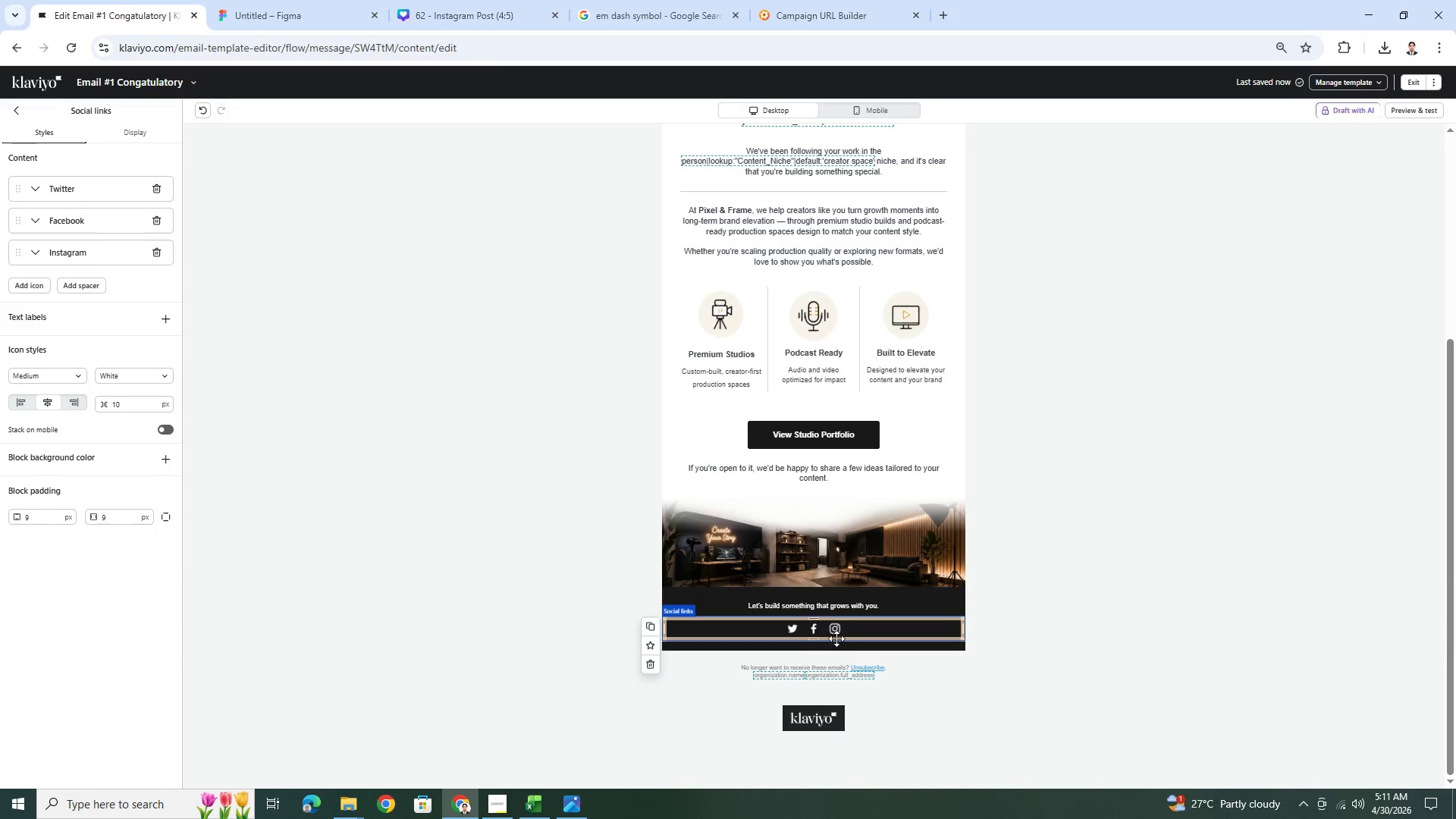 
left_click([833, 632])
 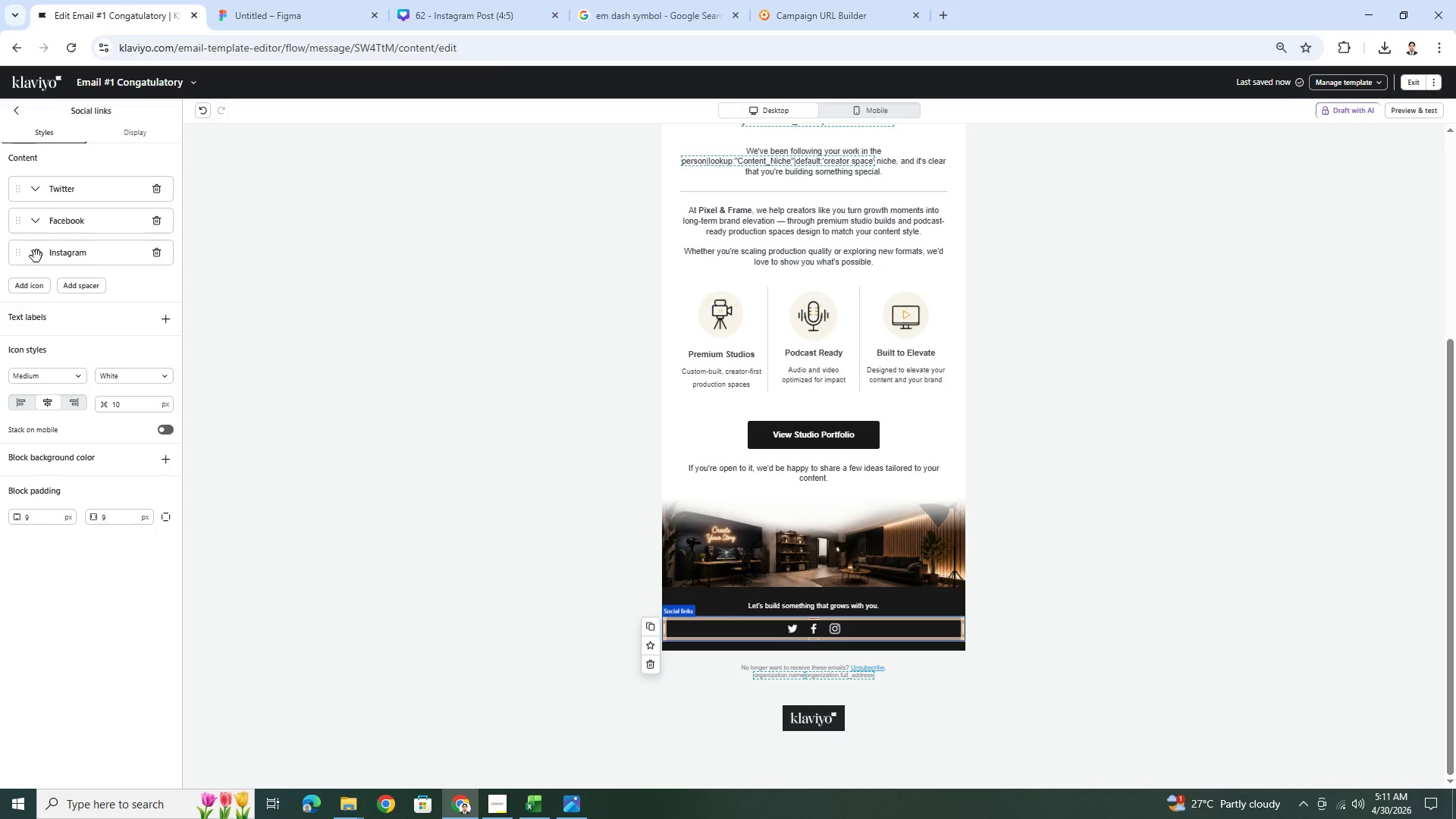 
left_click([31, 284])
 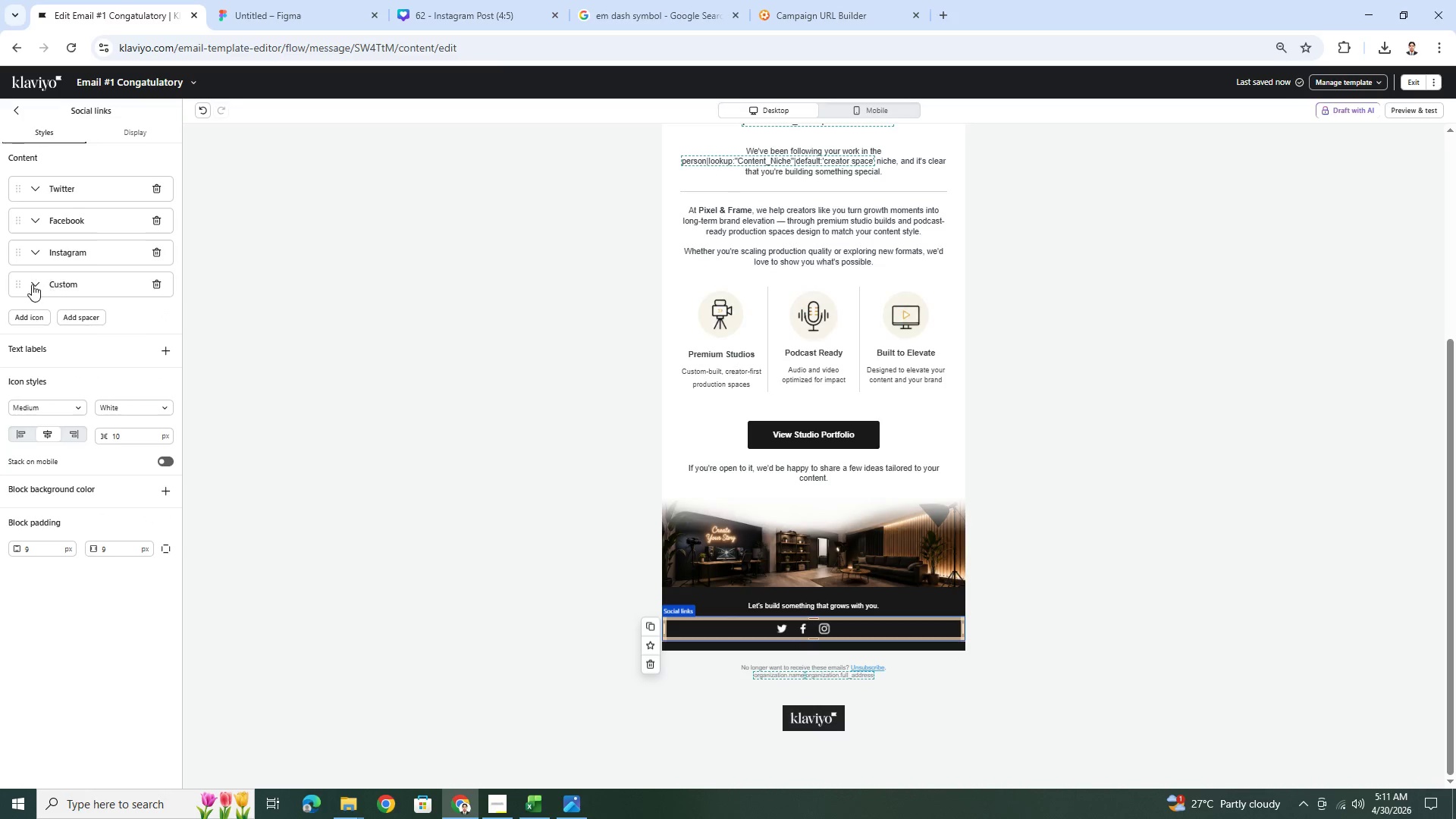 
left_click([29, 284])
 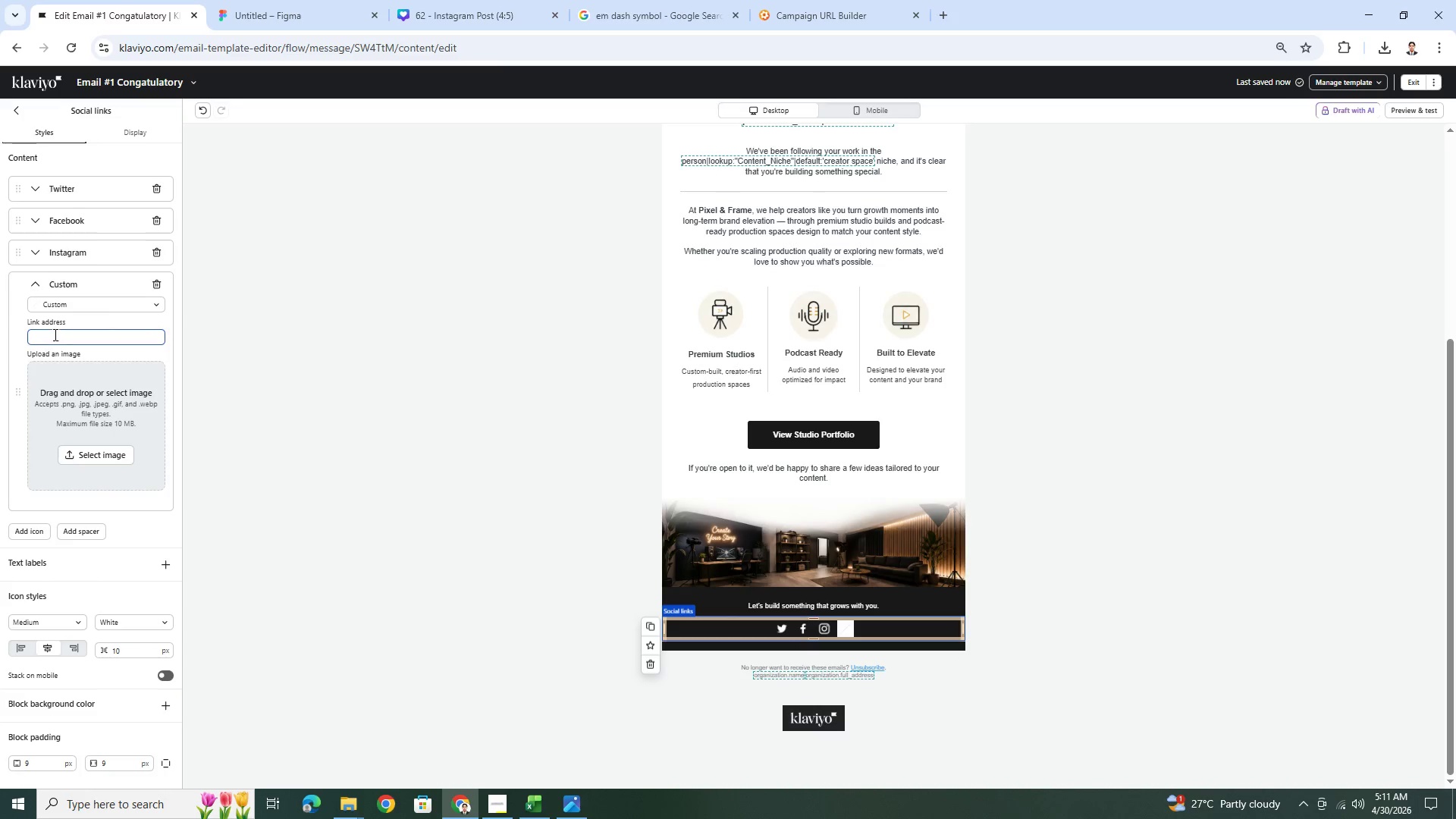 
left_click([91, 305])
 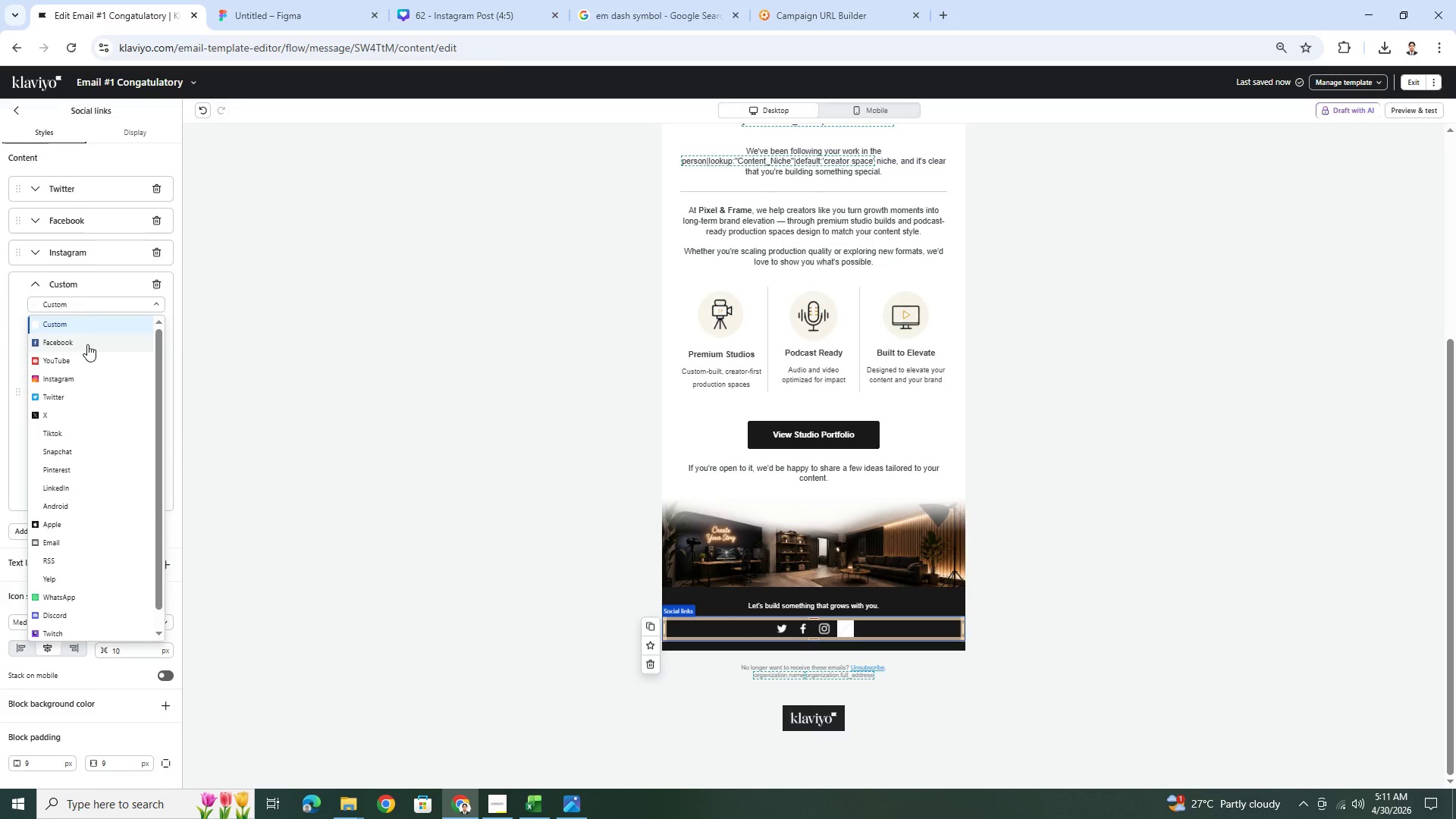 
left_click([86, 358])
 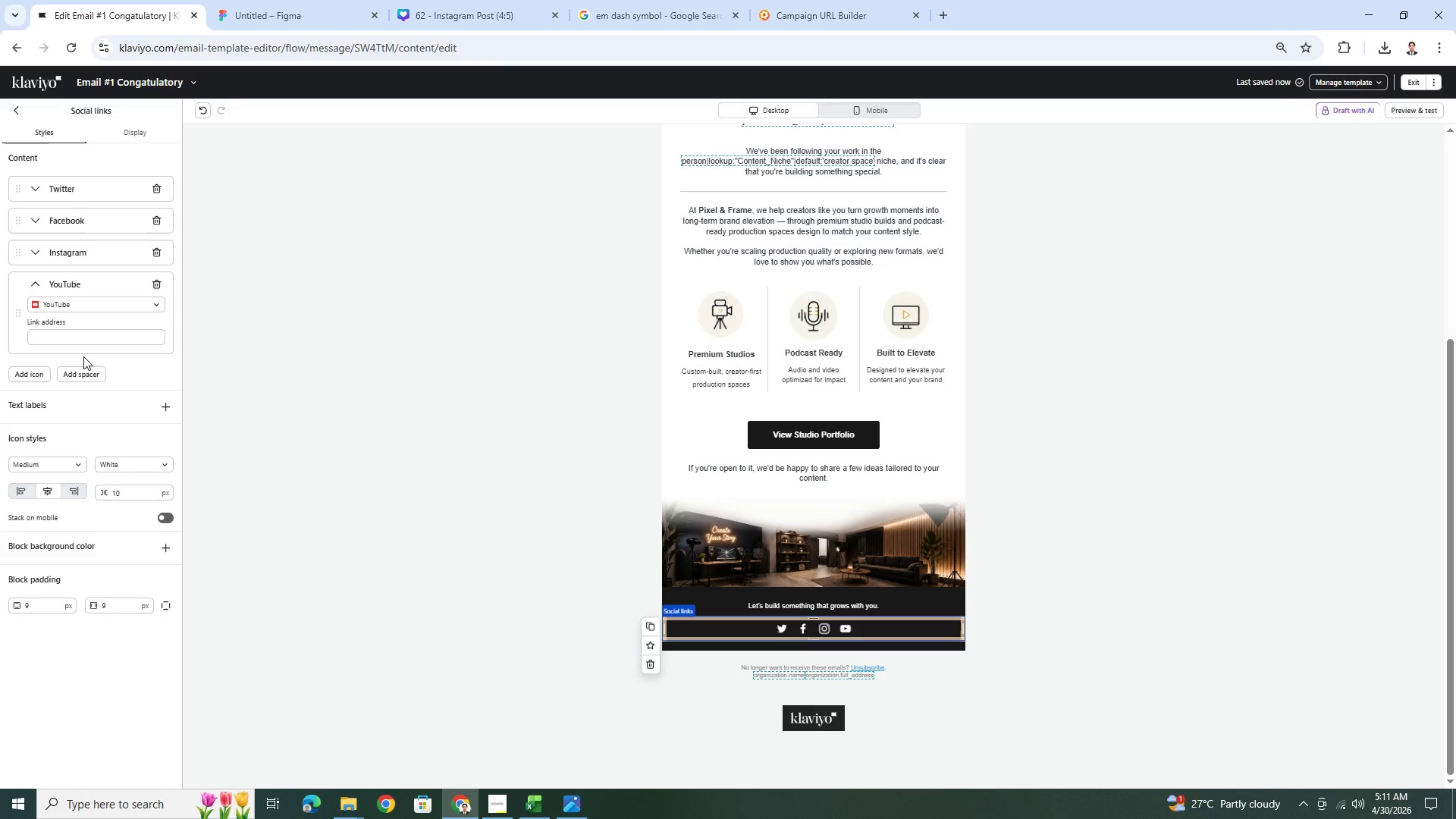 
wait(7.34)
 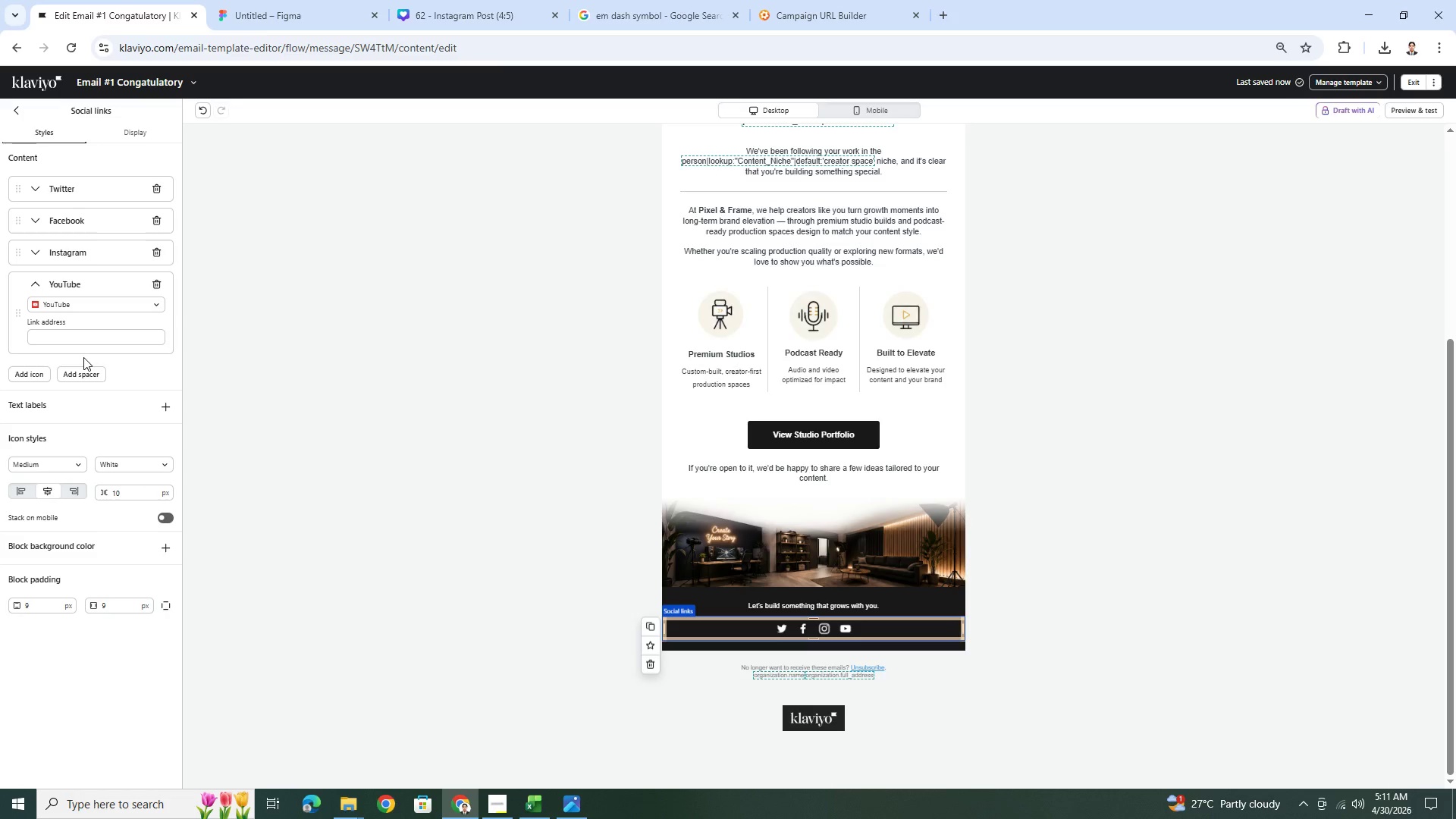 
left_click([104, 307])
 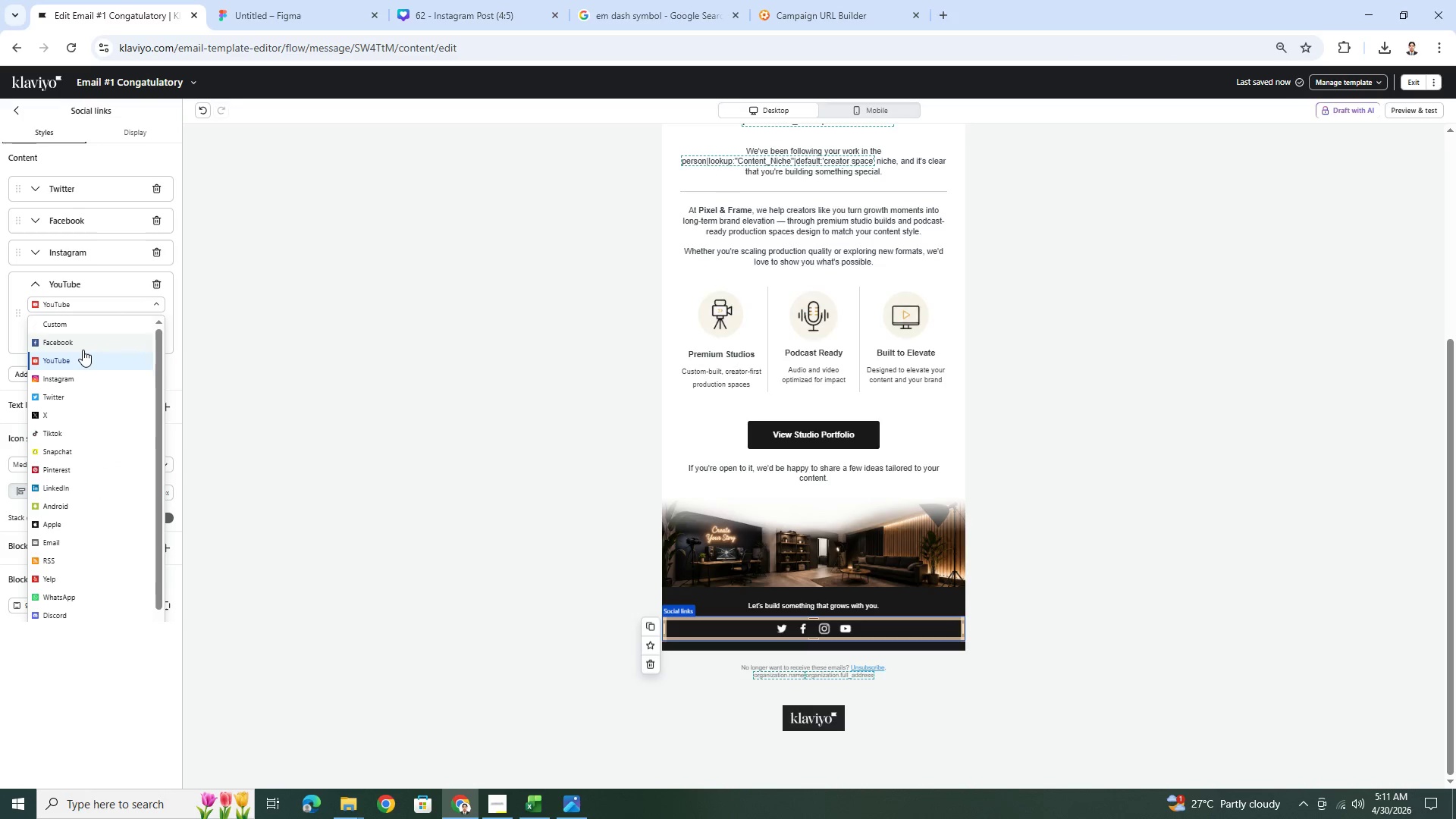 
left_click([74, 439])
 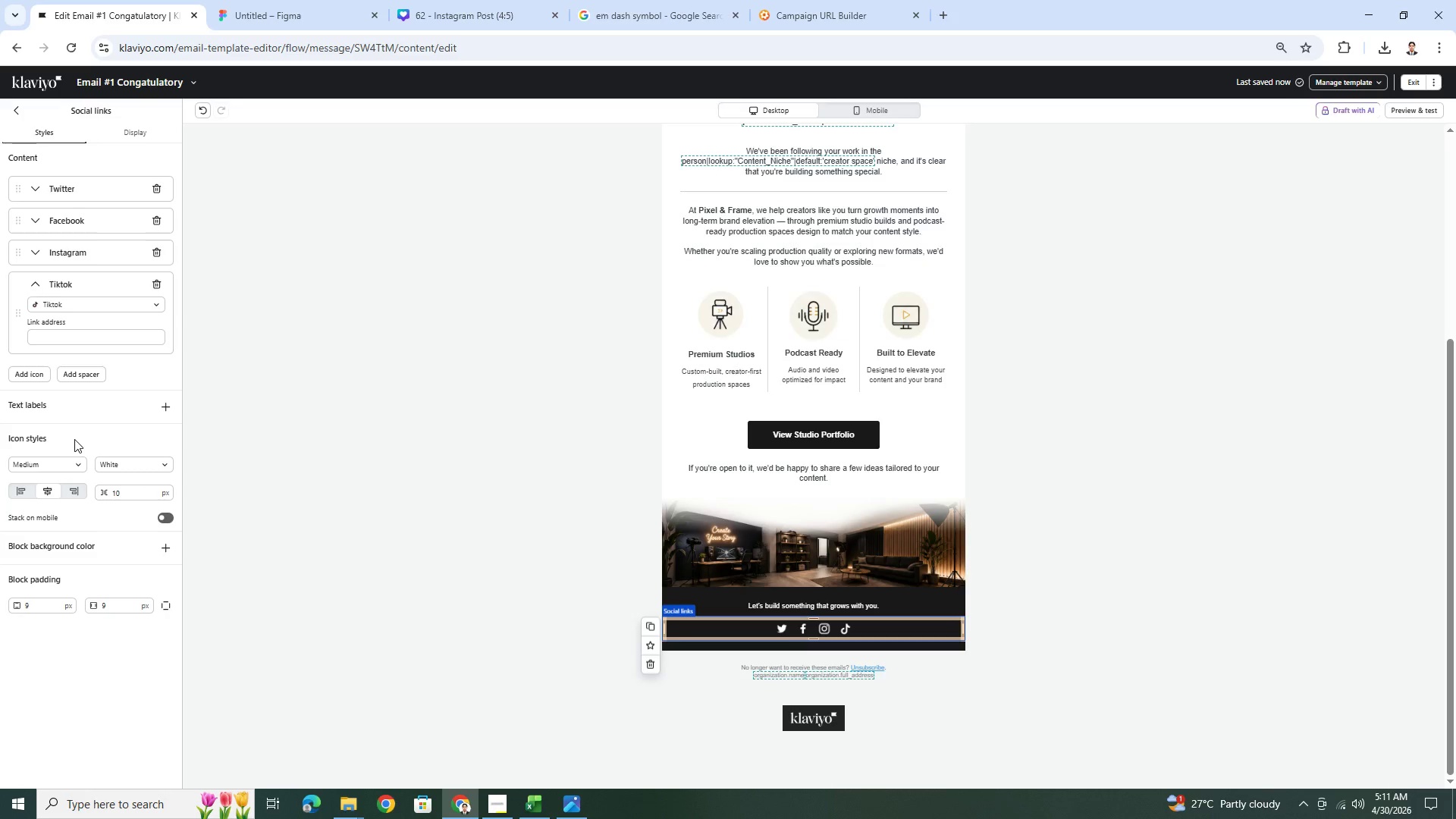 
wait(9.38)
 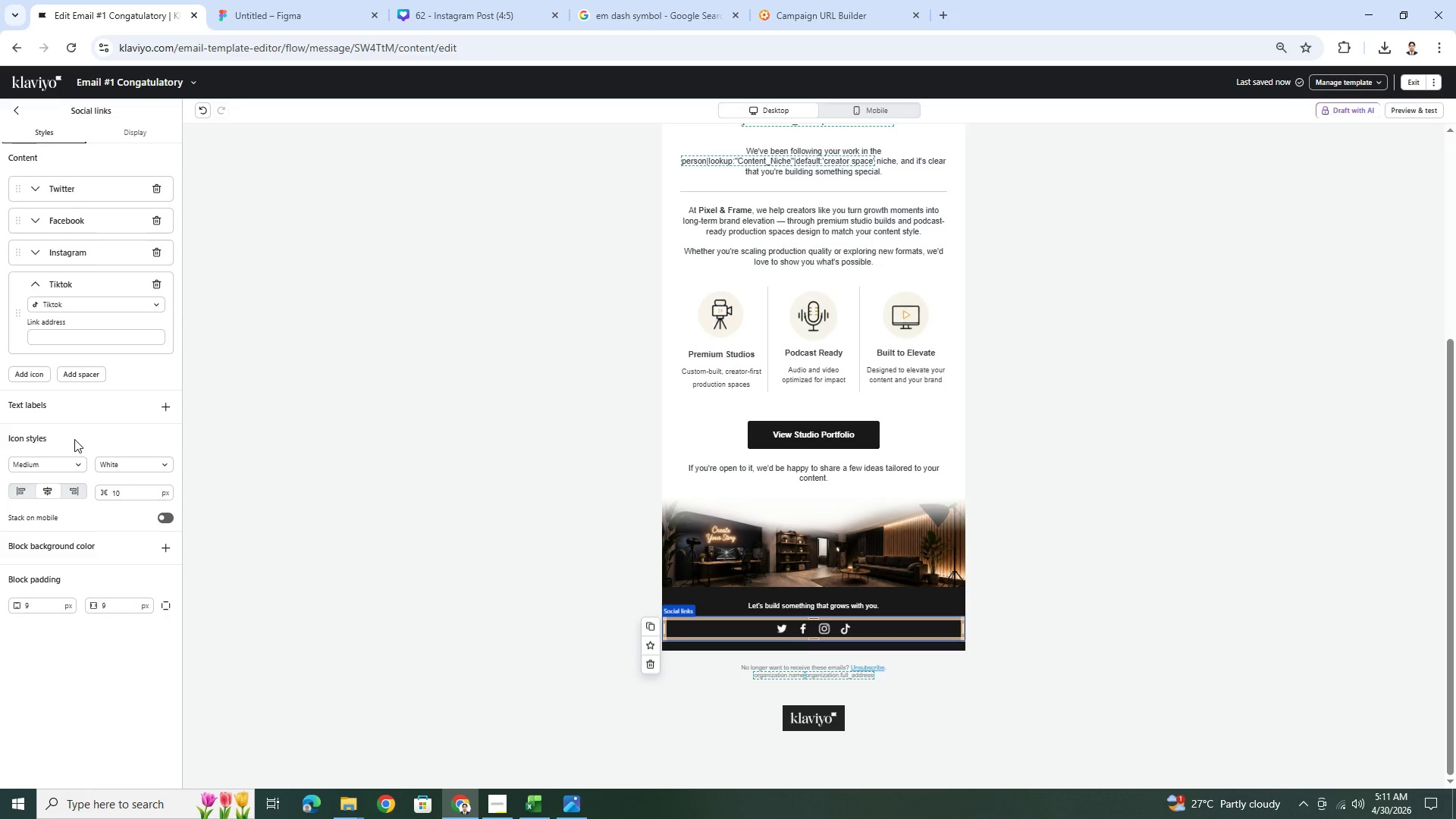 
left_click([34, 259])
 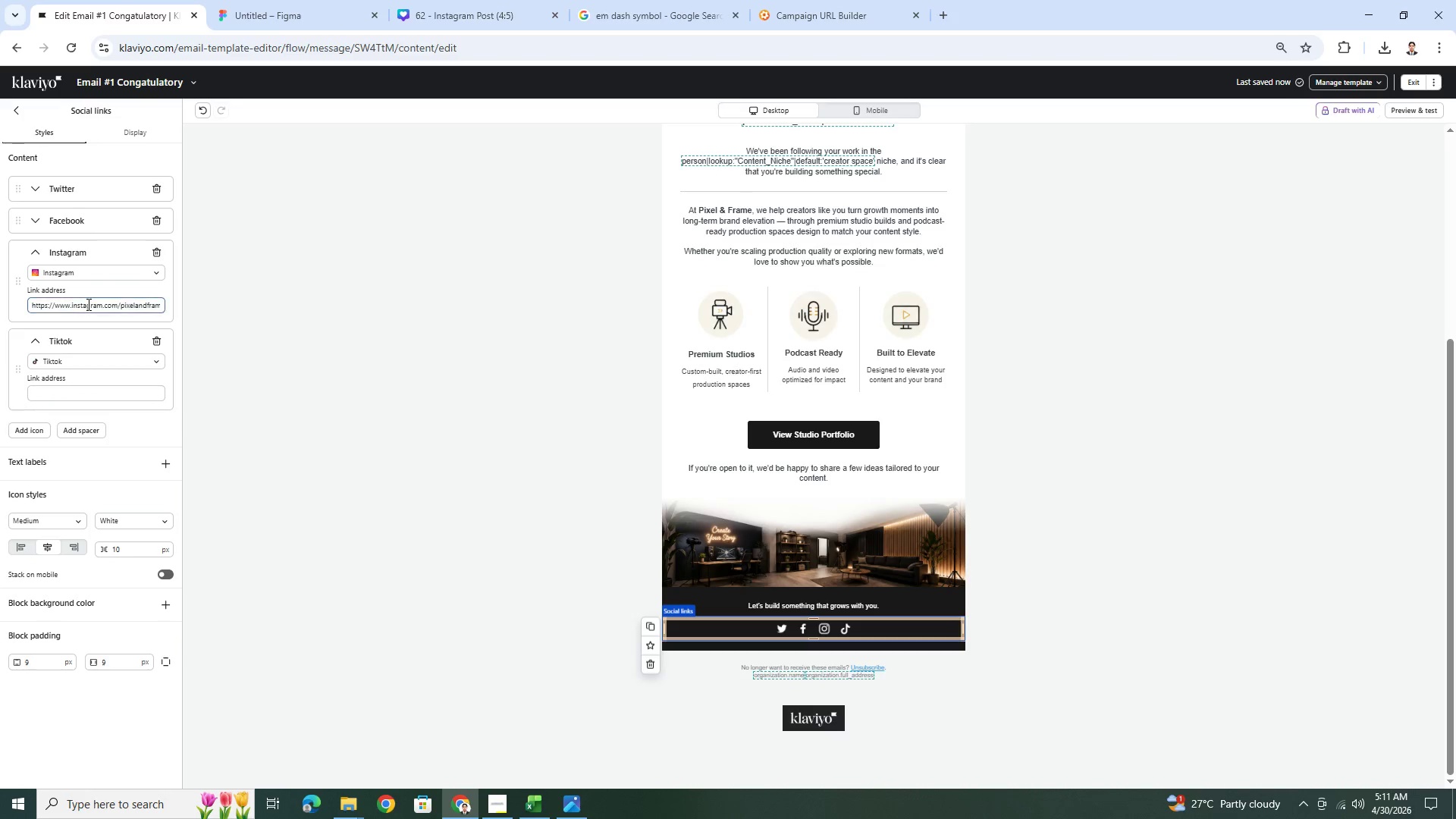 
double_click([87, 304])
 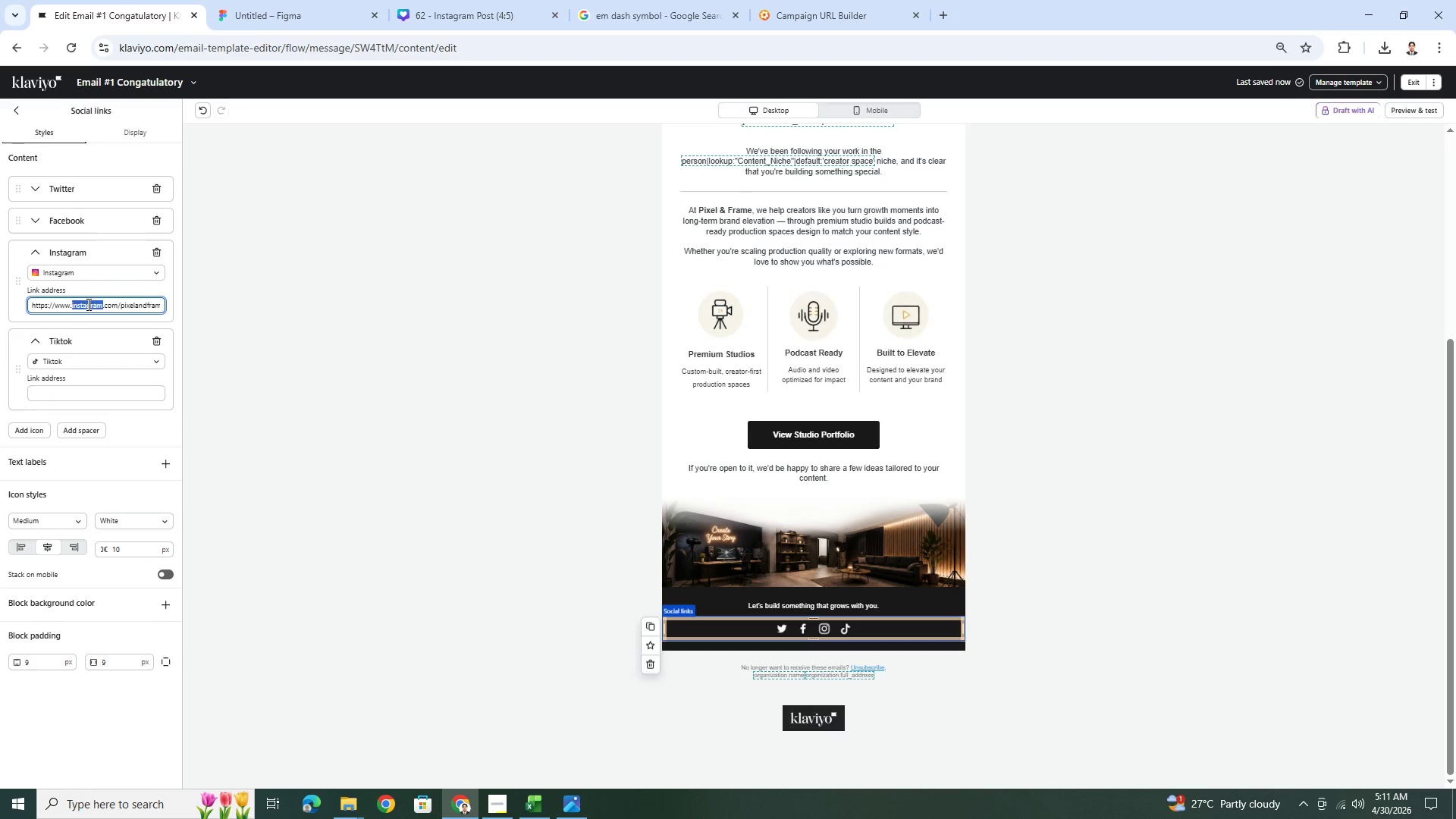 
triple_click([87, 304])
 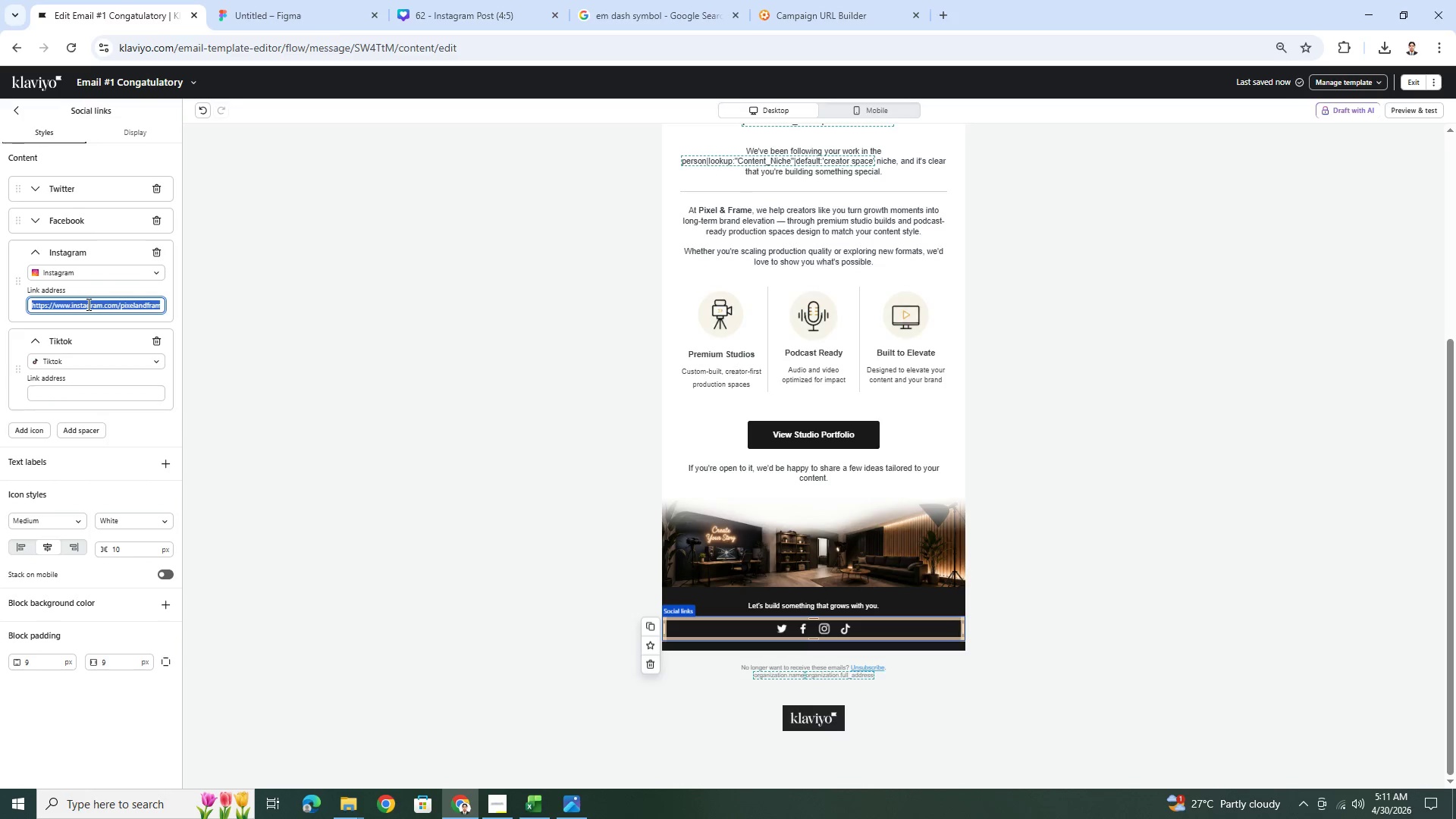 
key(Control+C)
 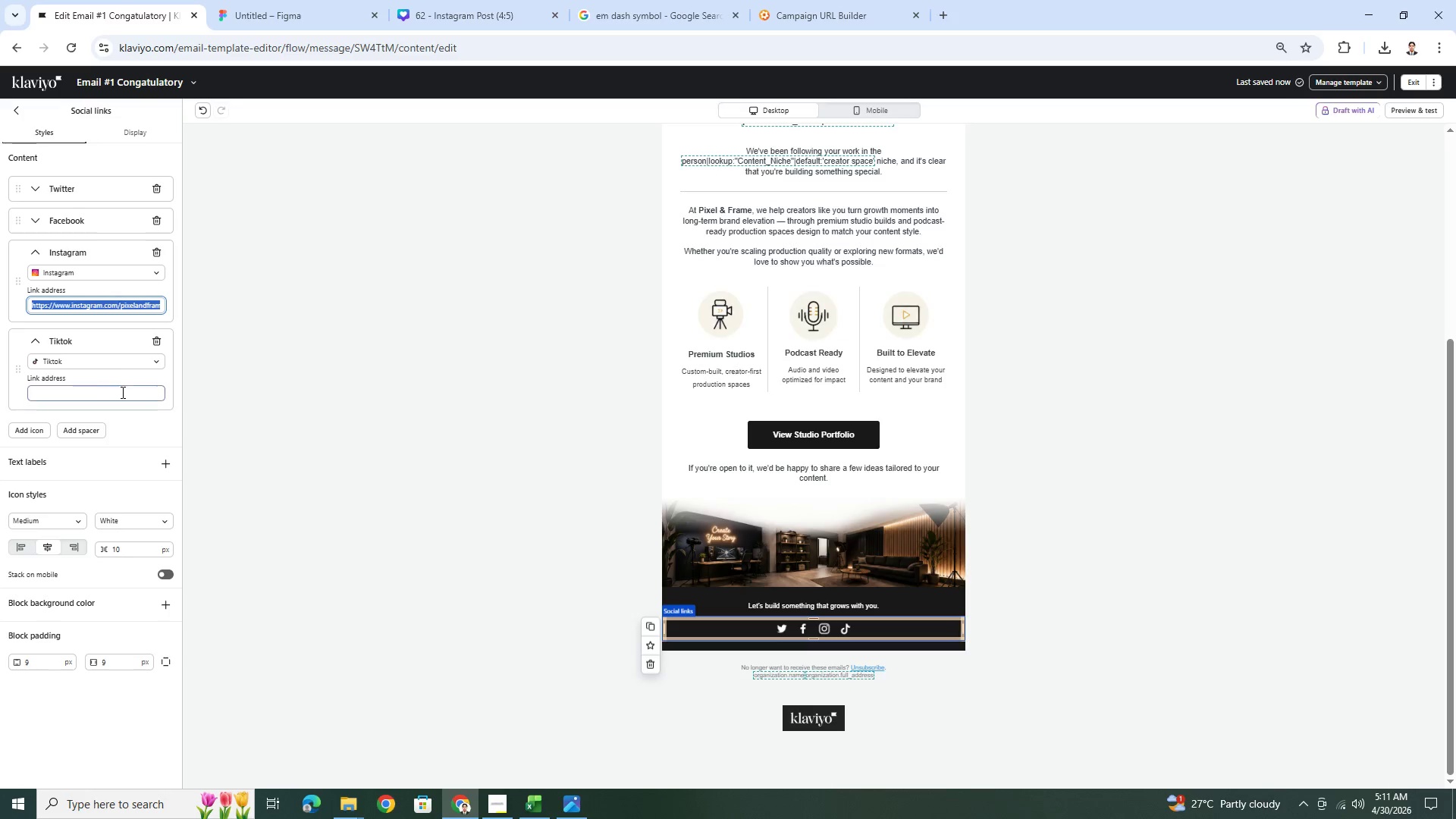 
left_click([121, 393])
 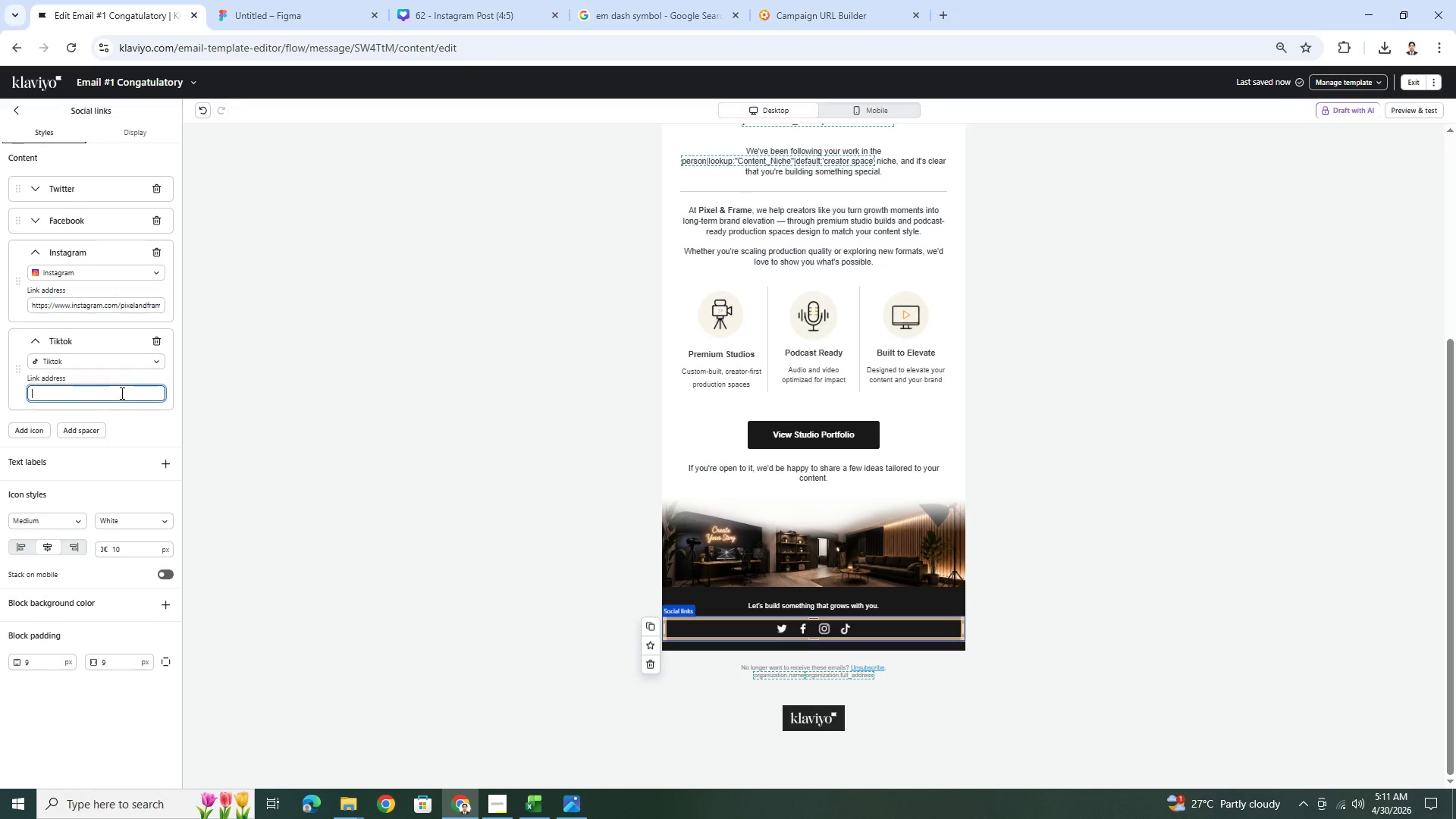 
key(Control+V)
 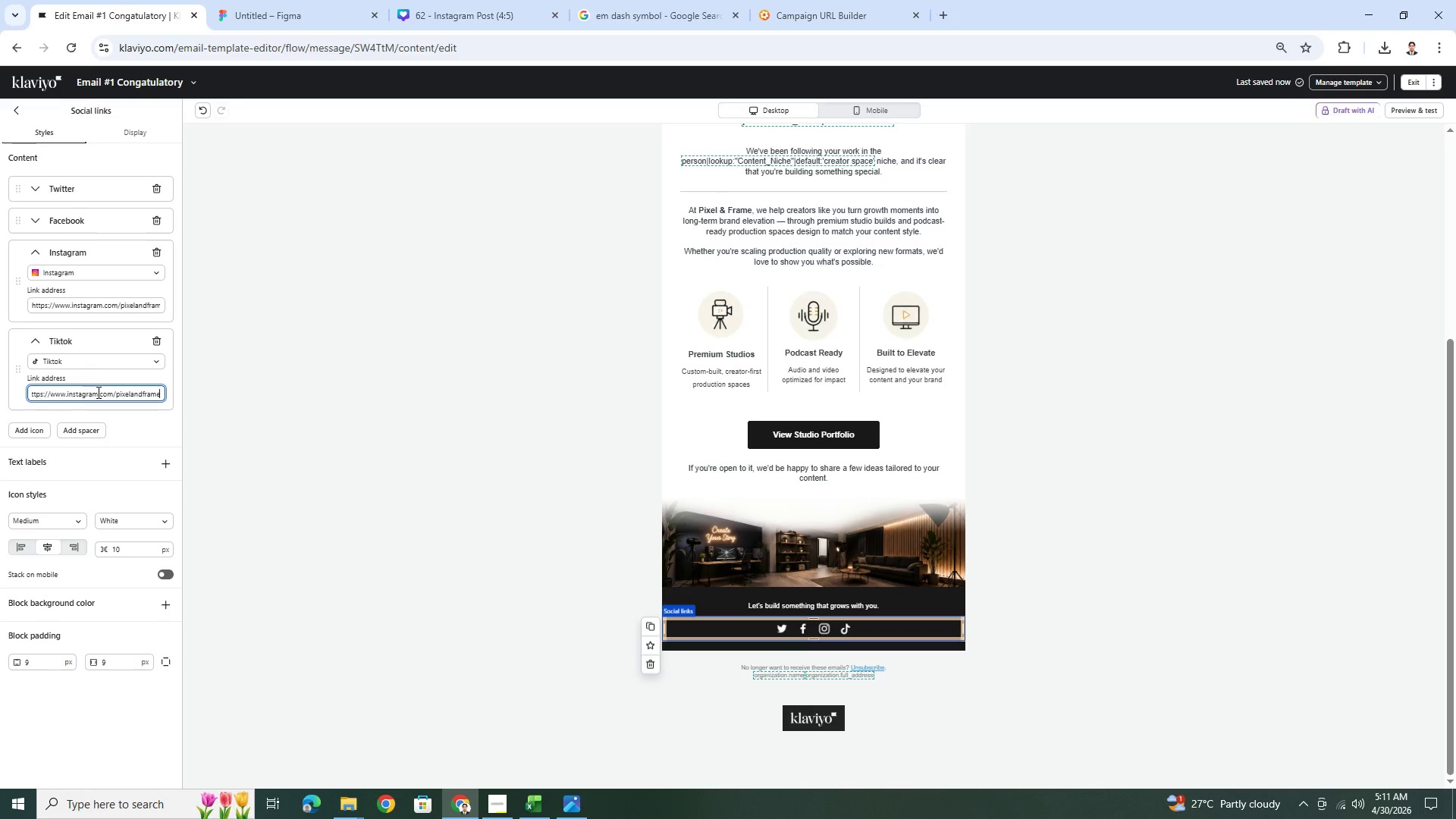 
left_click_drag(start_coordinate=[96, 392], to_coordinate=[69, 394])
 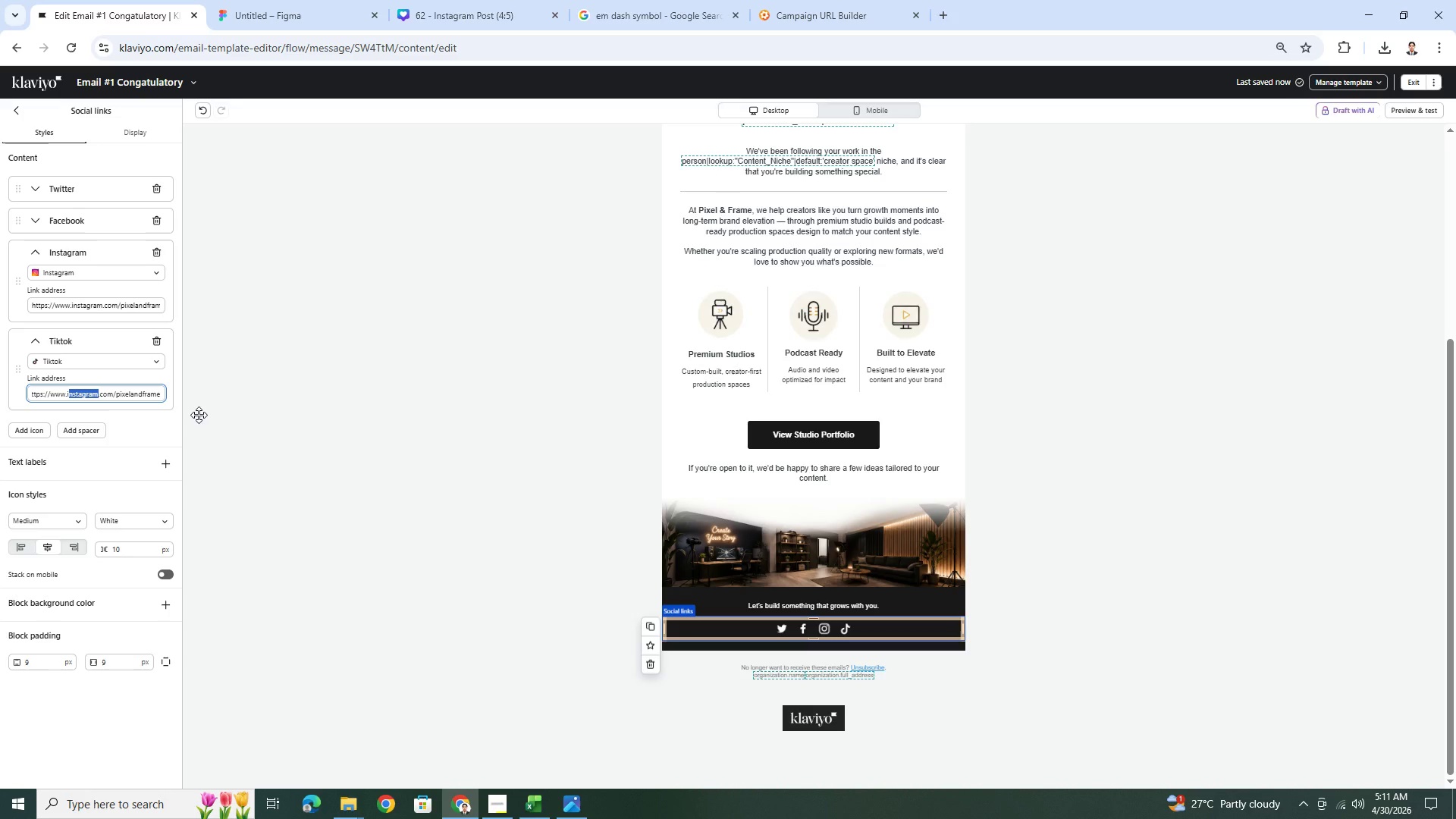 
key(Backspace)
key(Backspace)
type(tiktok)
 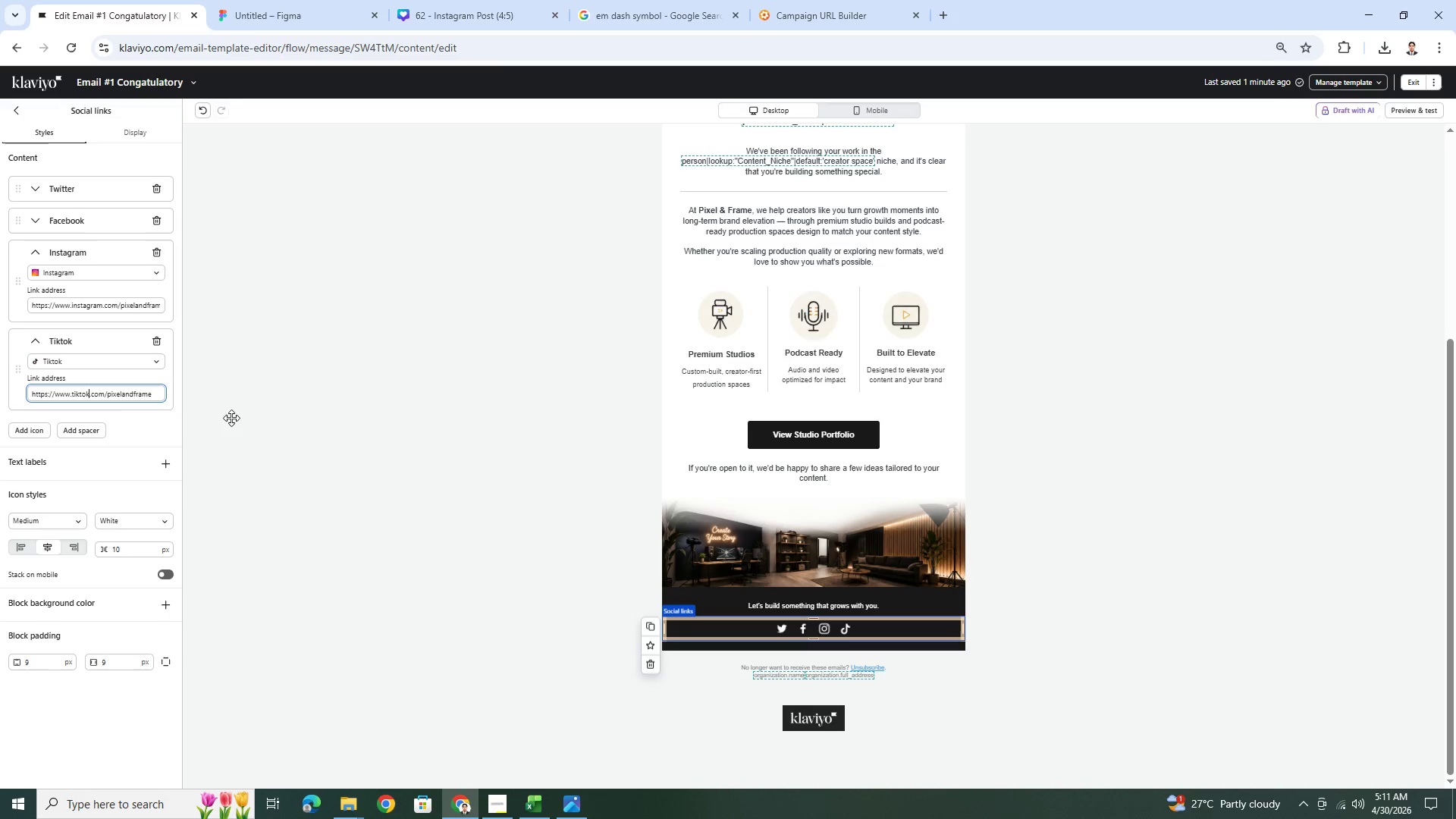 
left_click([789, 626])
 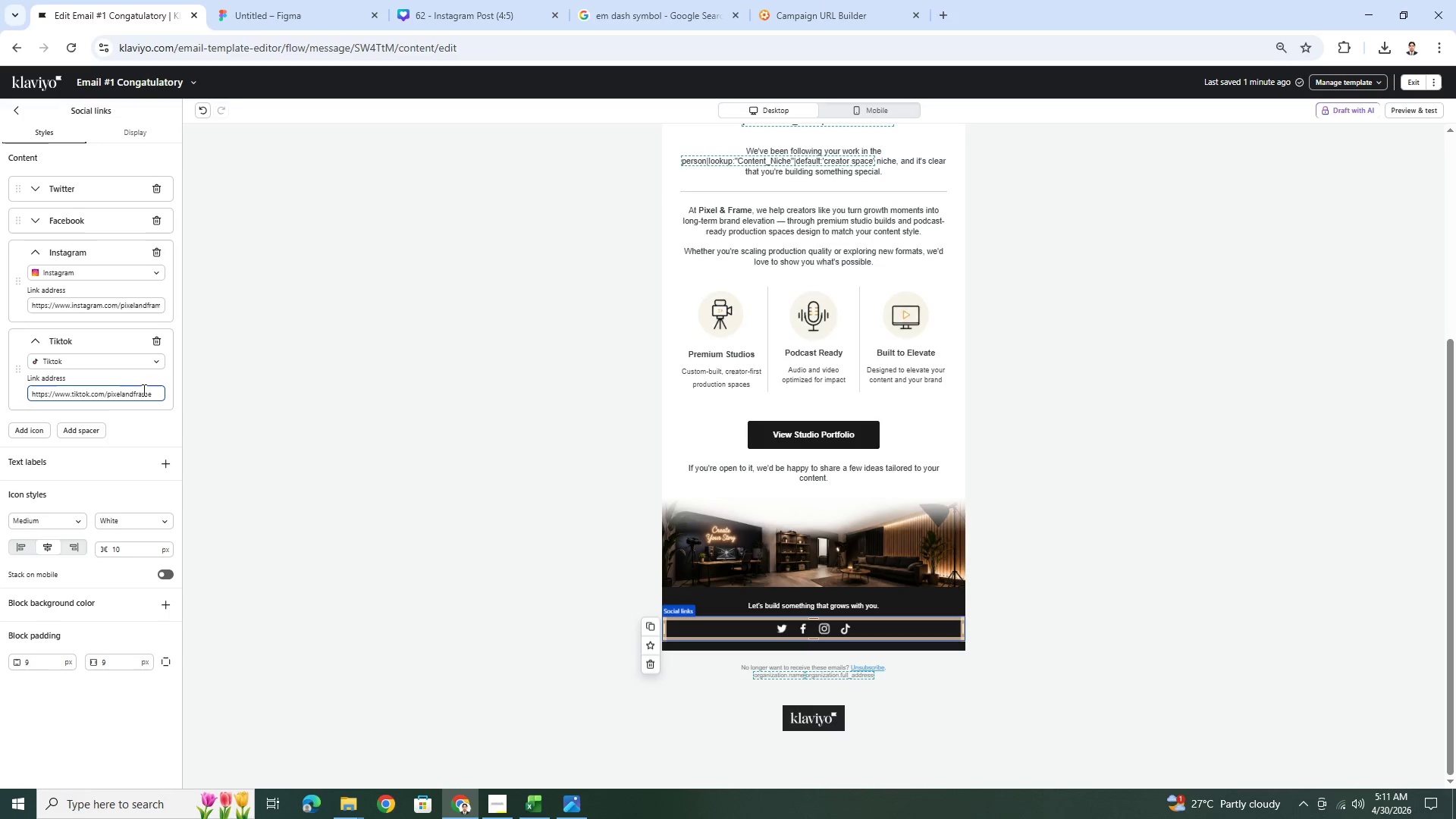 
scroll: coordinate [110, 278], scroll_direction: up, amount: 2.0
 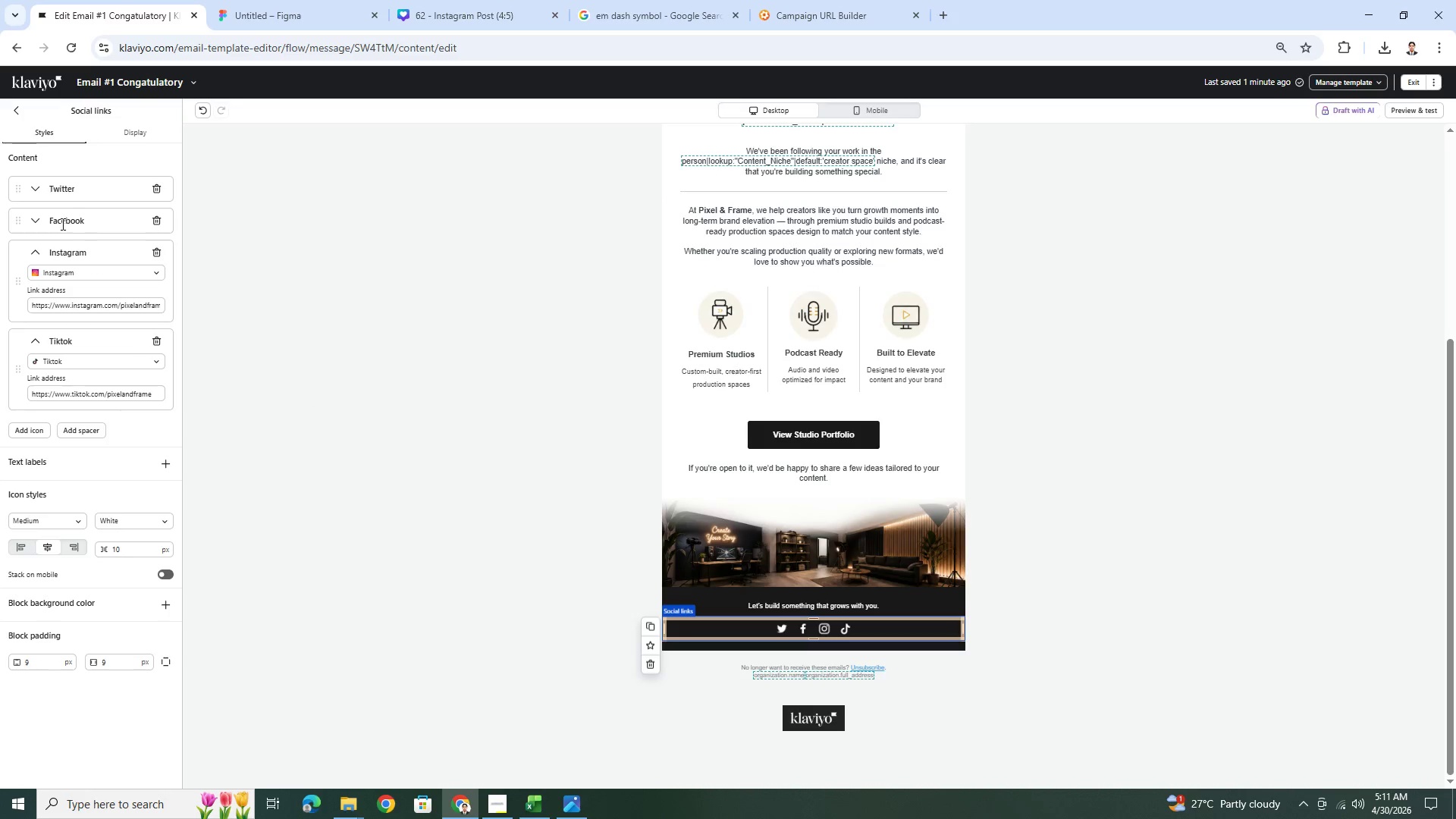 
left_click([39, 249])
 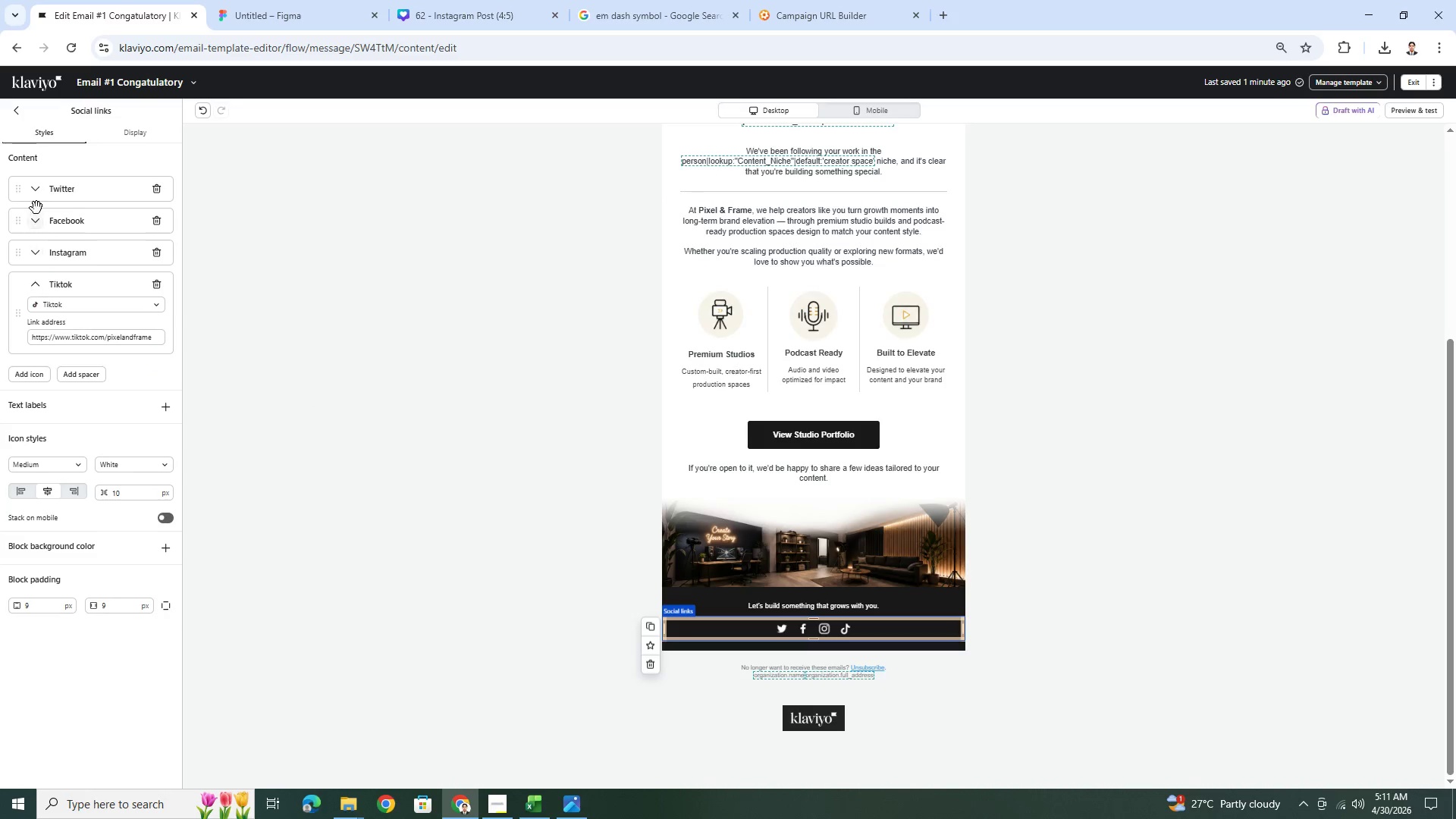 
left_click([34, 189])
 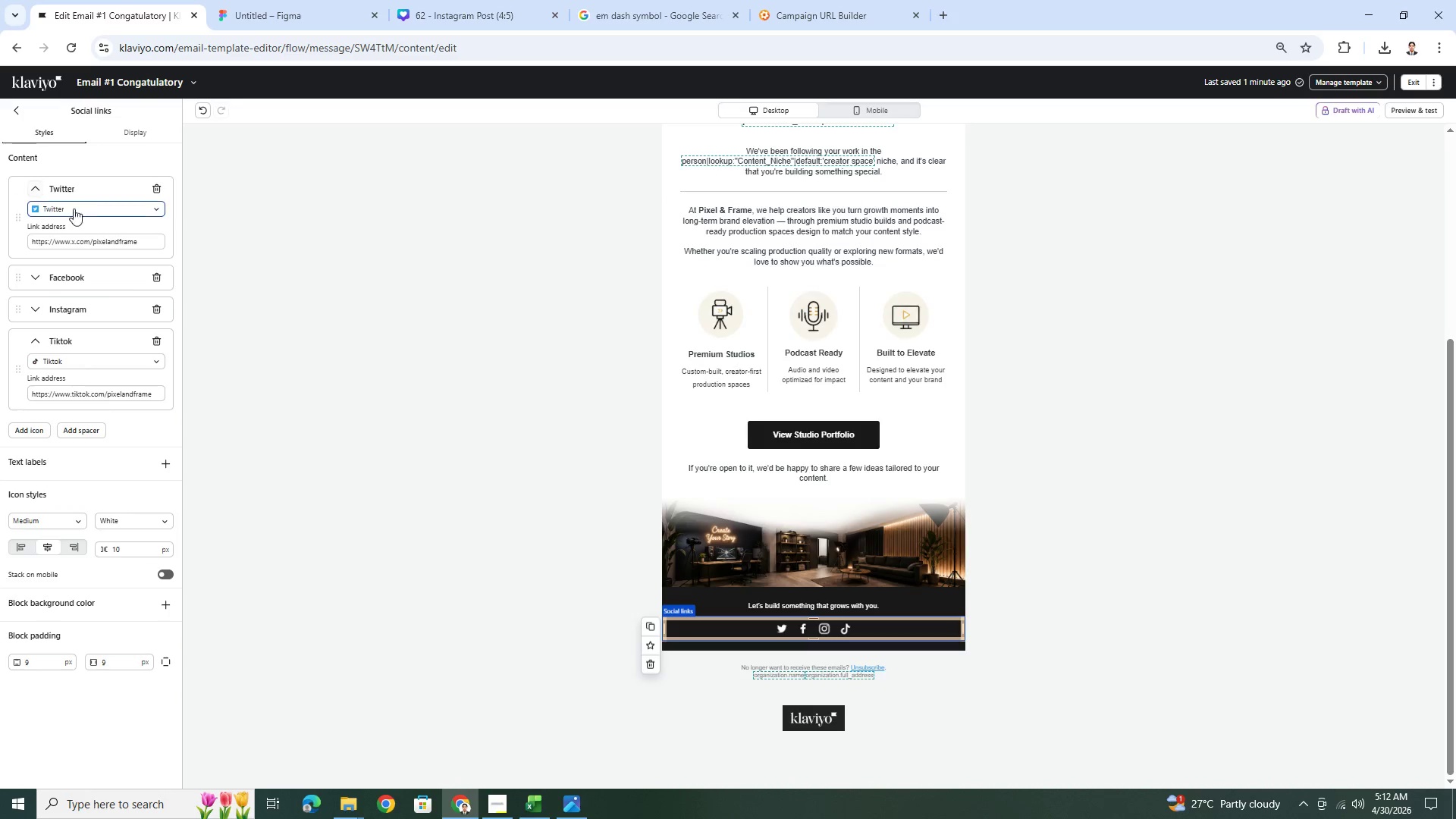 
left_click([92, 209])
 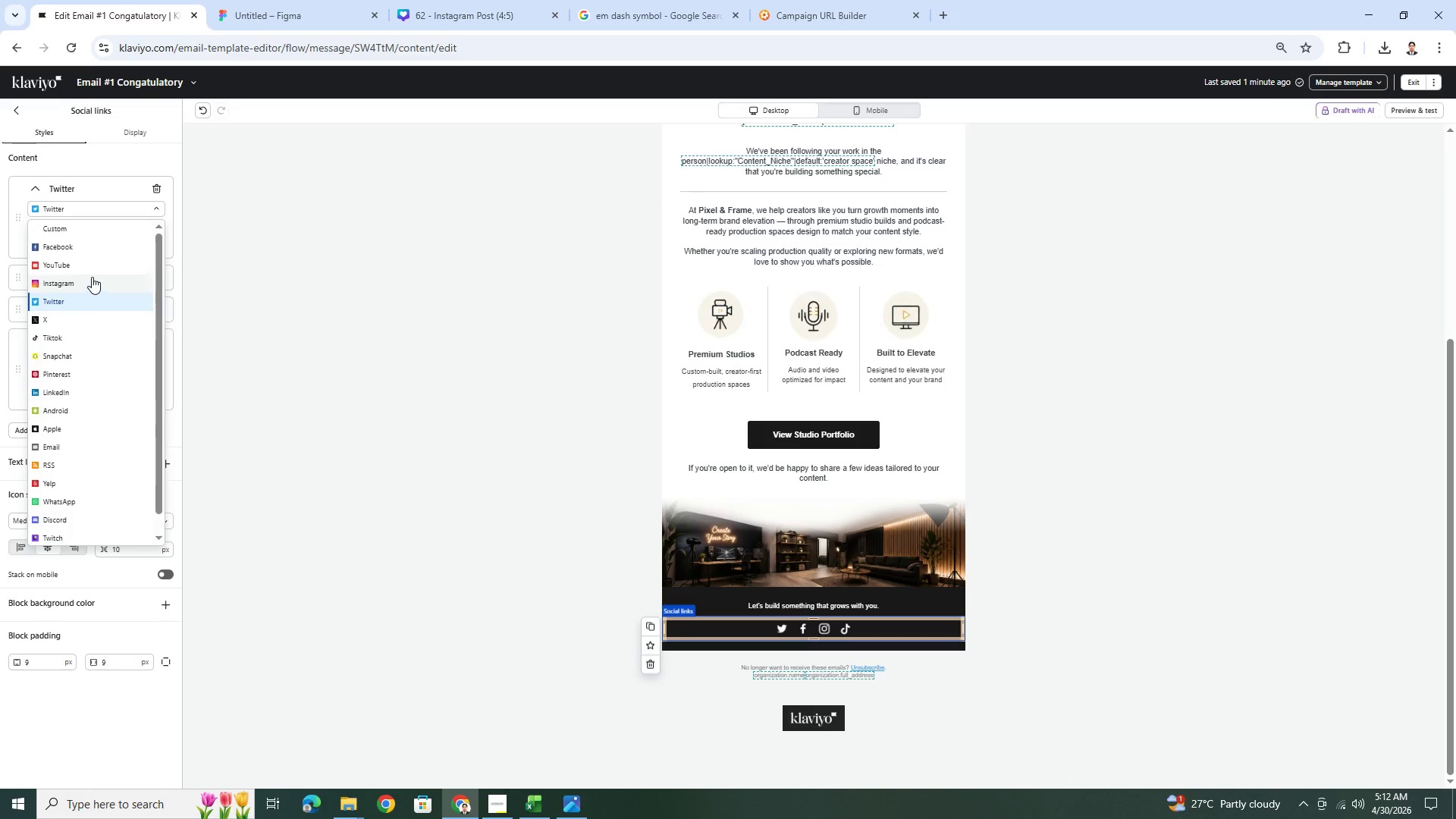 
left_click([94, 266])
 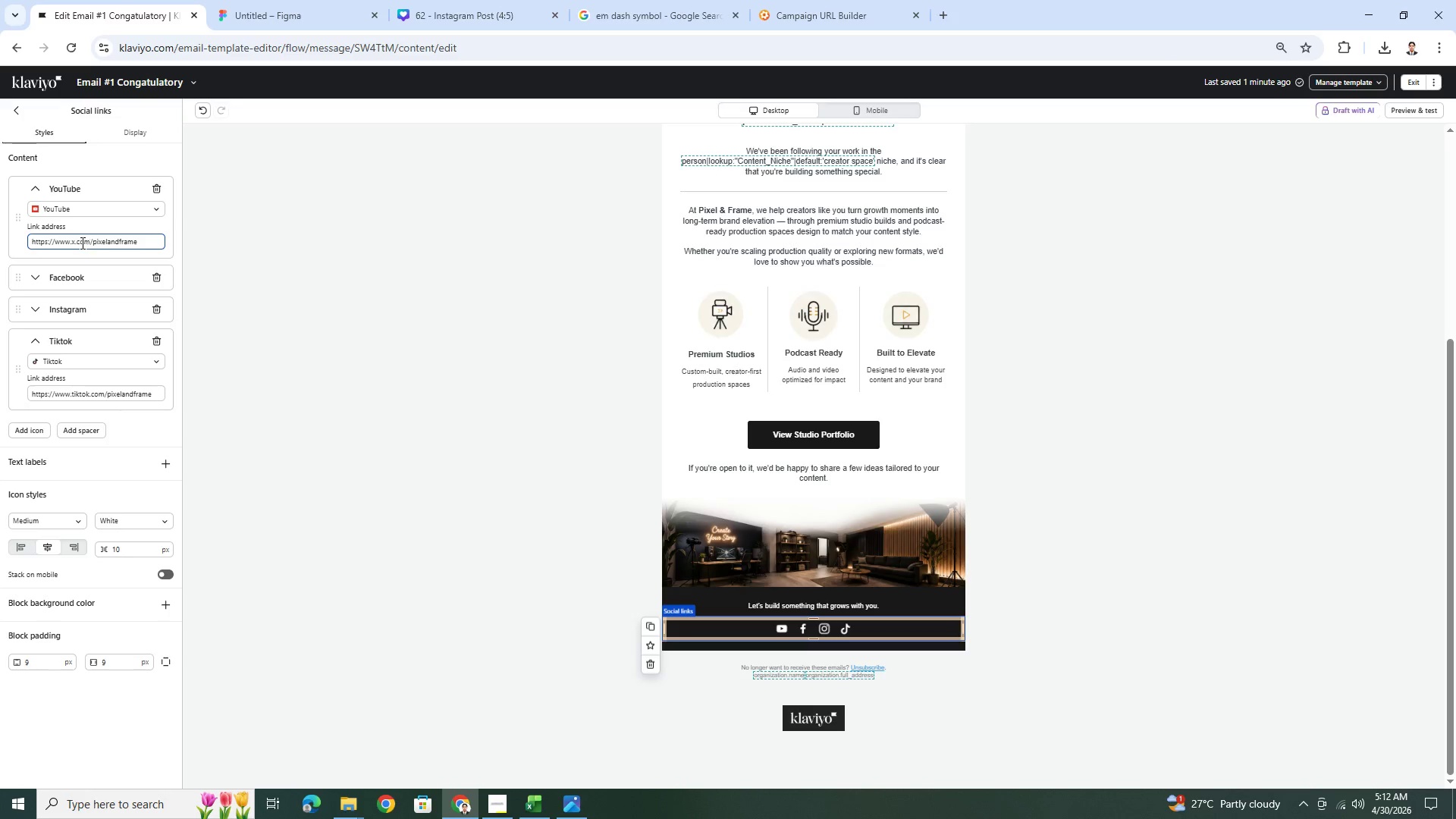 
left_click([73, 240])
 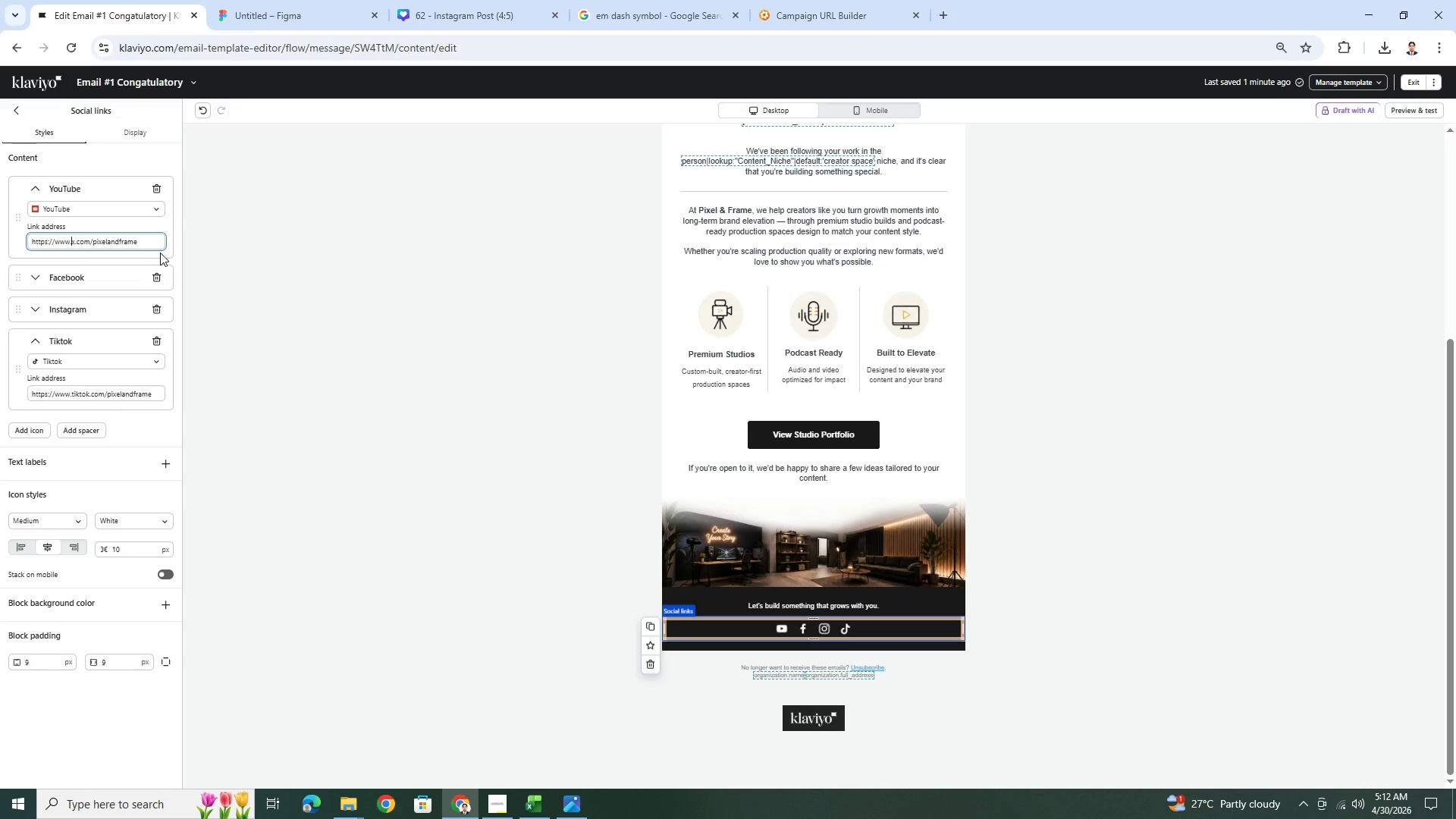 
key(ArrowRight)
 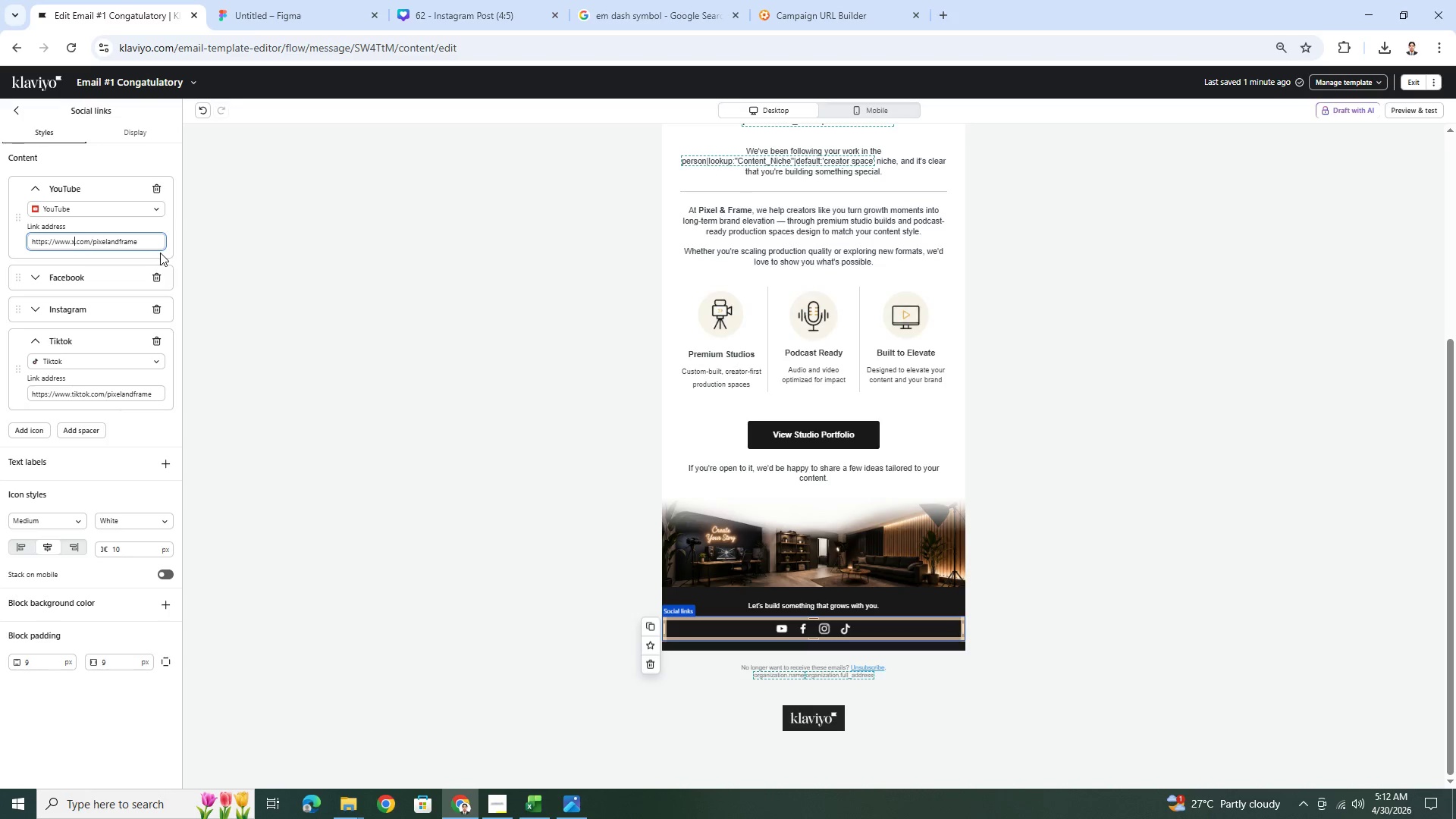 
key(Backspace)
type(youtube)
 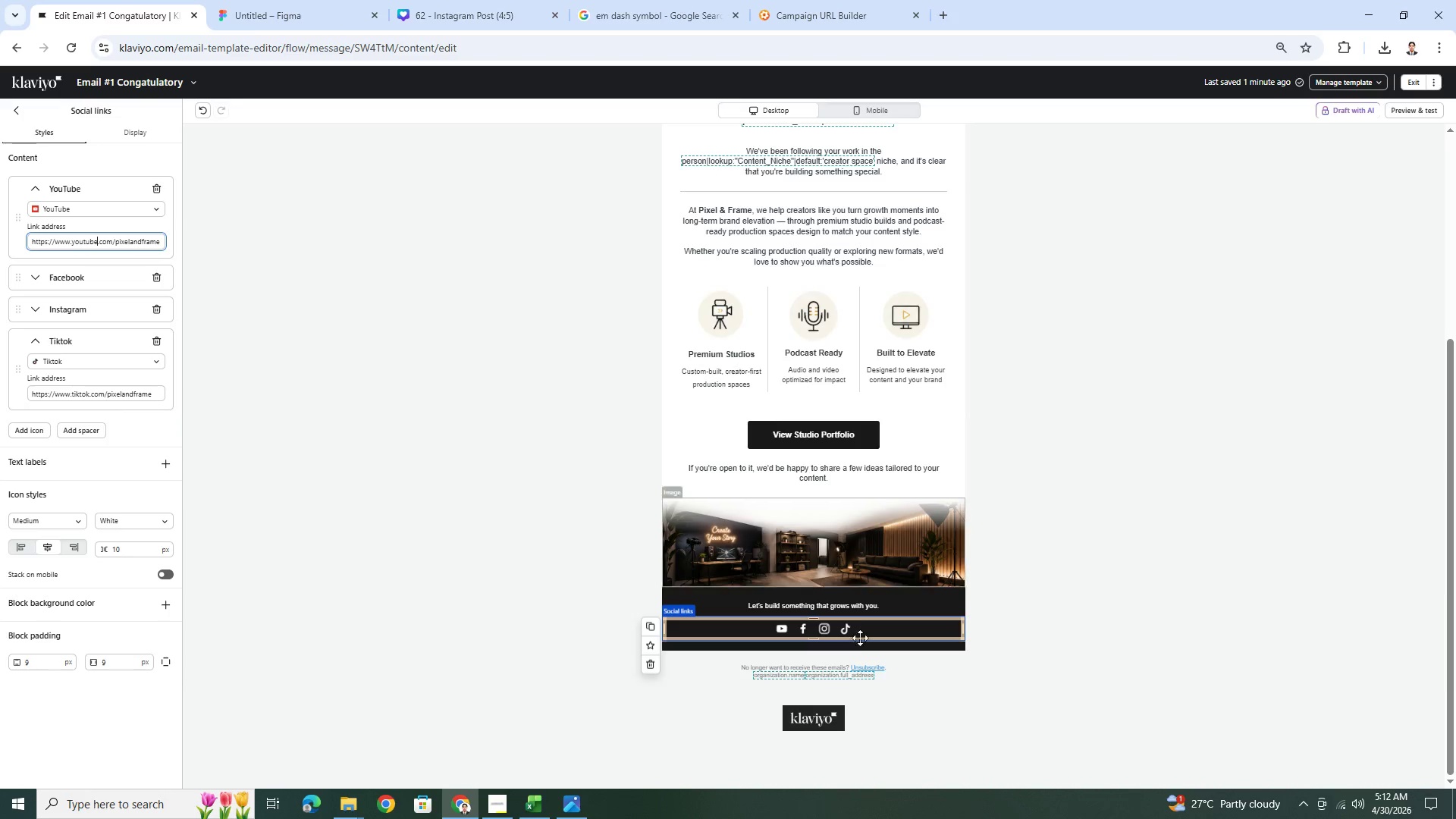 
left_click([1113, 616])
 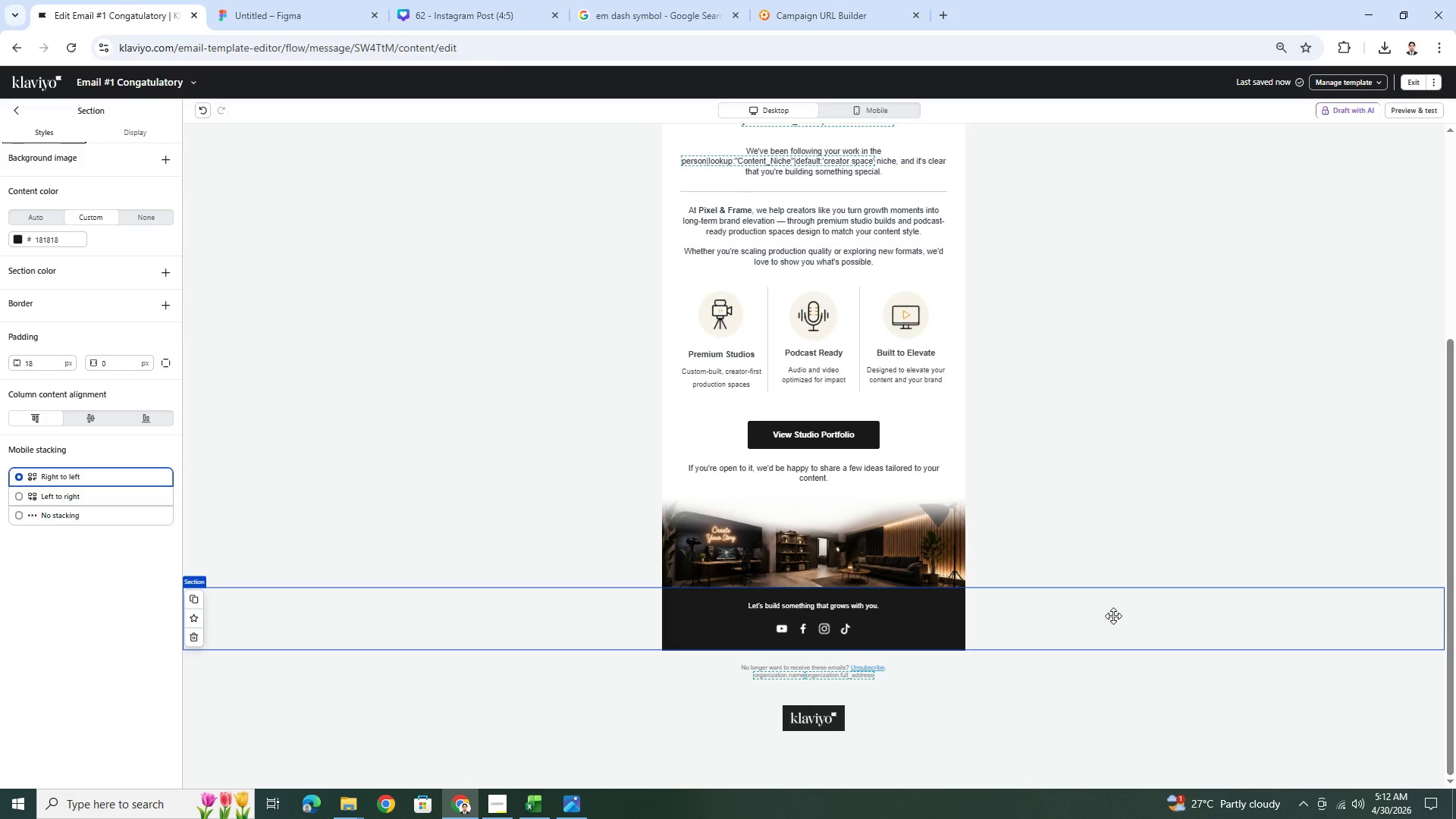 
wait(6.88)
 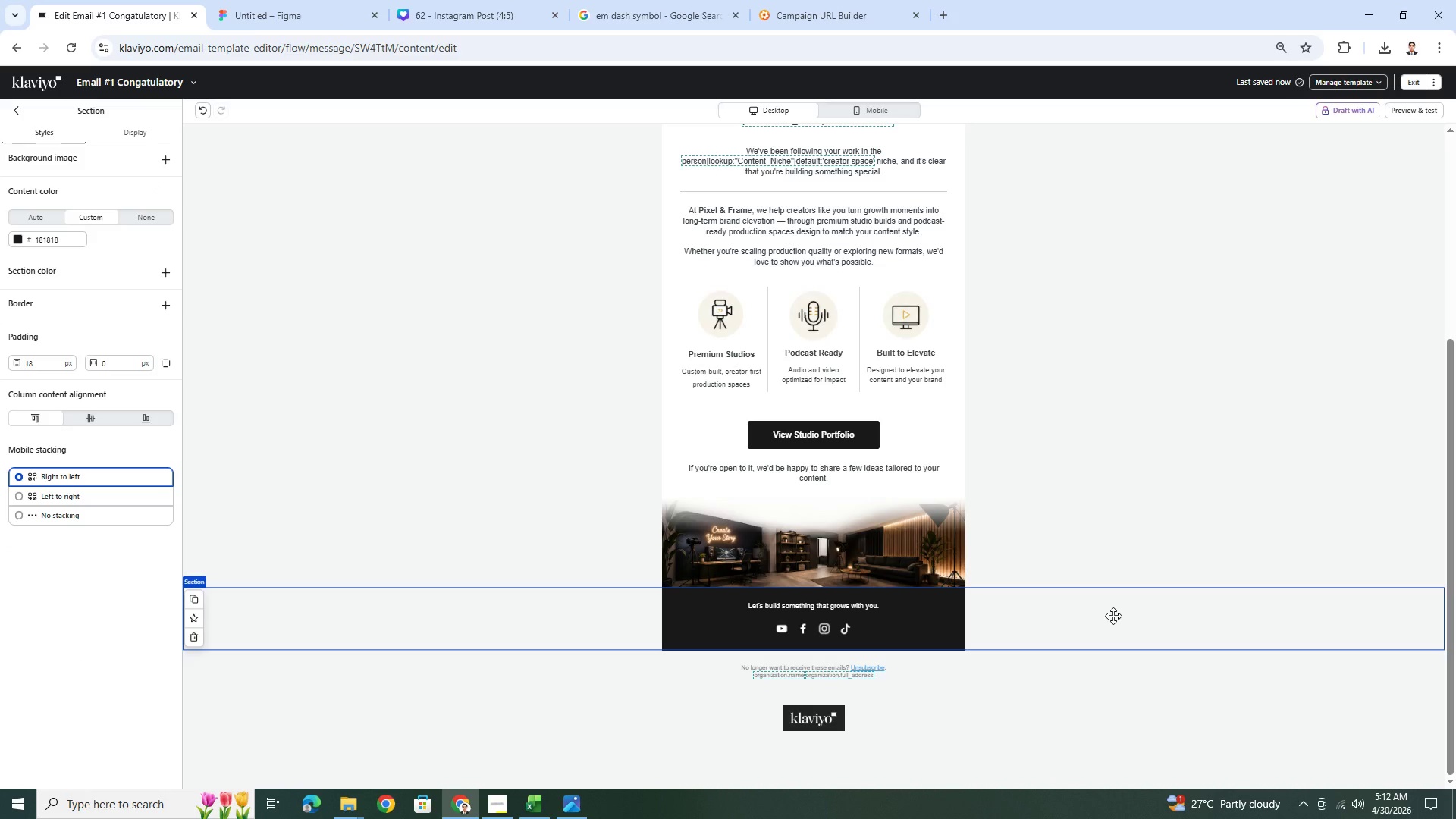 
scroll: coordinate [1160, 589], scroll_direction: up, amount: 3.0
 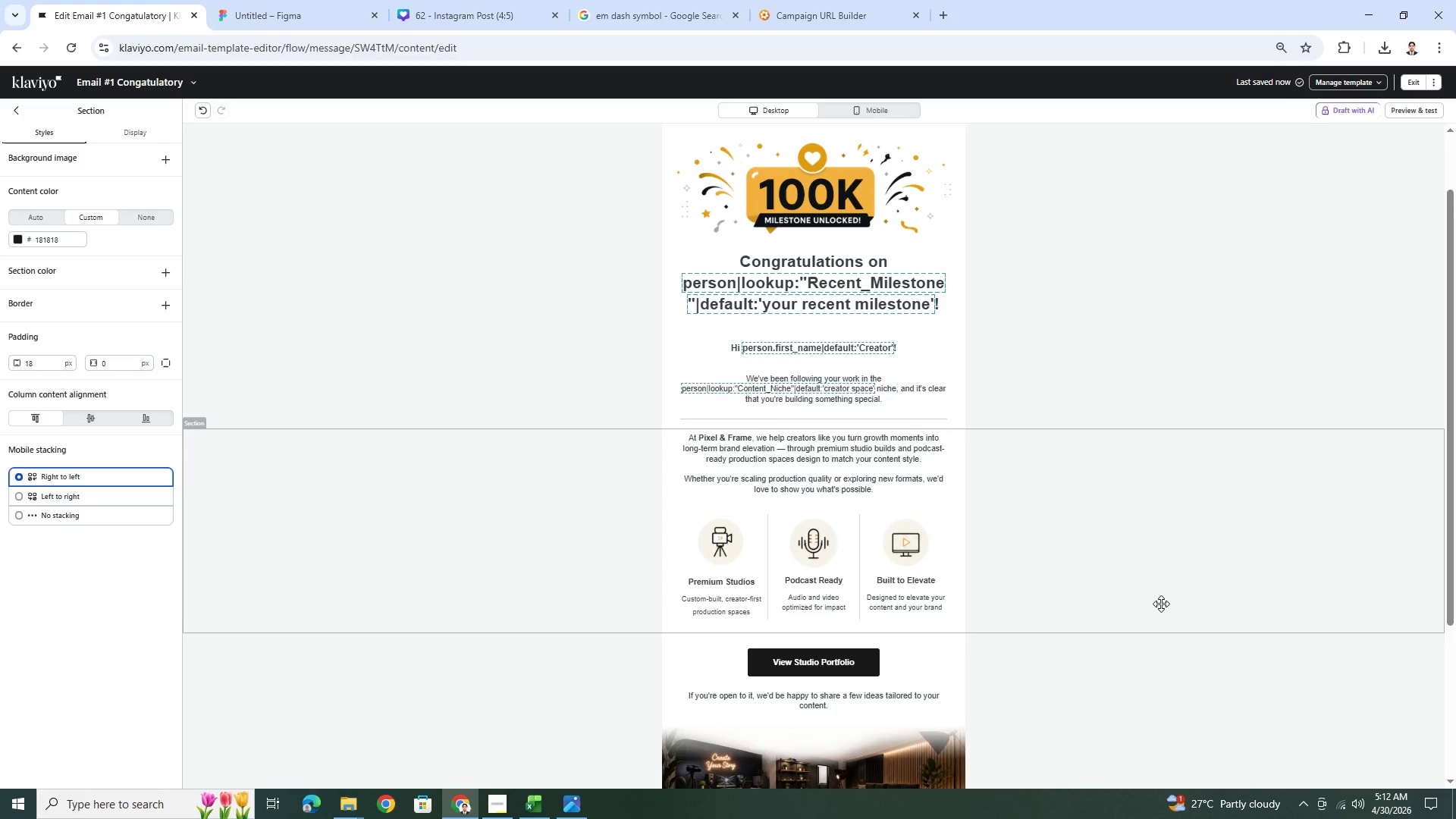 
scroll: coordinate [1161, 604], scroll_direction: down, amount: 4.0
 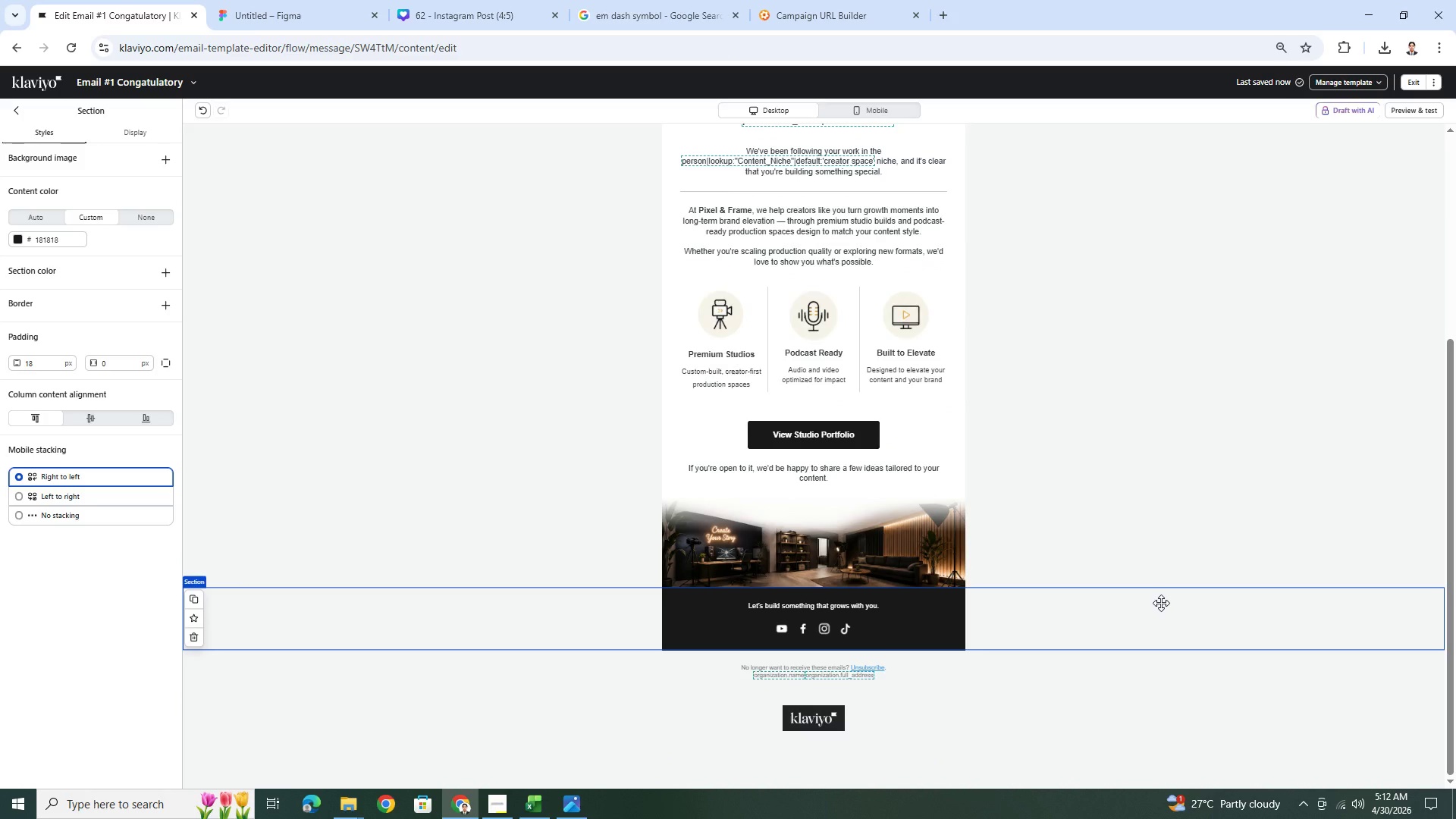 
scroll: coordinate [1161, 603], scroll_direction: up, amount: 4.0
 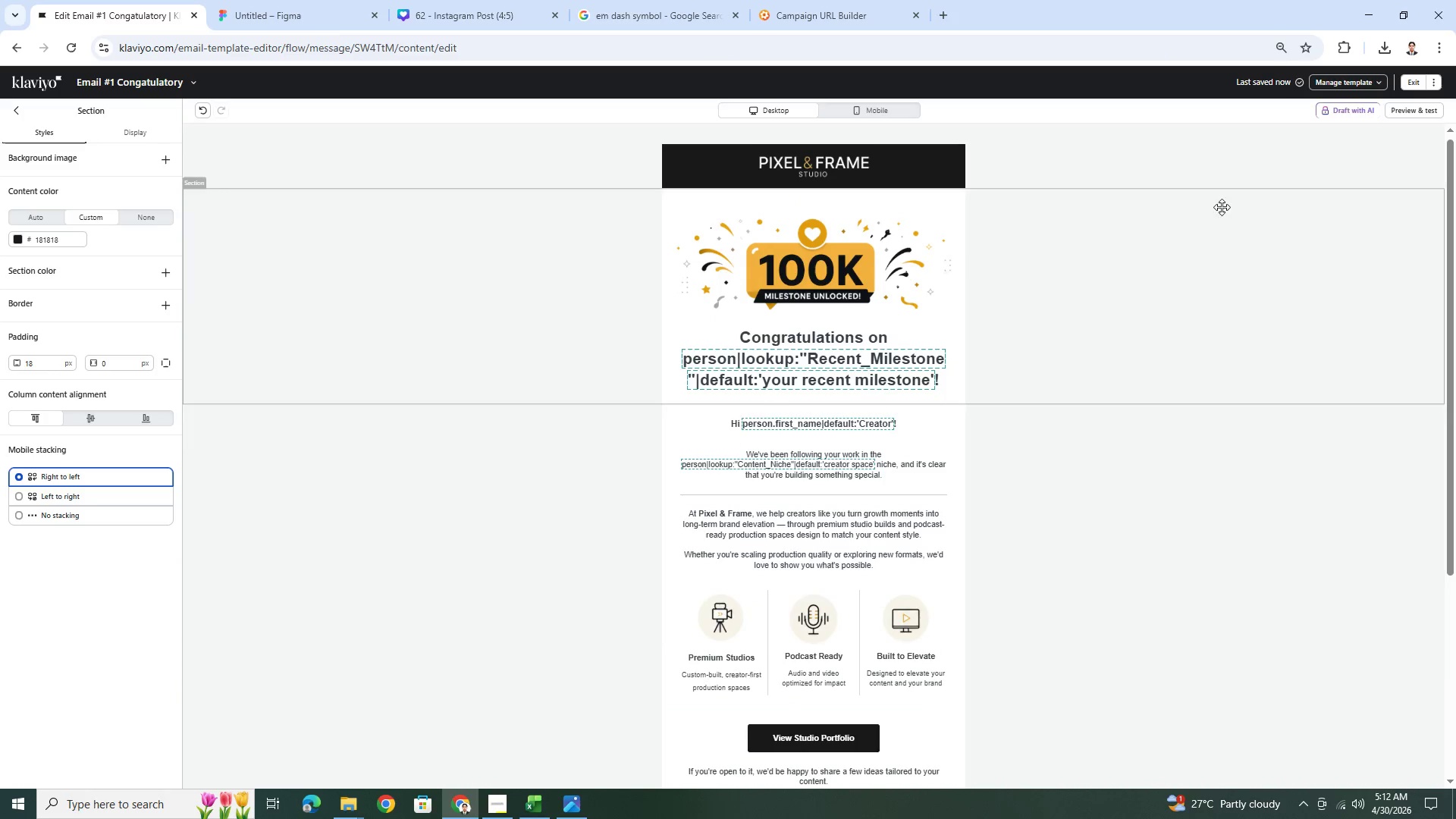 
left_click([1408, 108])
 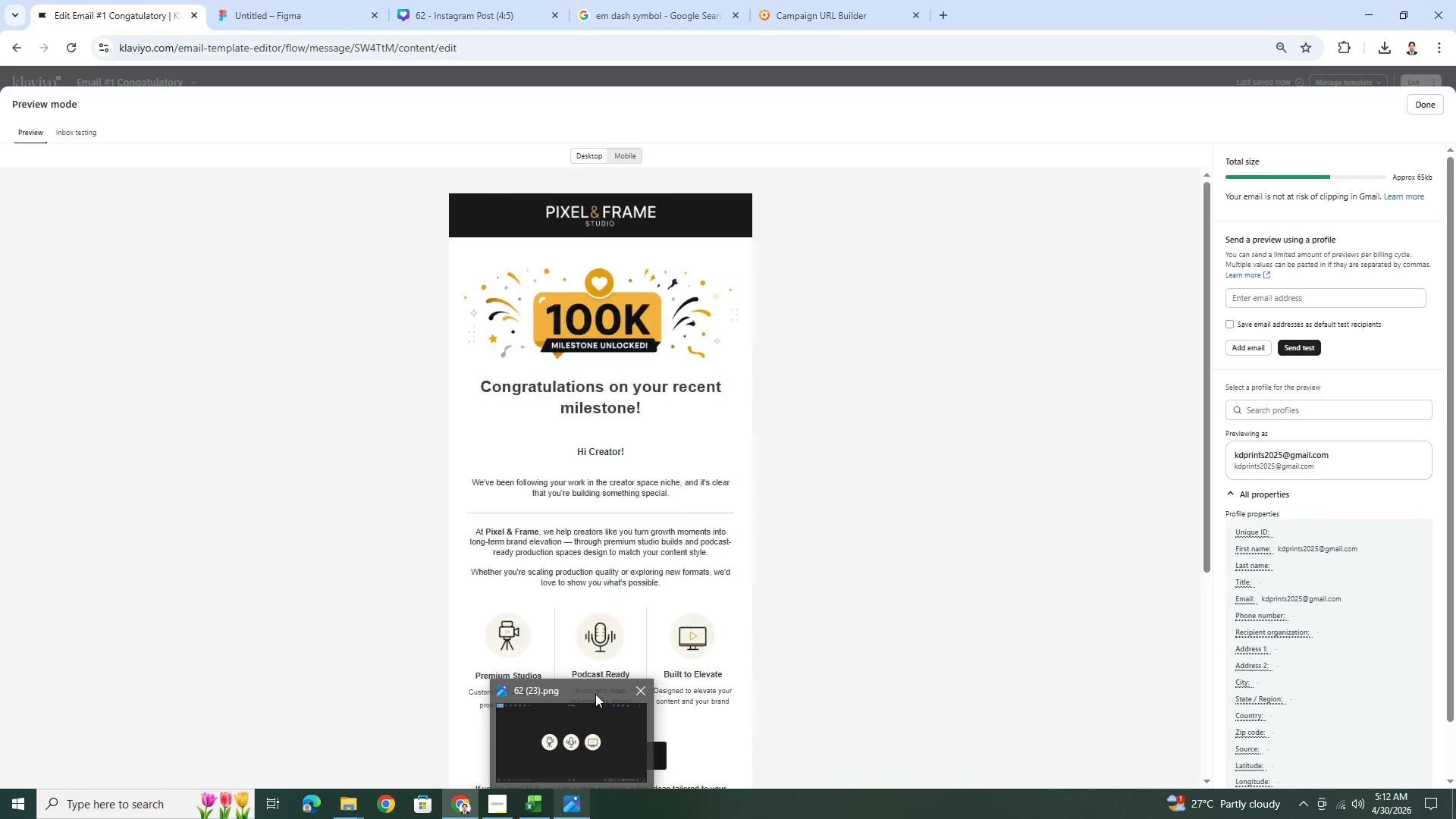 
left_click([642, 683])
 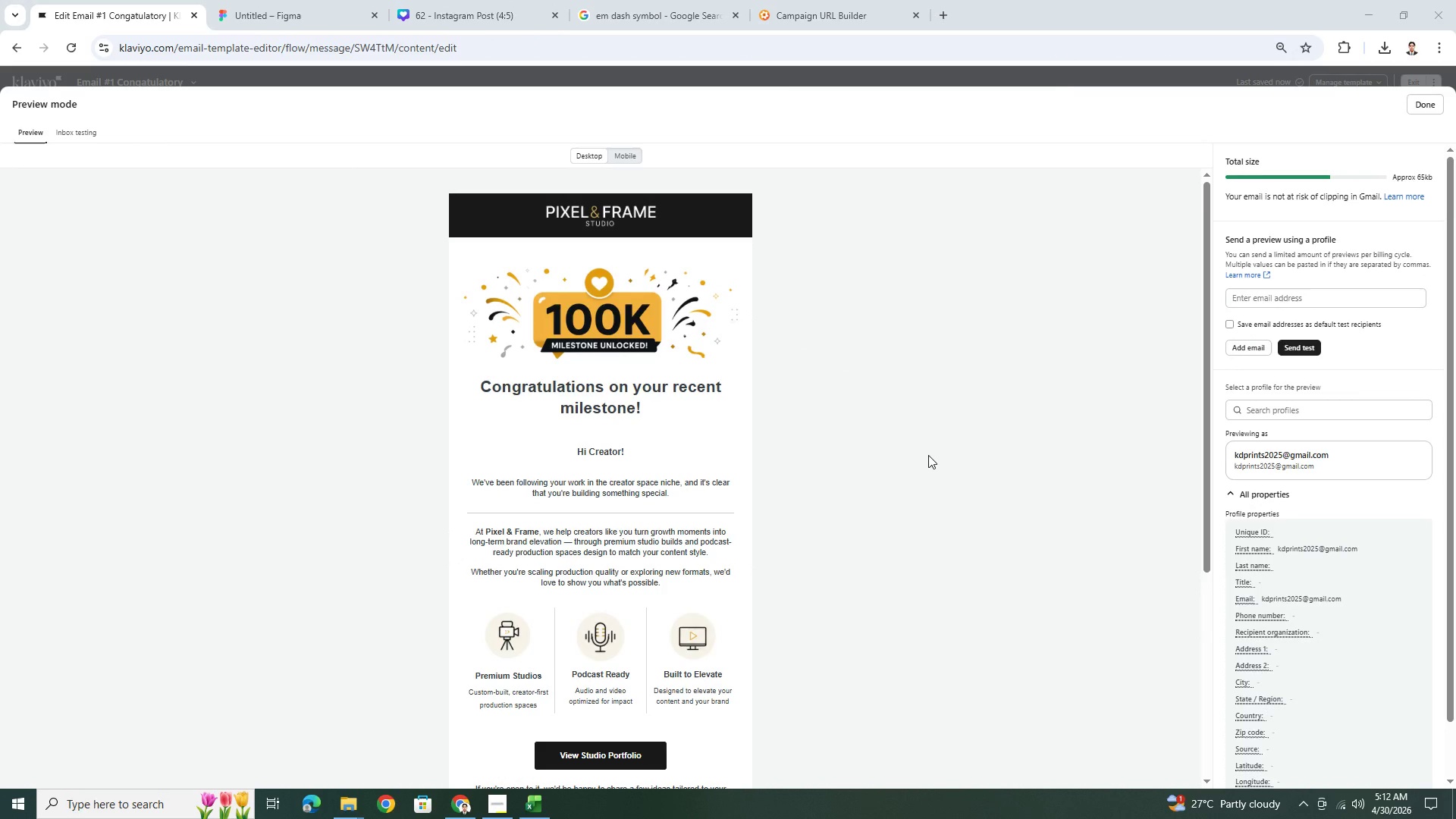 
scroll: coordinate [928, 455], scroll_direction: down, amount: 4.0
 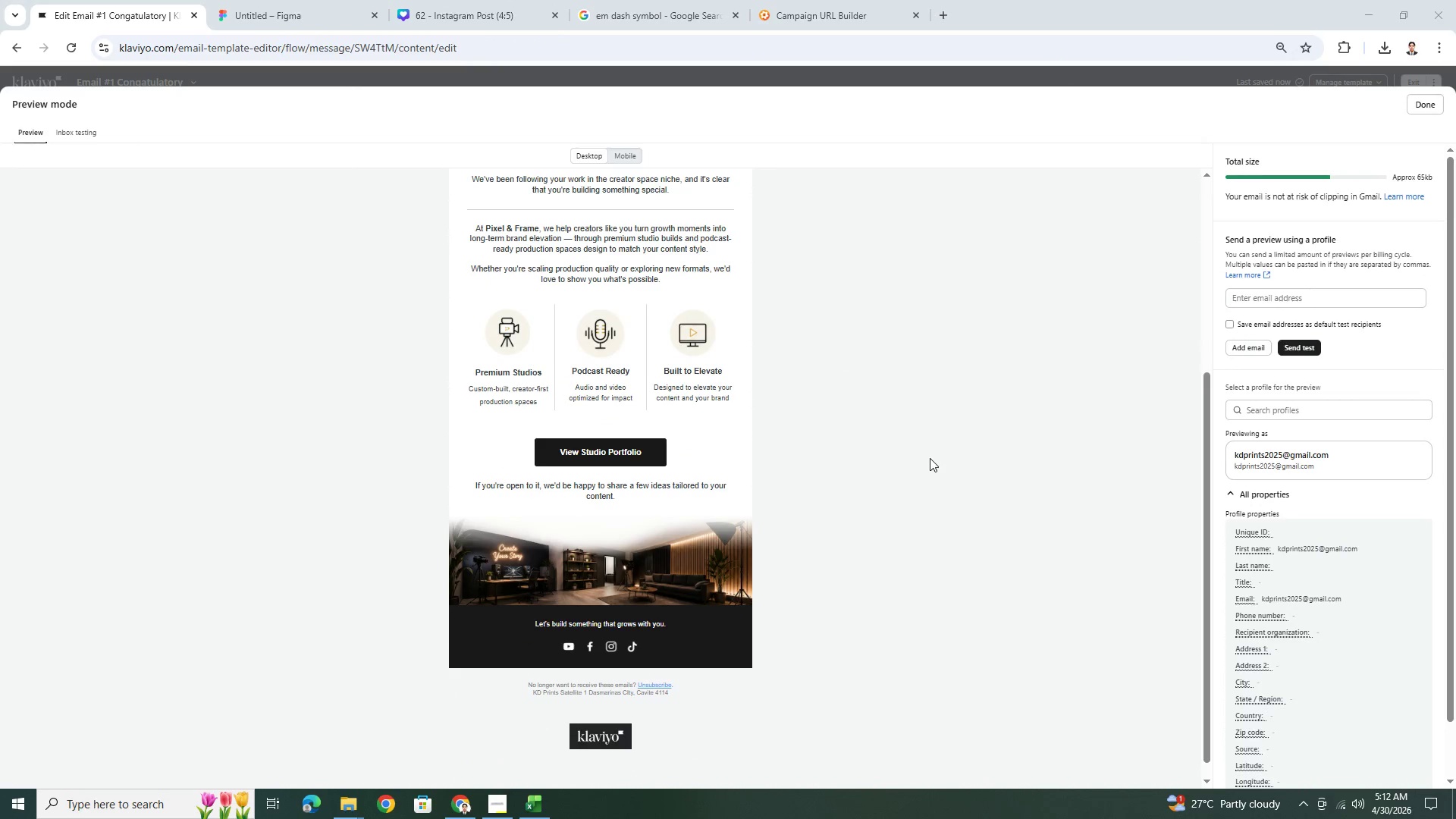 
scroll: coordinate [930, 460], scroll_direction: up, amount: 5.0
 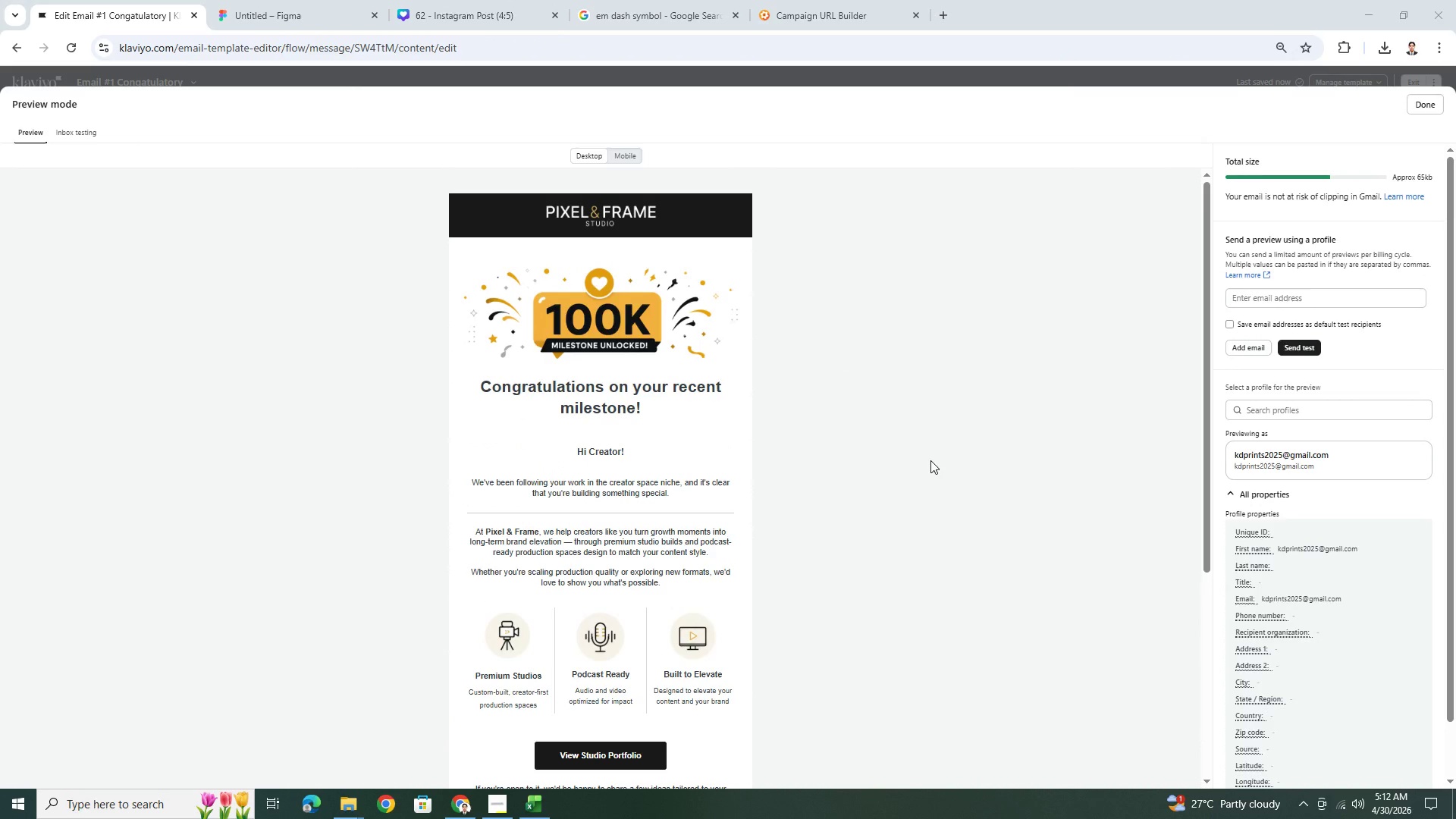 
wait(5.11)
 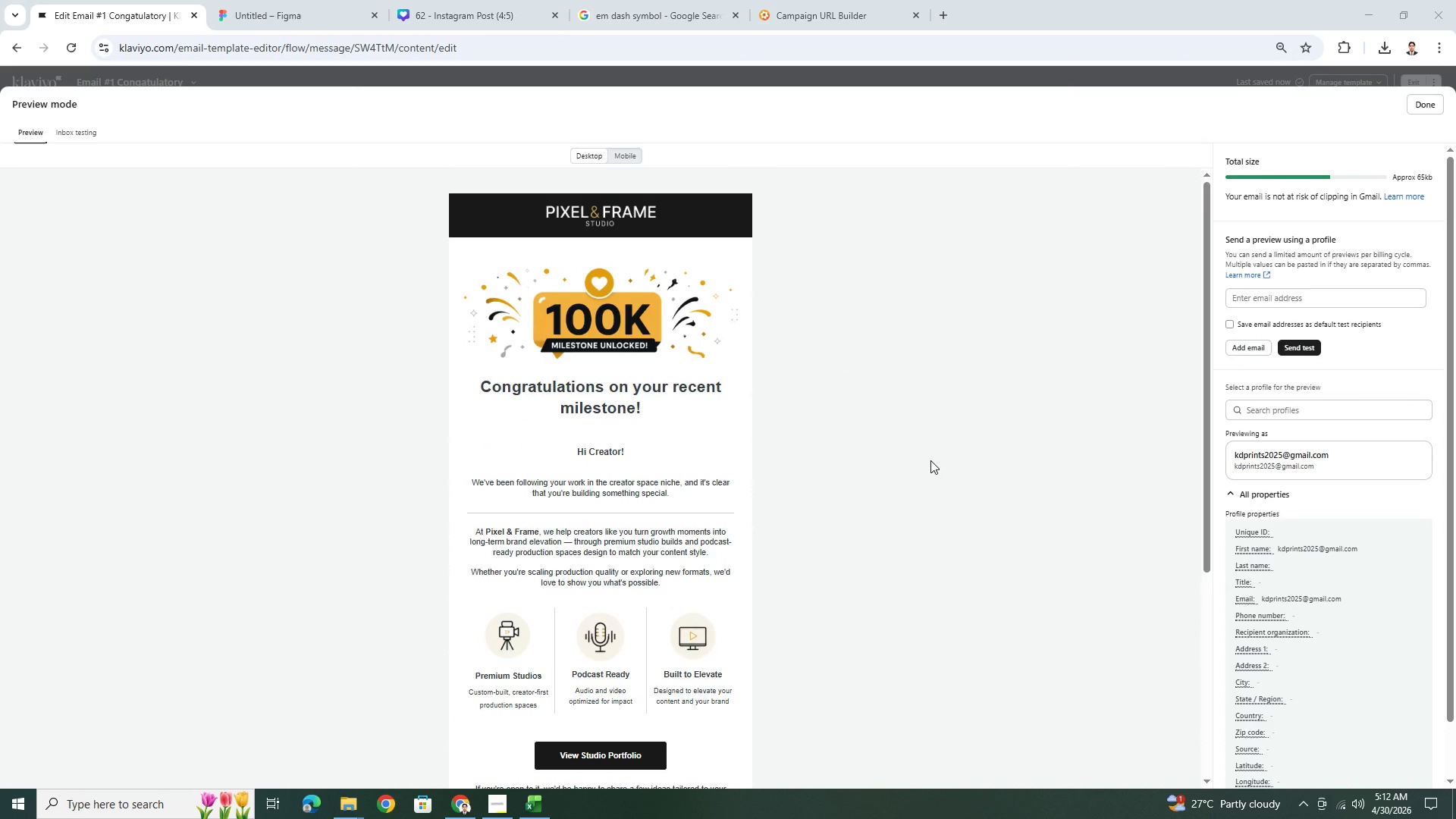 
left_click([1427, 103])
 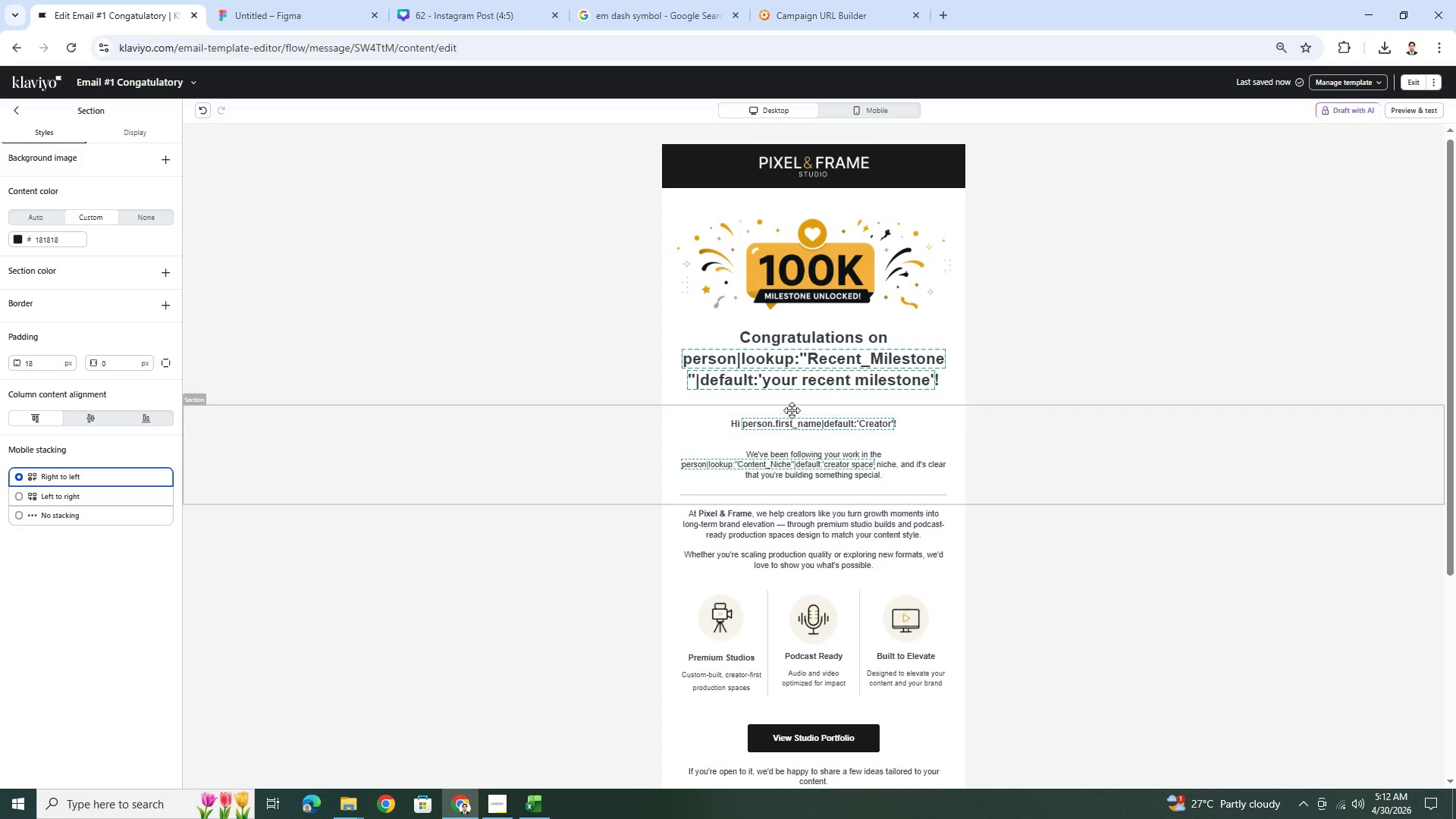 
left_click([792, 409])
 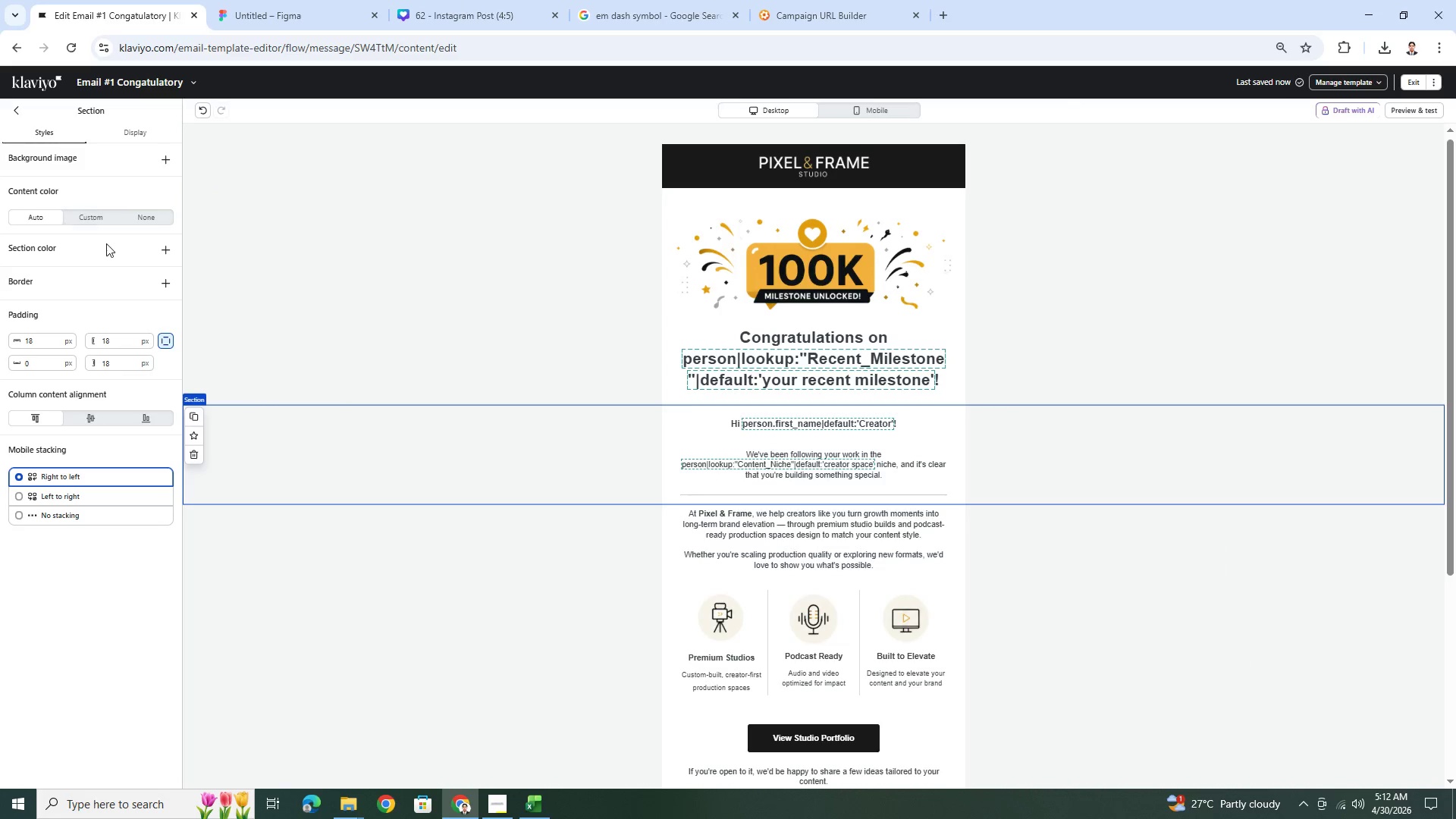 
double_click([59, 340])
 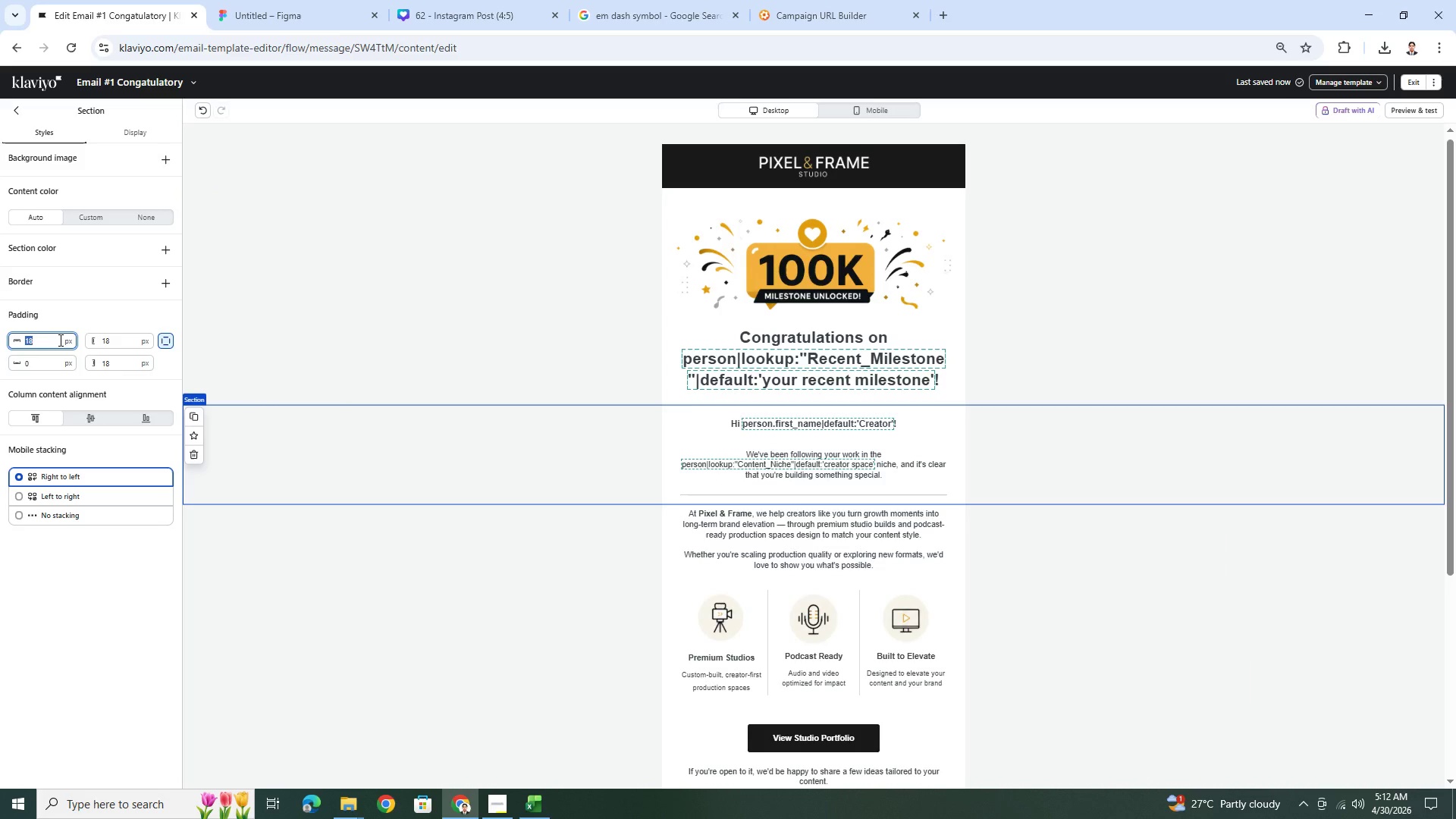 
key(Numpad9)
 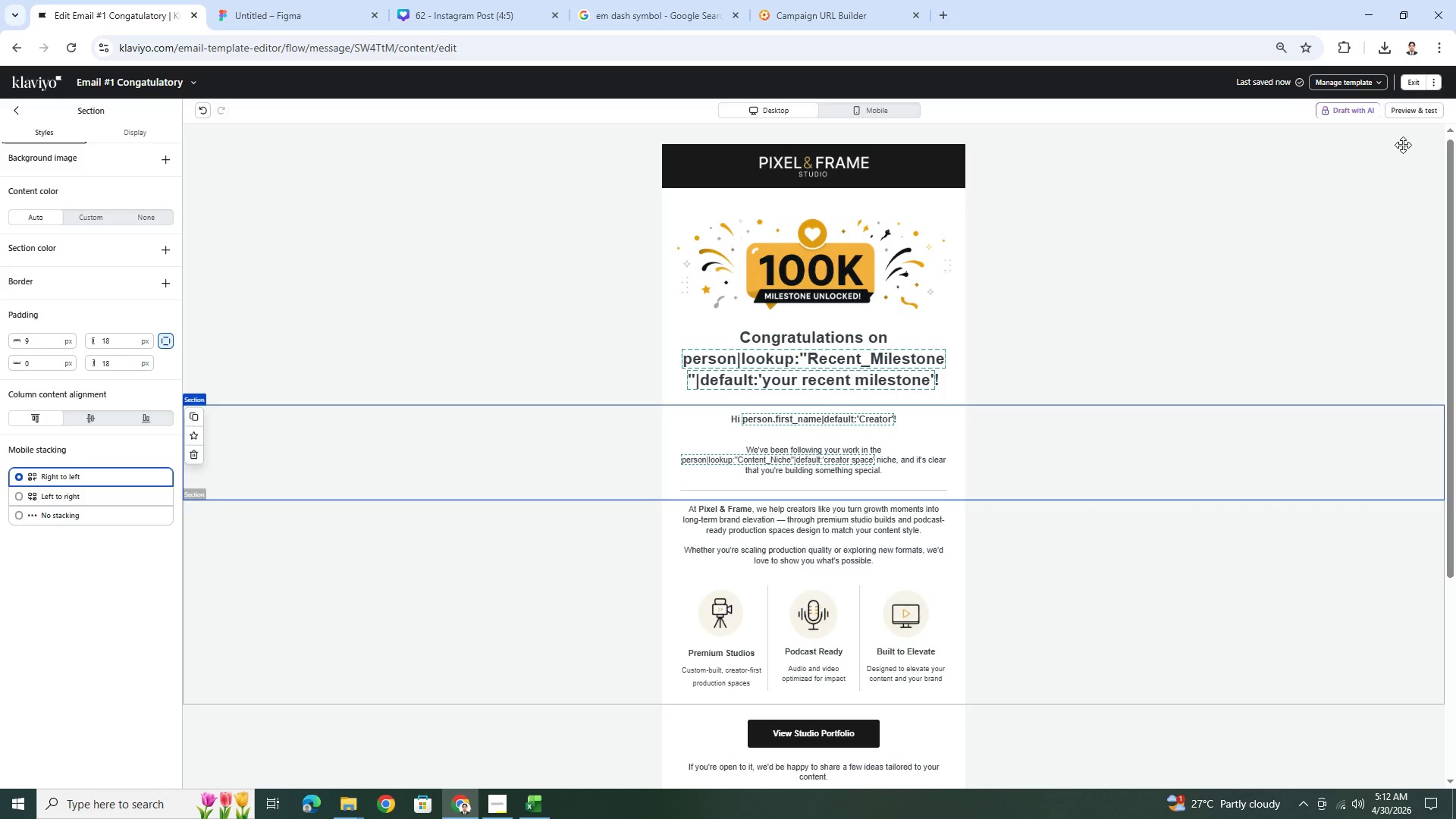 
left_click([1412, 116])
 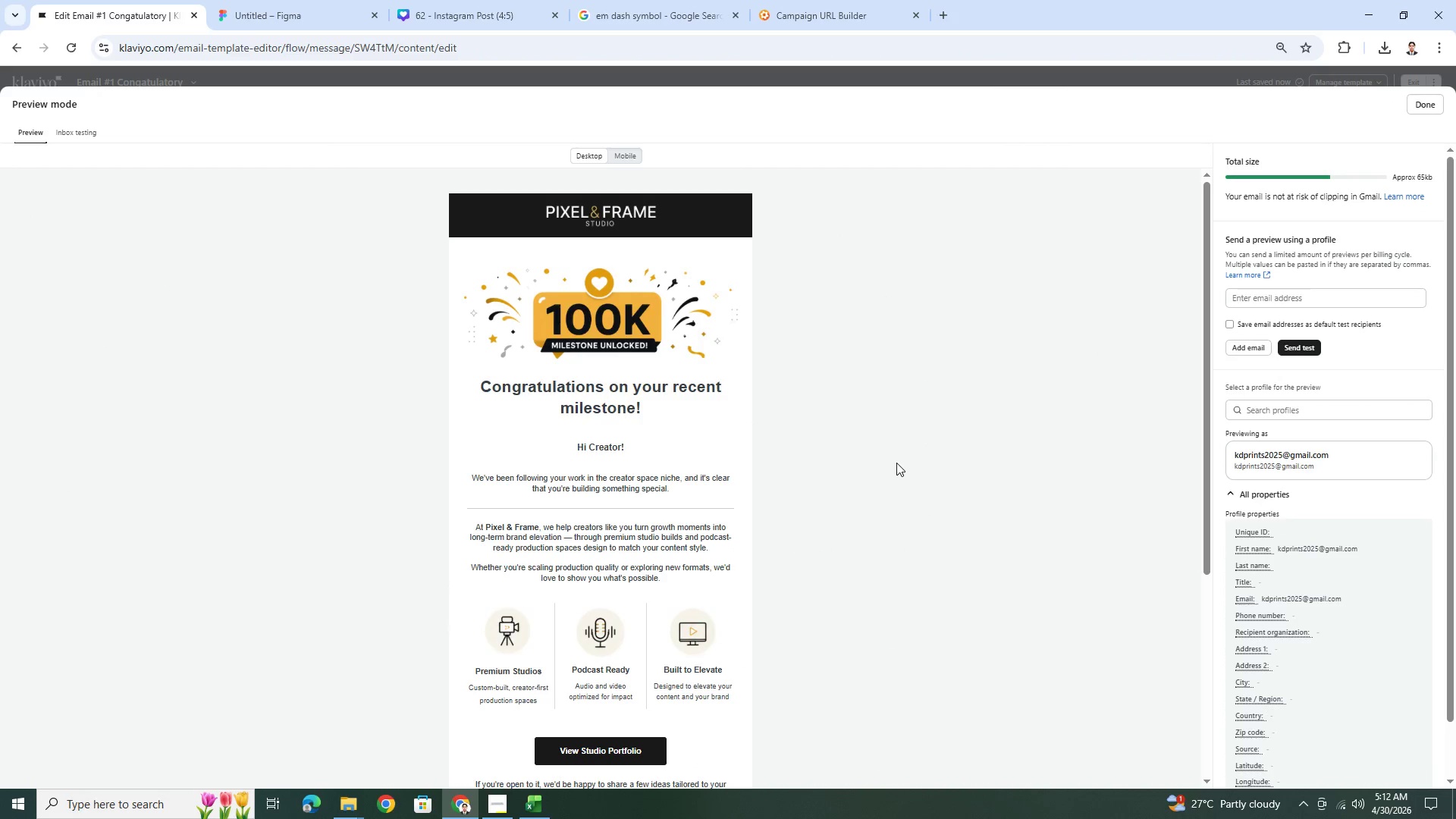 
scroll: coordinate [827, 505], scroll_direction: down, amount: 2.0
 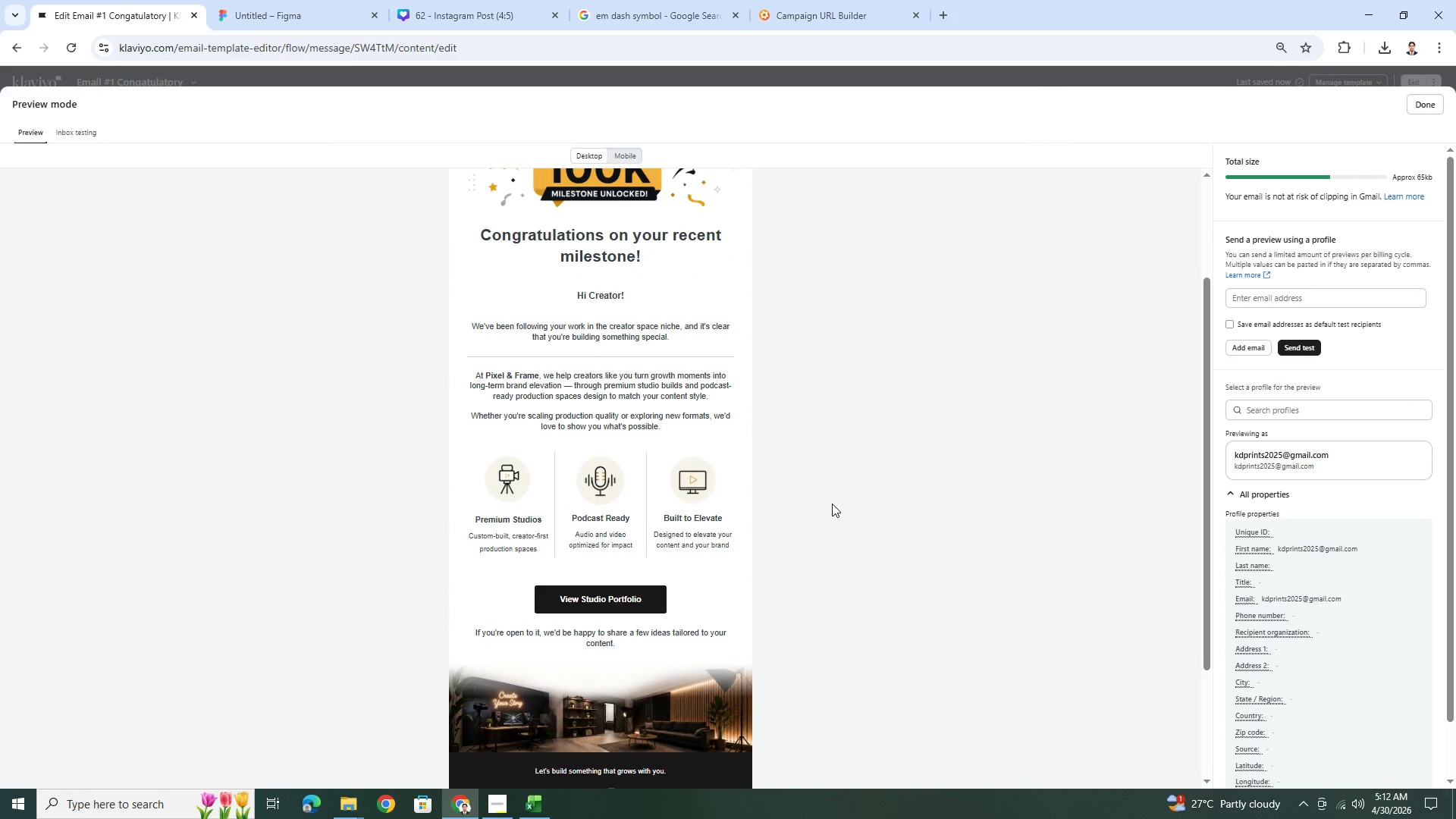 
scroll: coordinate [832, 504], scroll_direction: up, amount: 1.0
 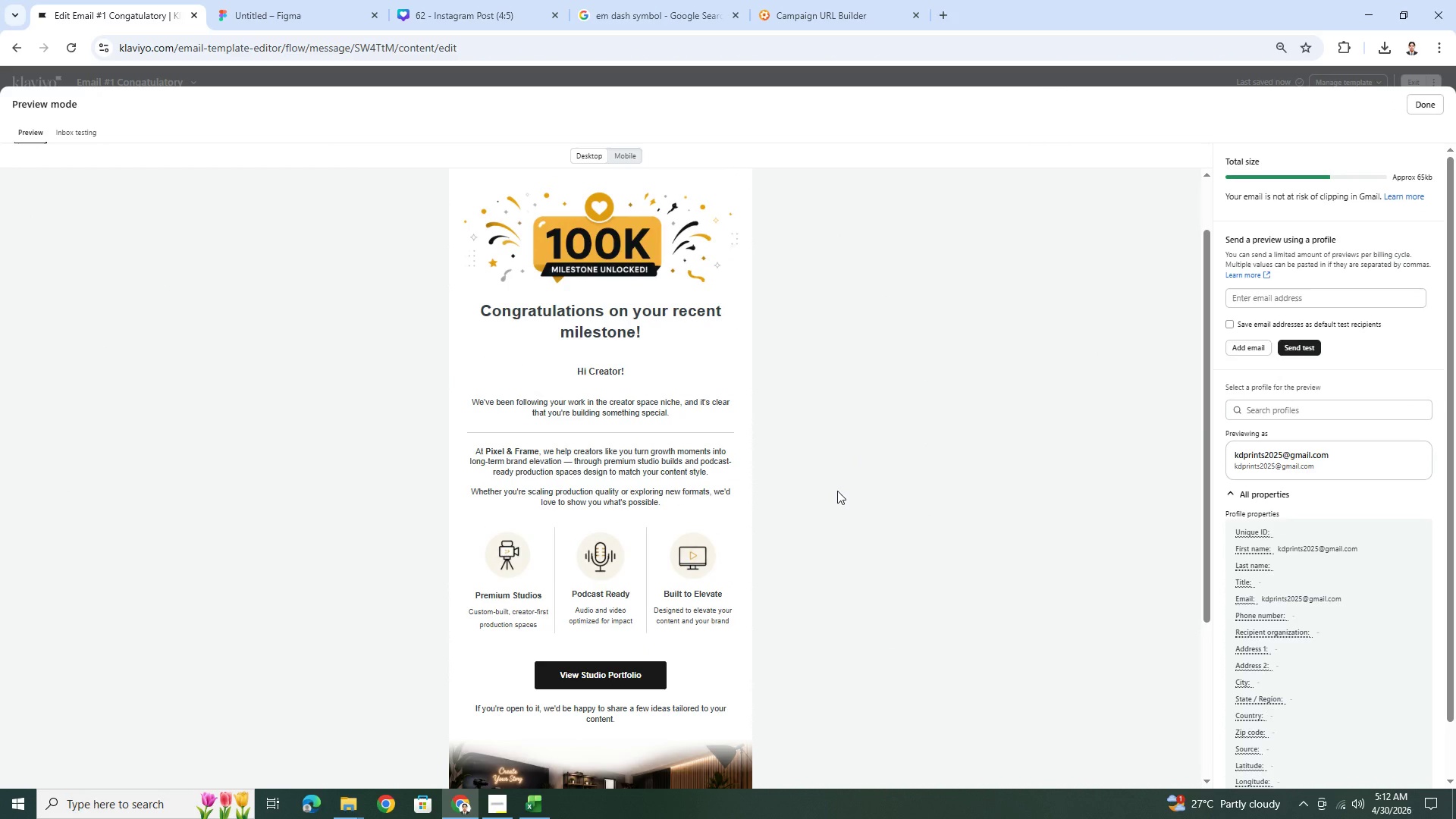 
wait(9.15)
 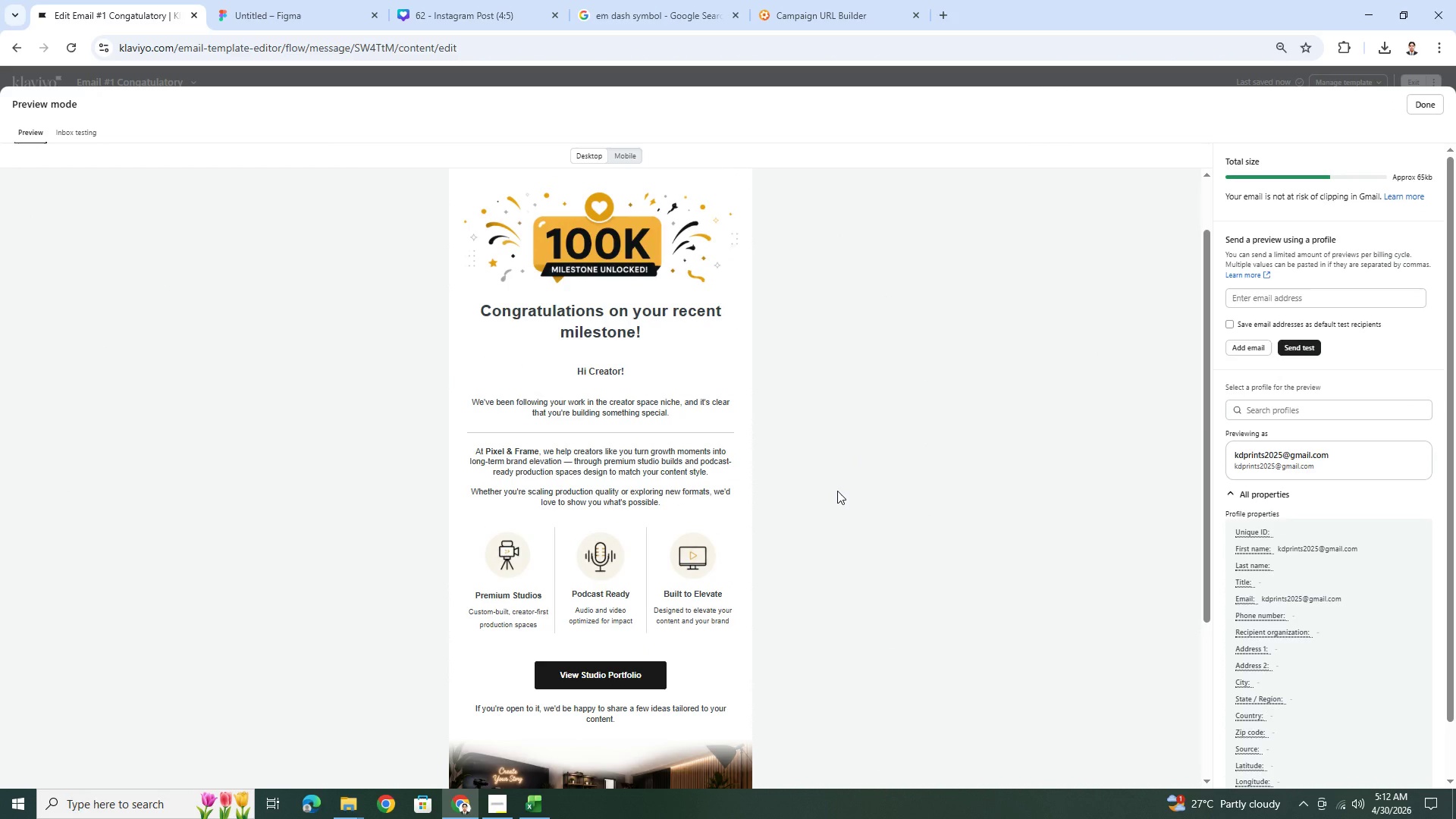 
scroll: coordinate [838, 489], scroll_direction: up, amount: 4.0
 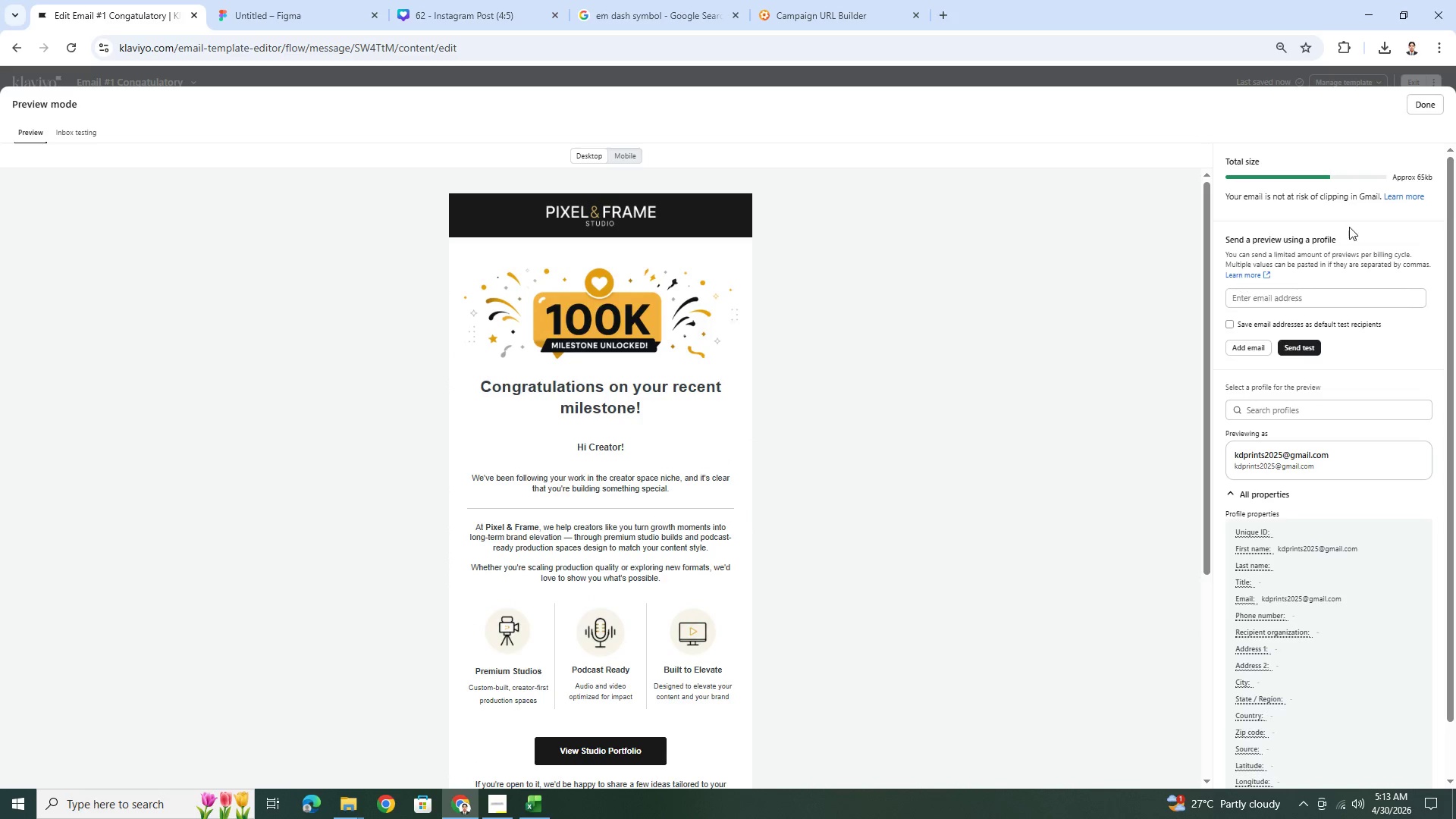 
left_click([1433, 109])
 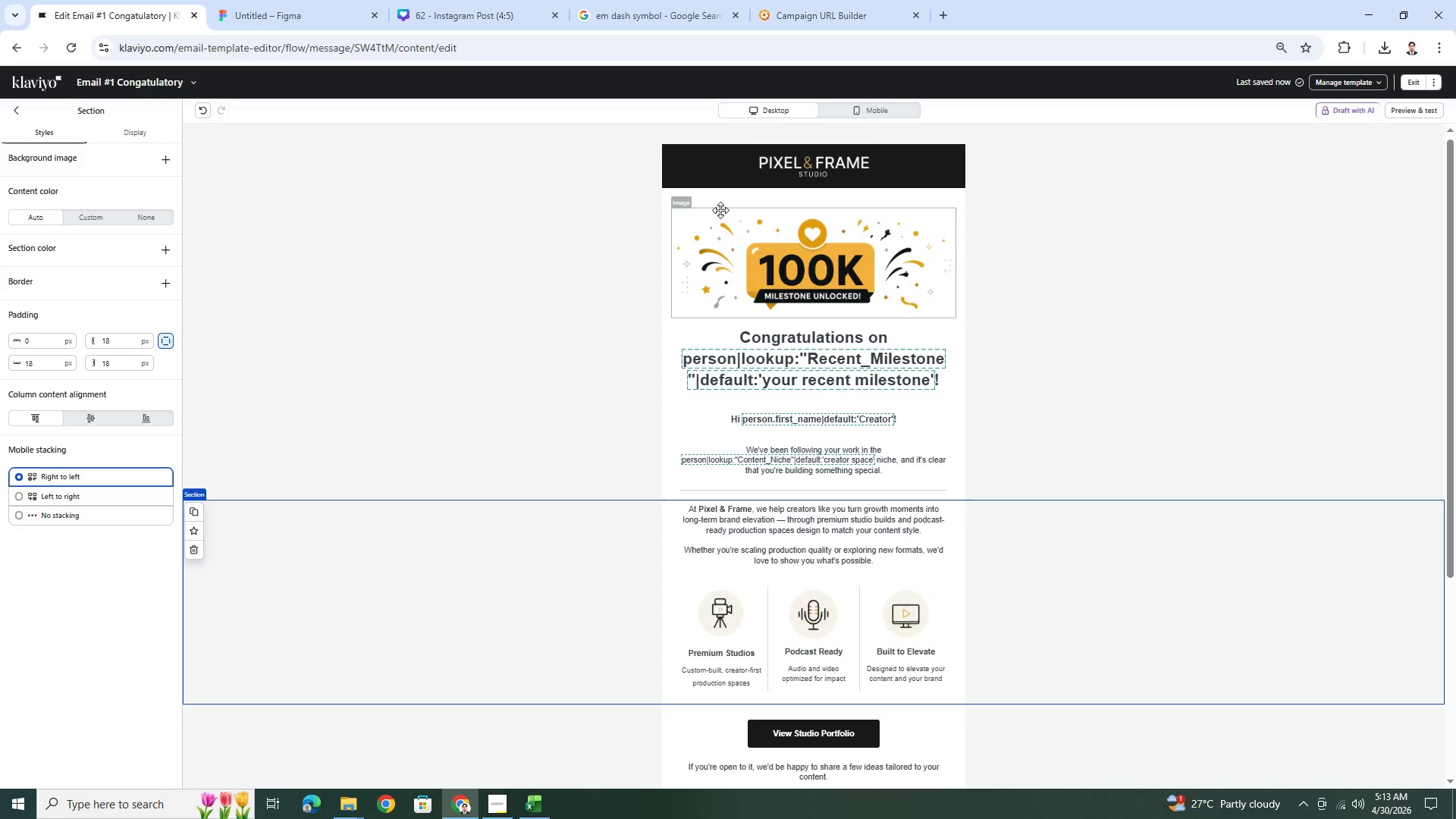 
left_click([834, 200])
 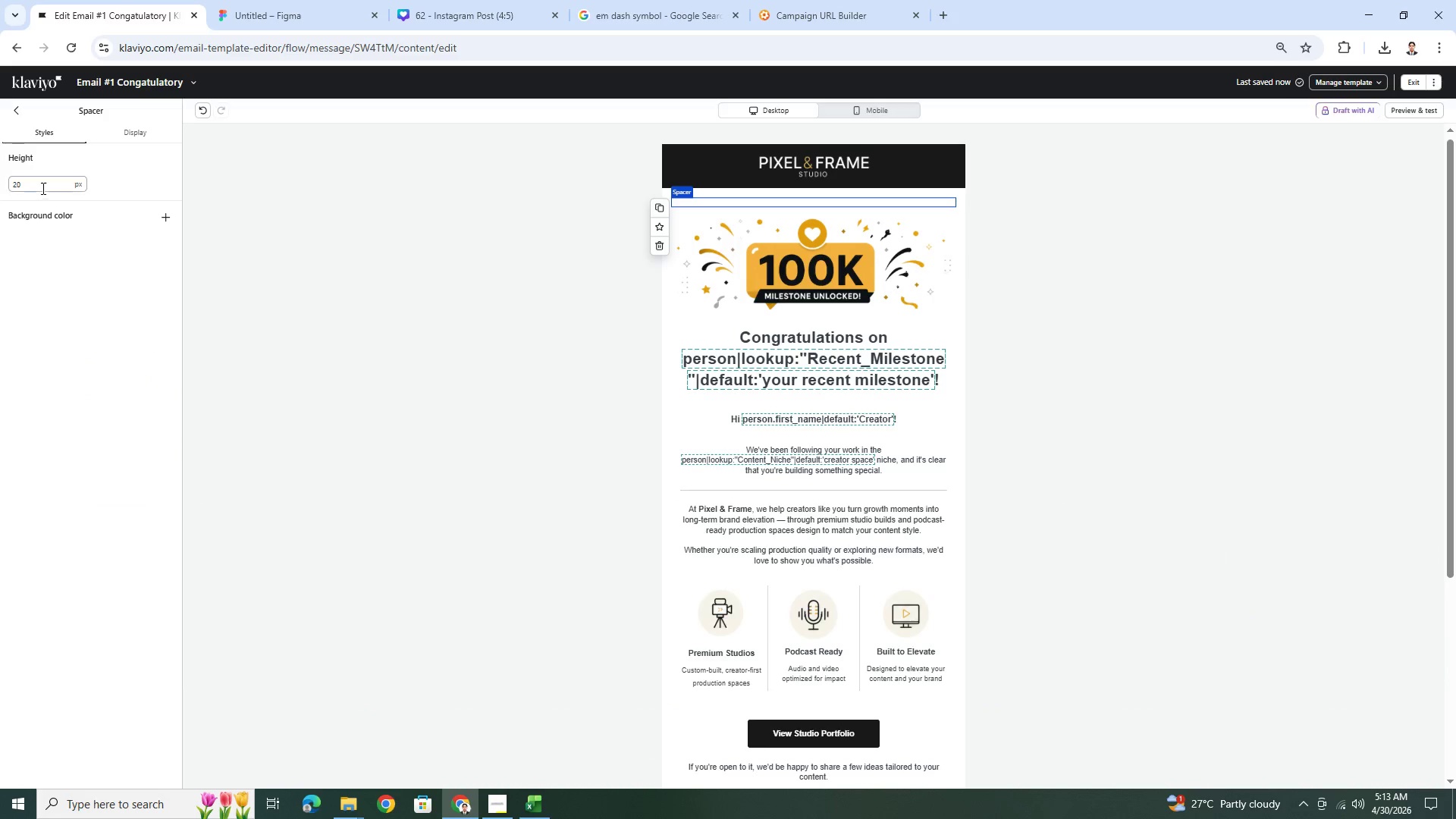 
double_click([42, 187])
 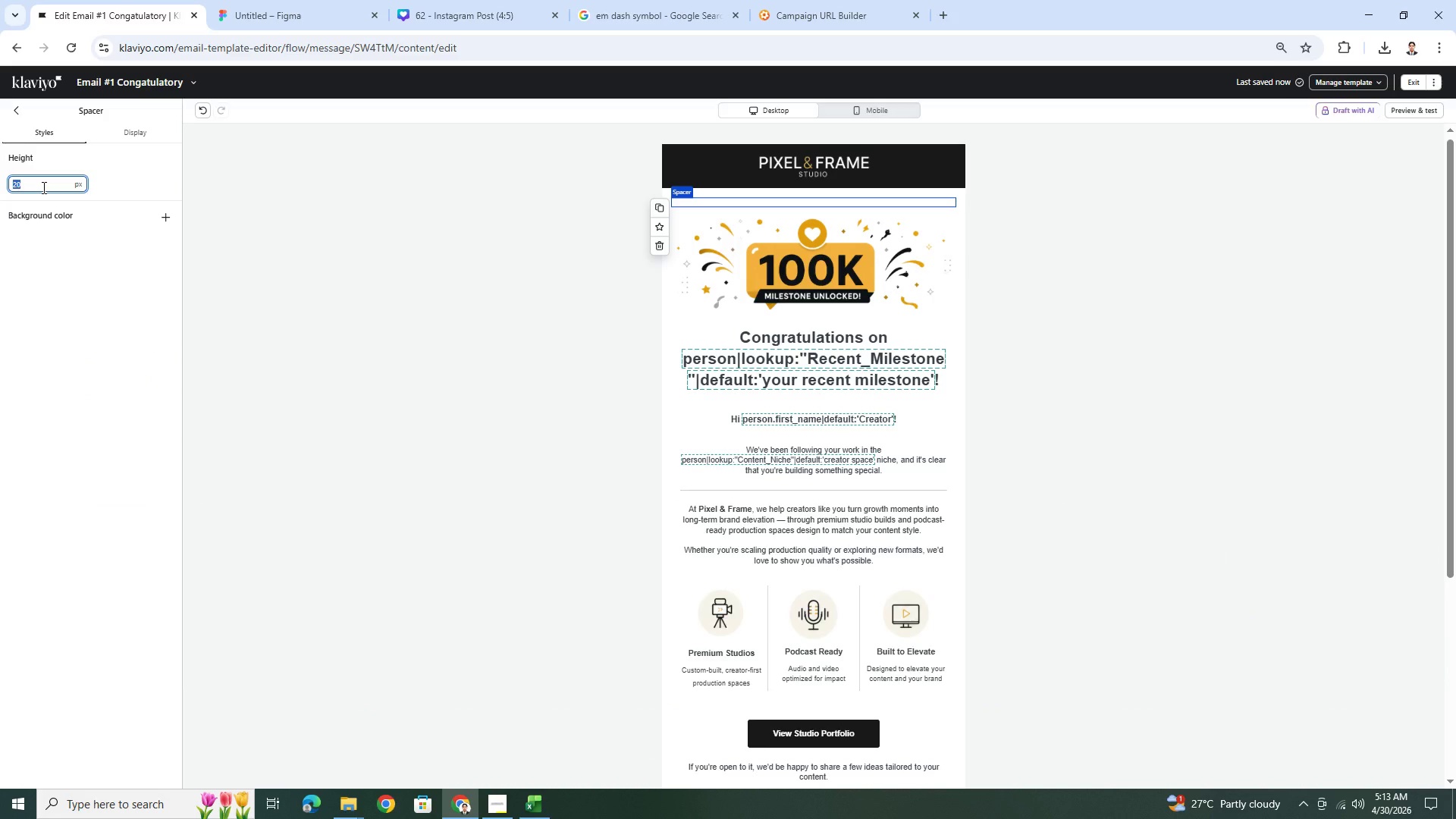 
key(Numpad3)
 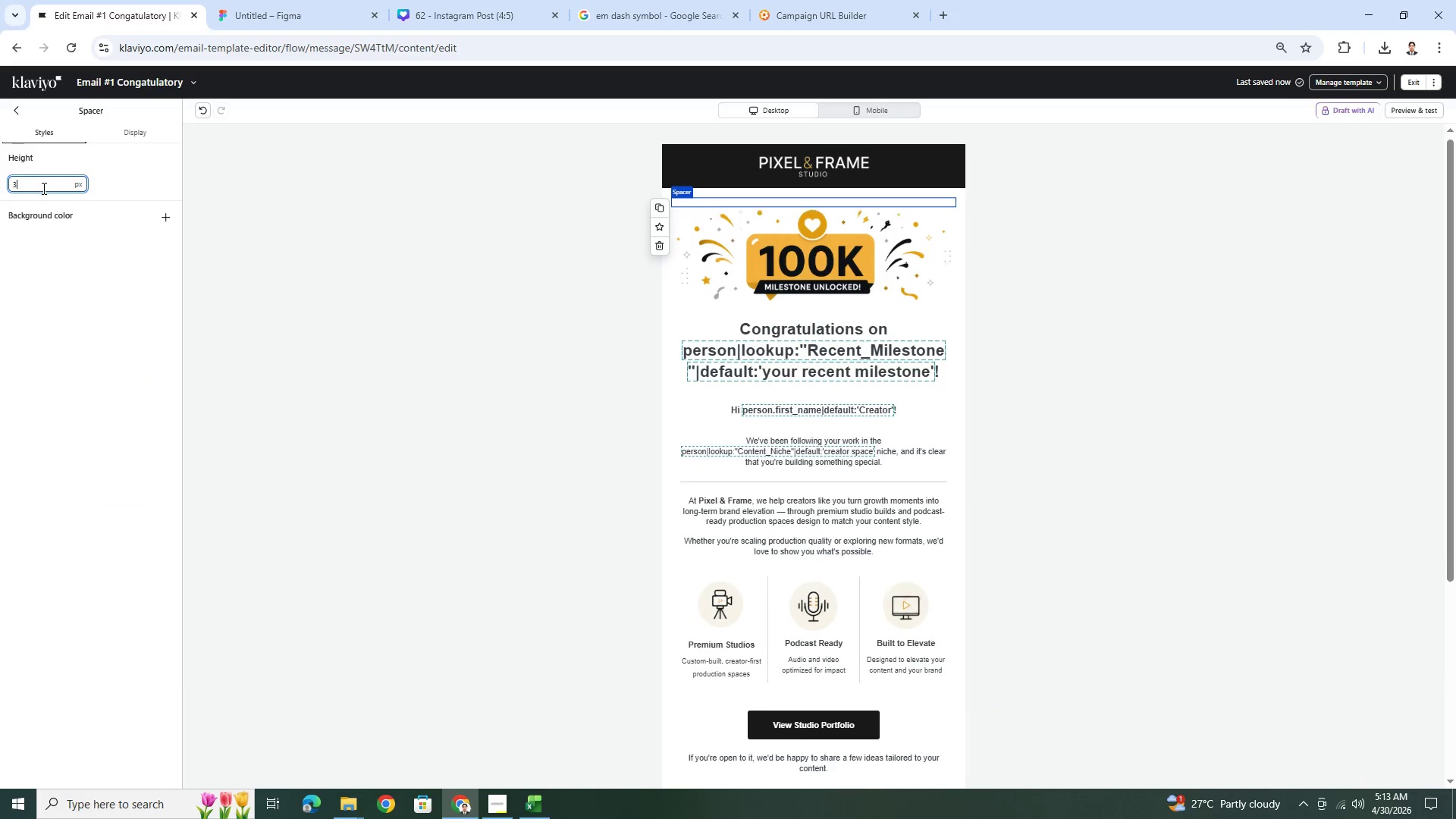 
key(Numpad0)
 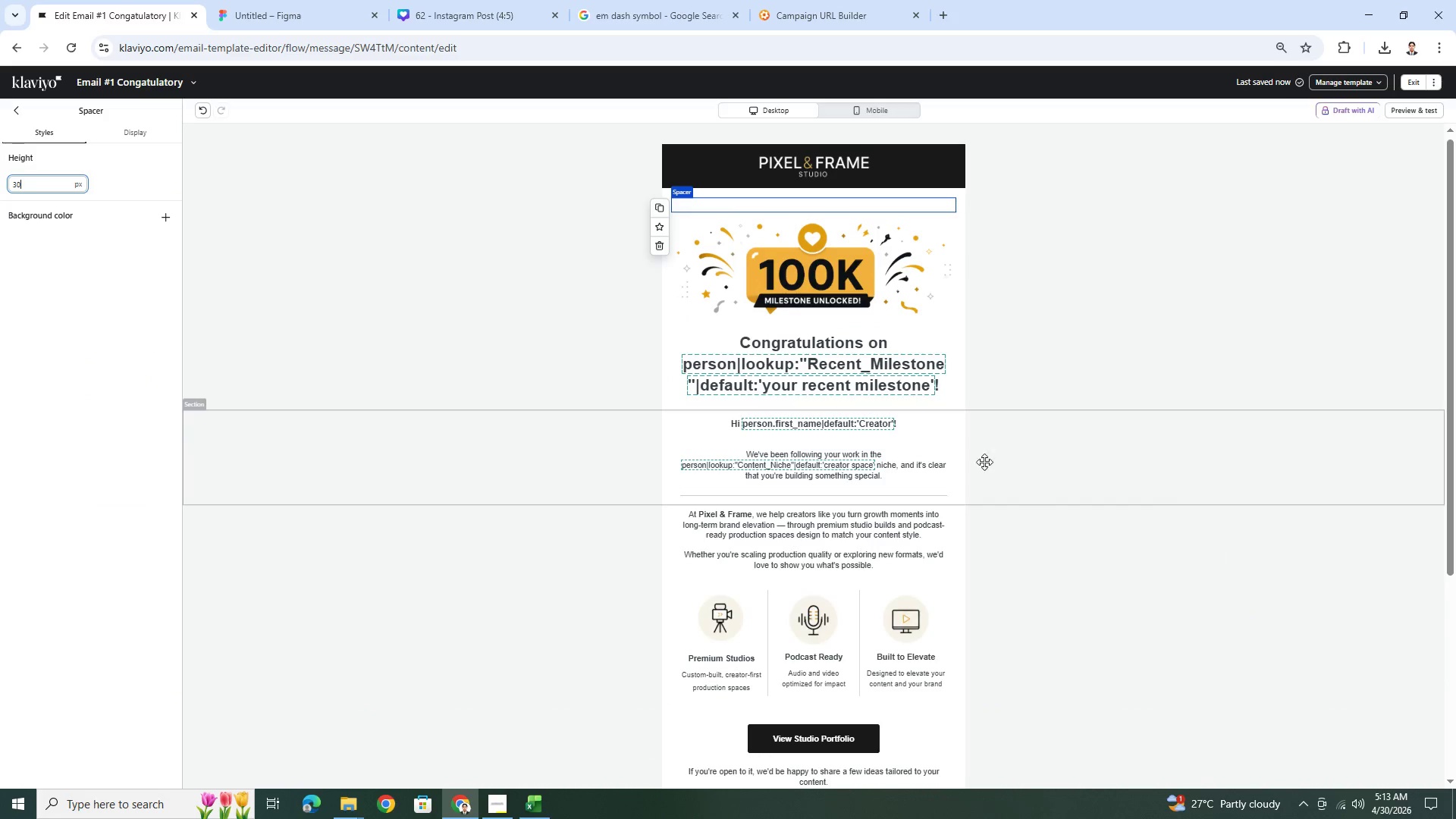 
left_click([1186, 496])
 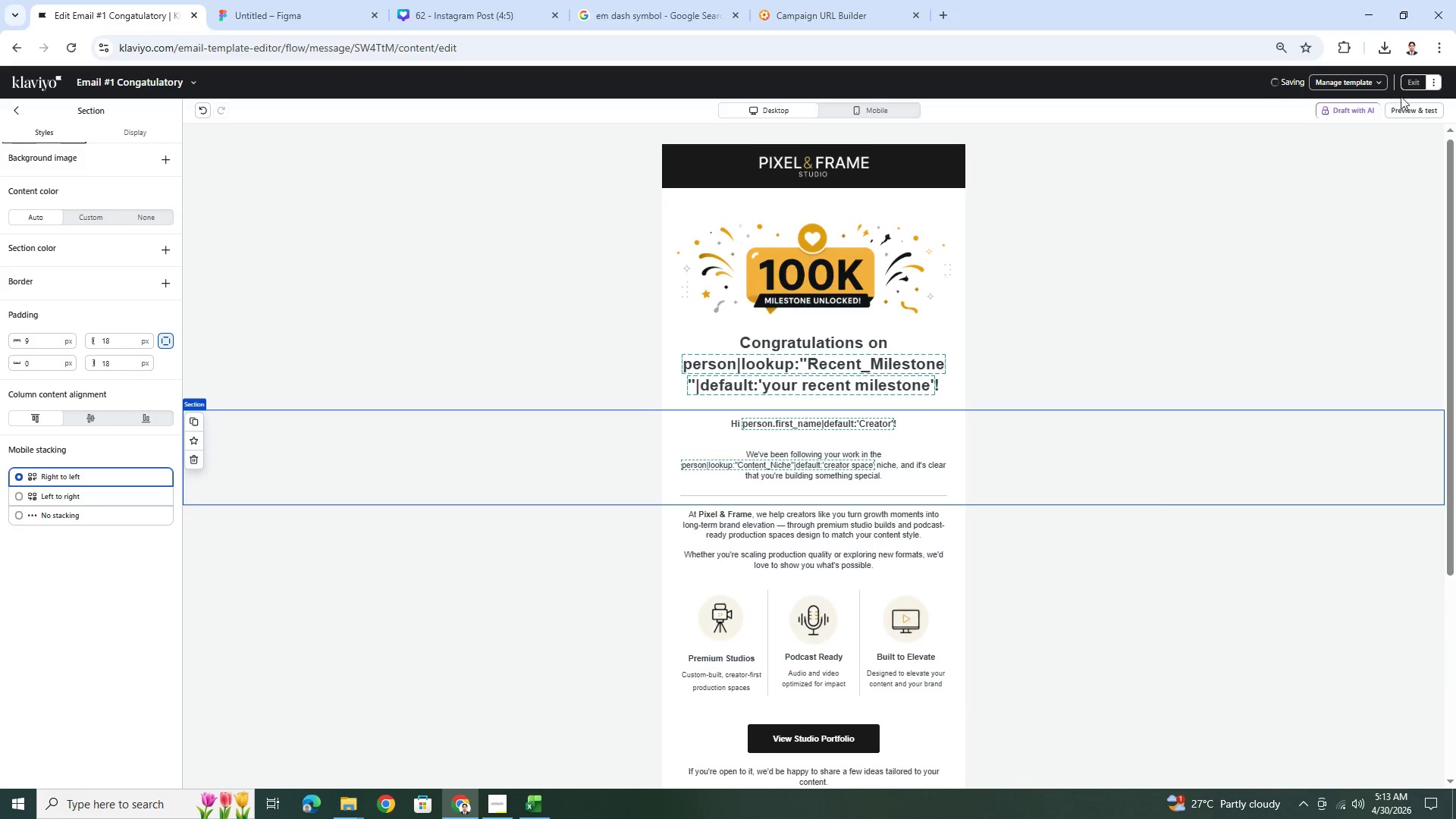 
left_click([1412, 108])
 